 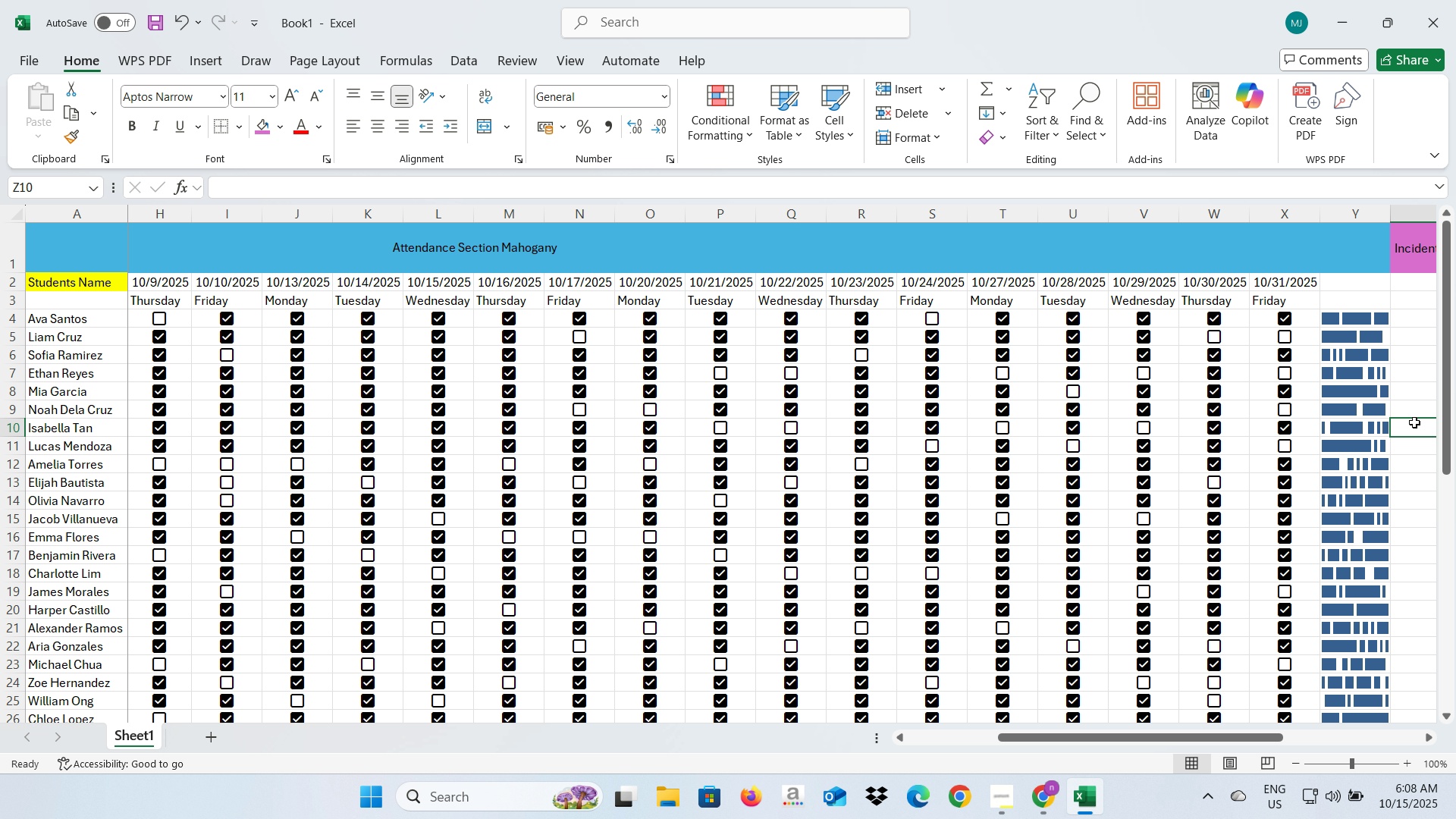 
double_click([1216, 312])
 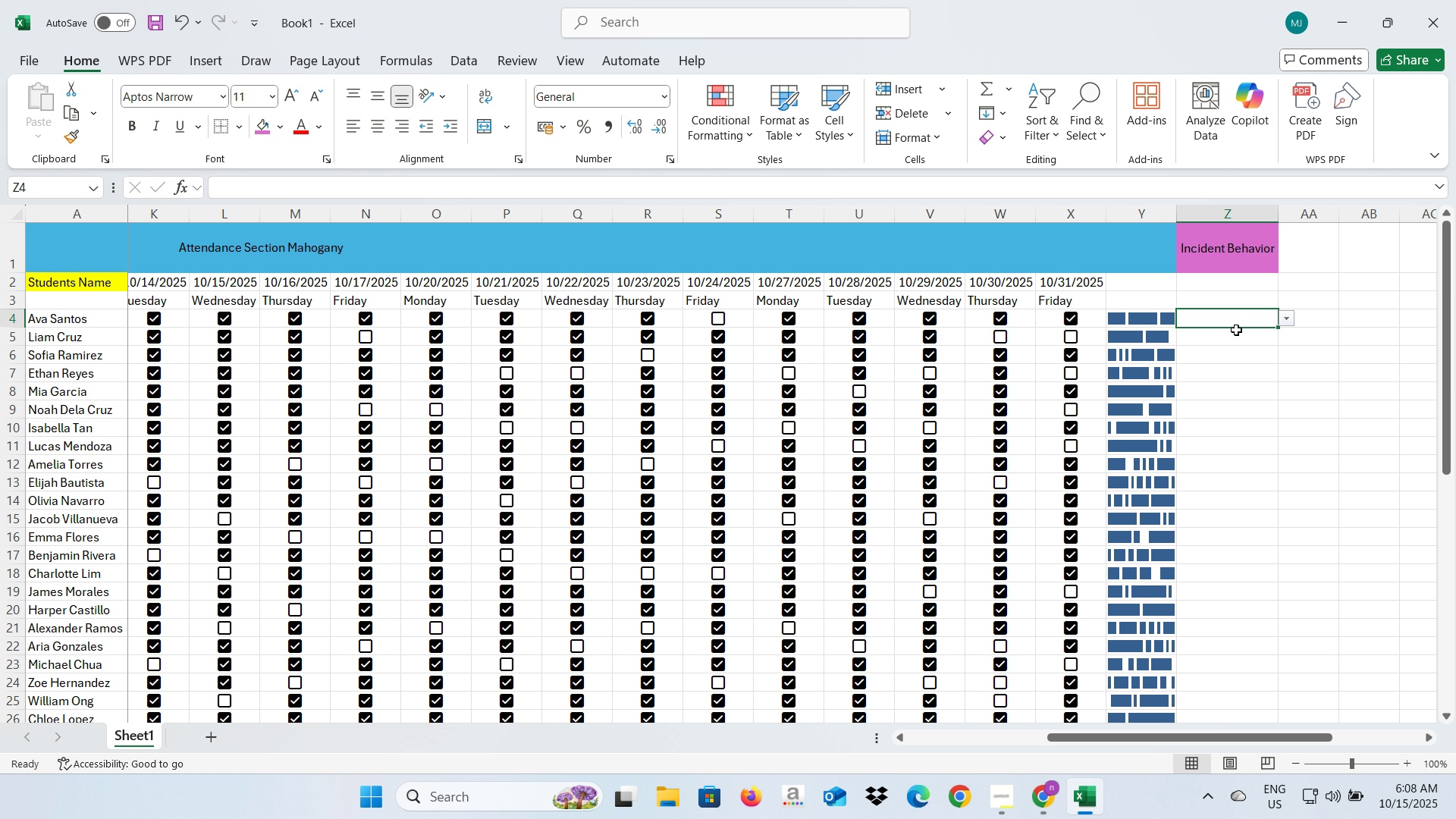 
left_click([1285, 314])
 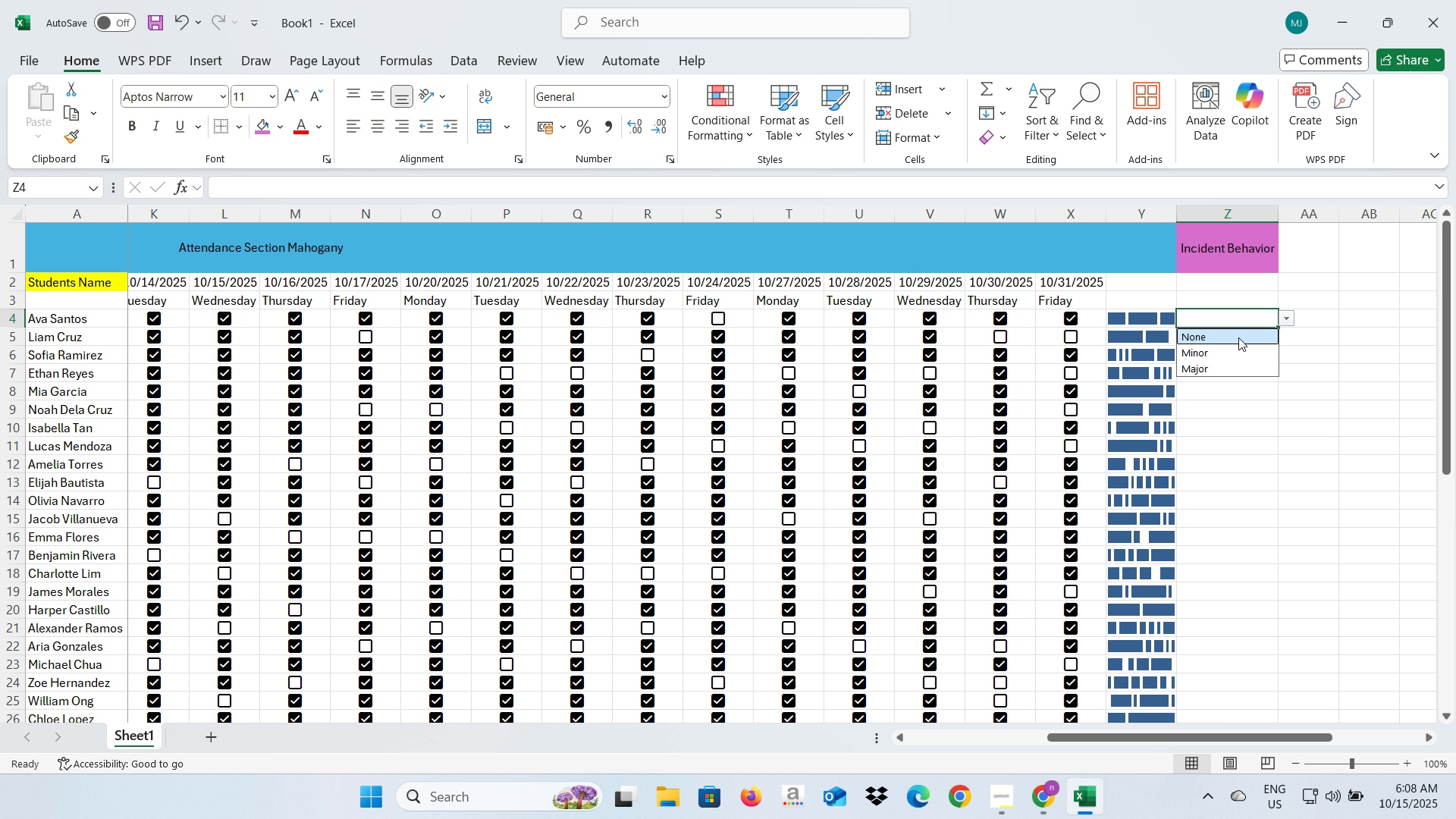 
left_click([1238, 337])
 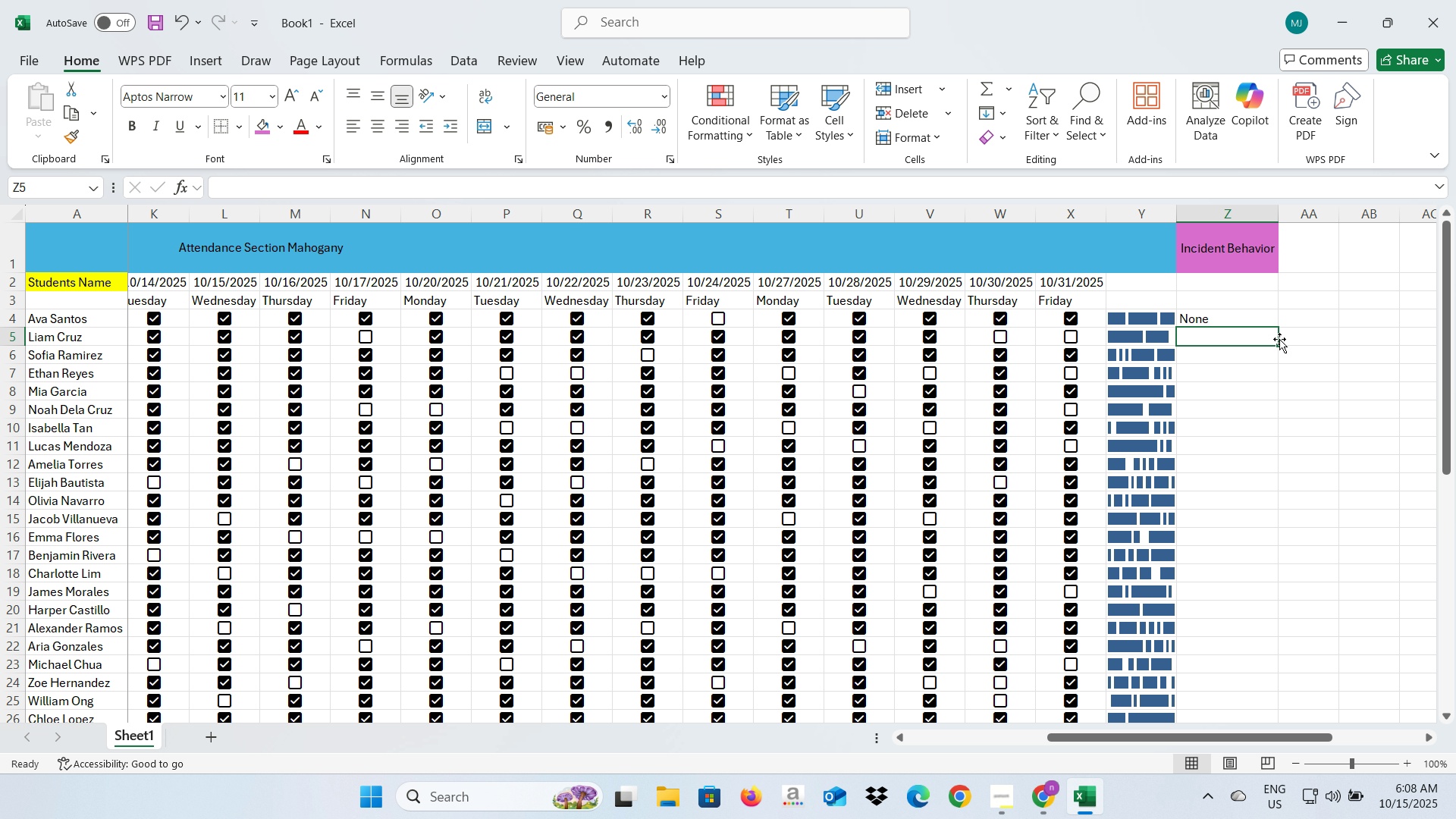 
left_click([1271, 338])
 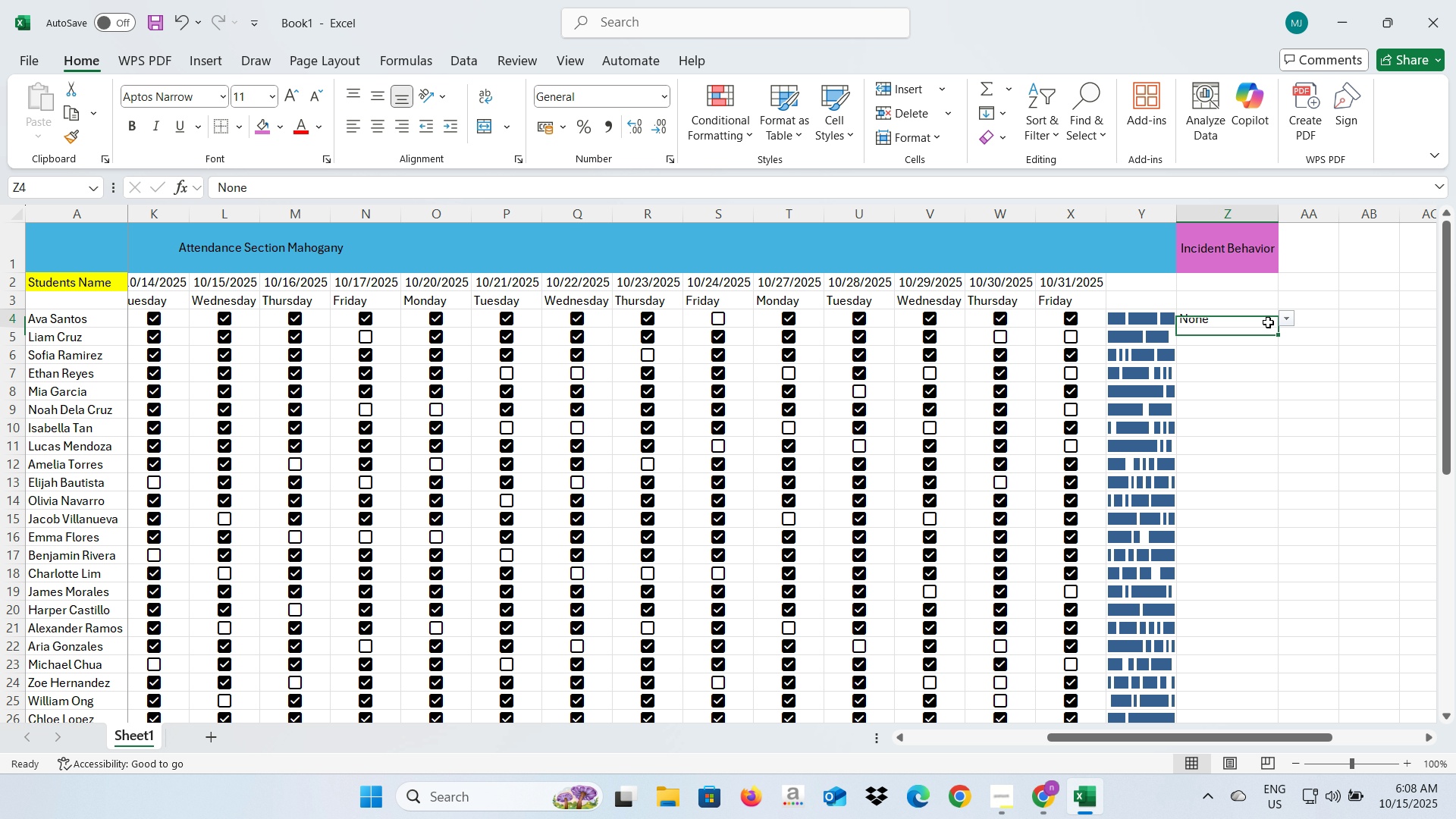 
left_click([1268, 322])
 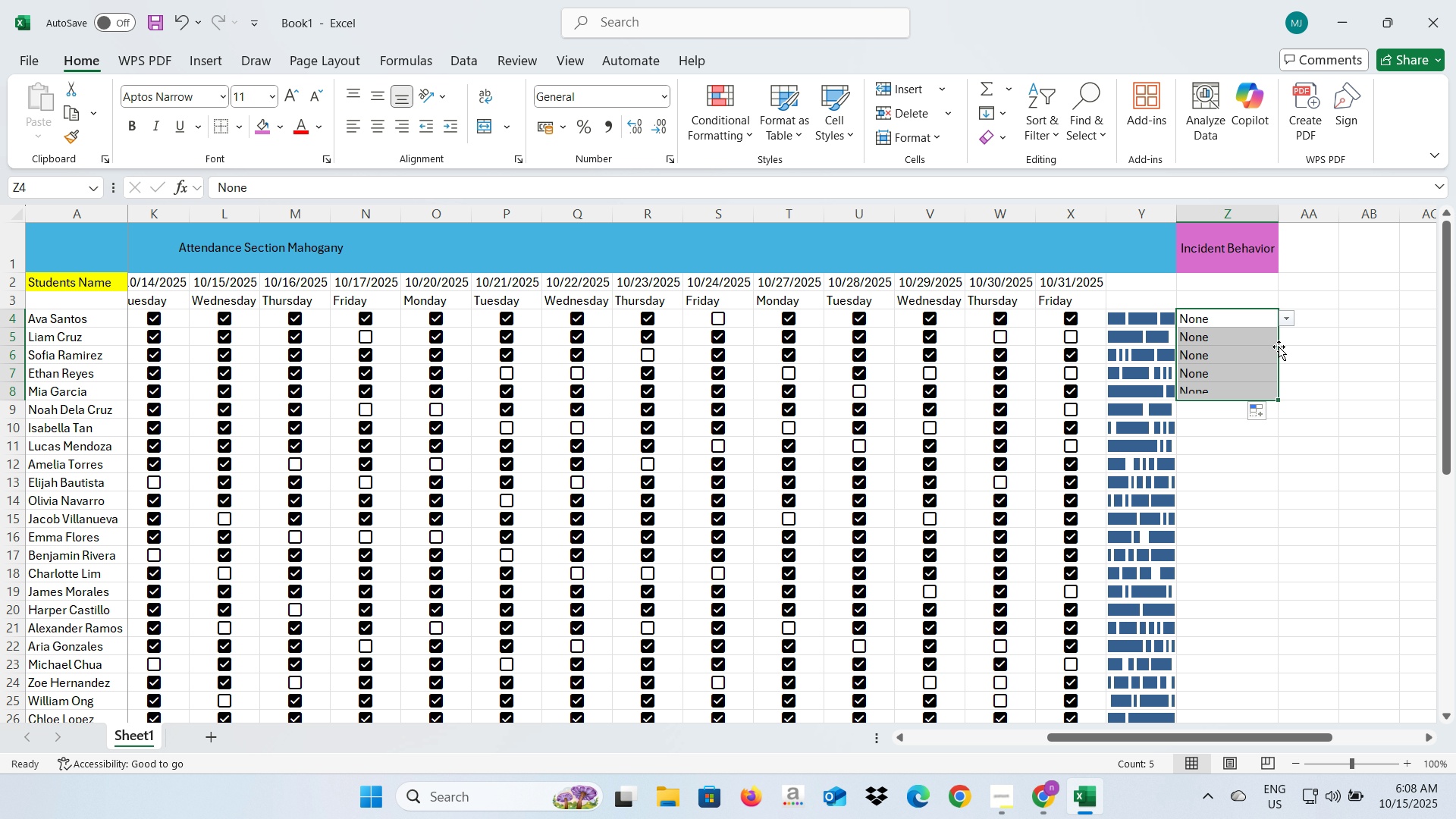 
left_click([1260, 334])
 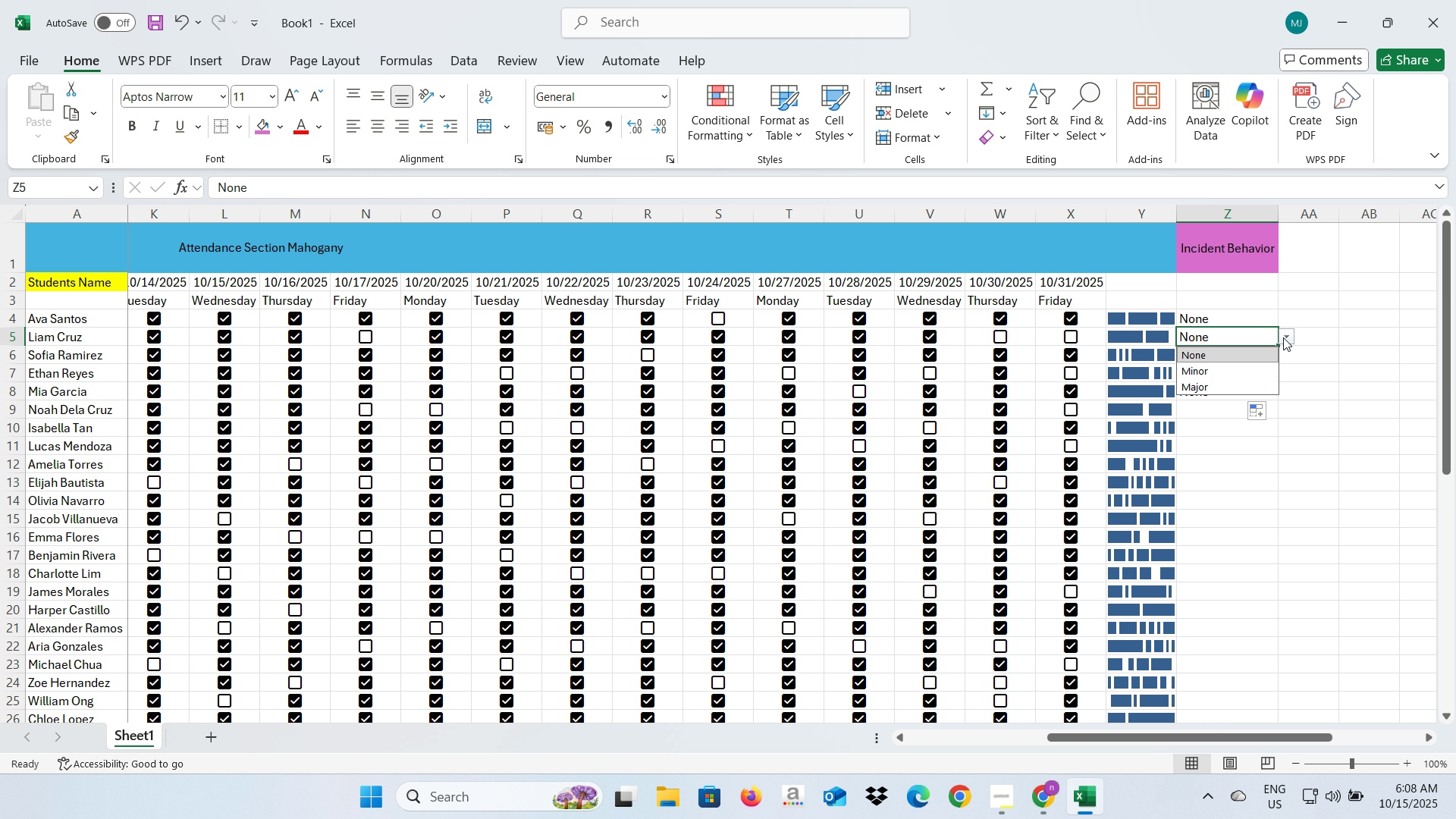 
left_click([1283, 337])
 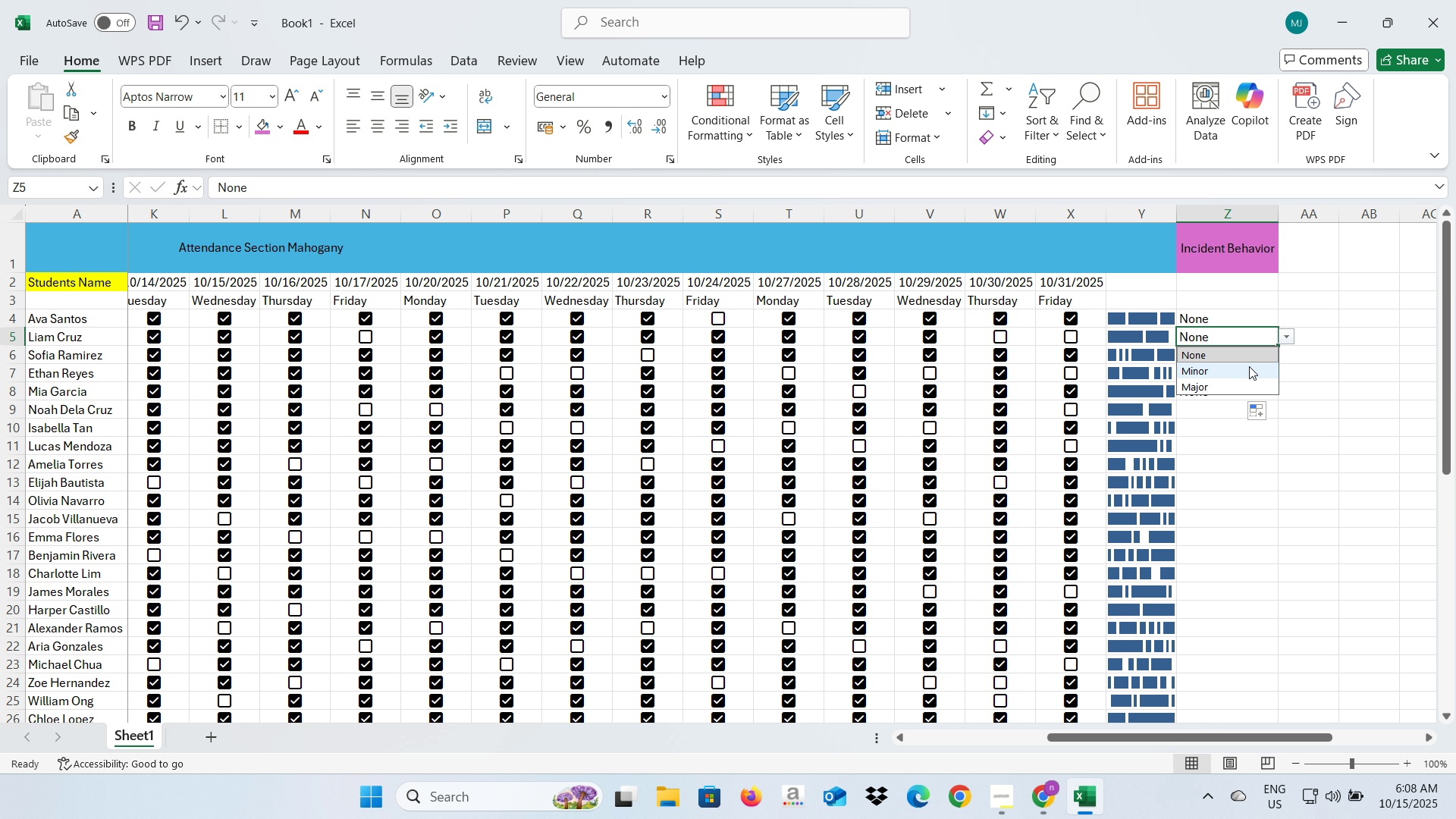 
left_click([1249, 366])
 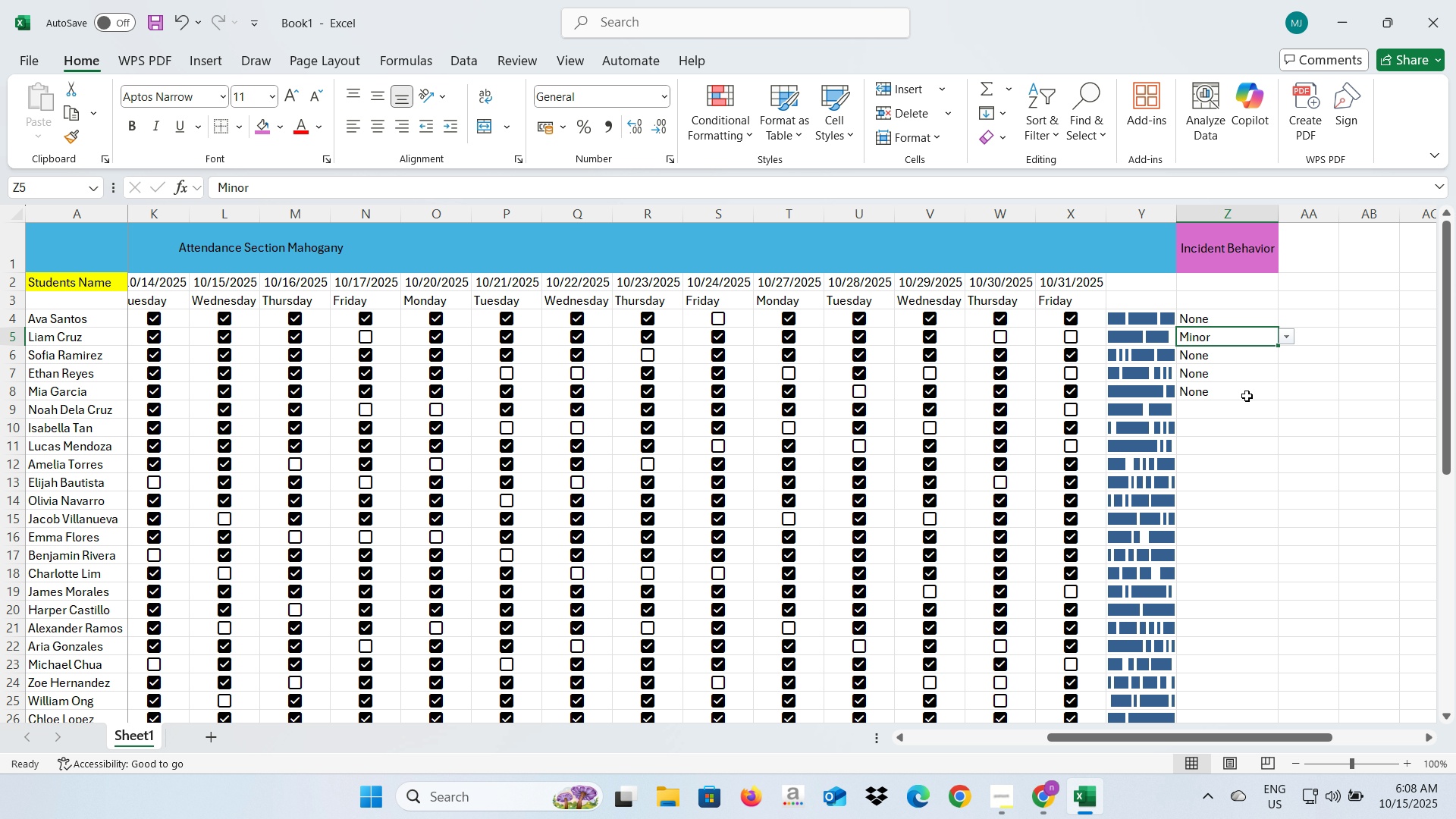 
mouse_move([1255, 397])
 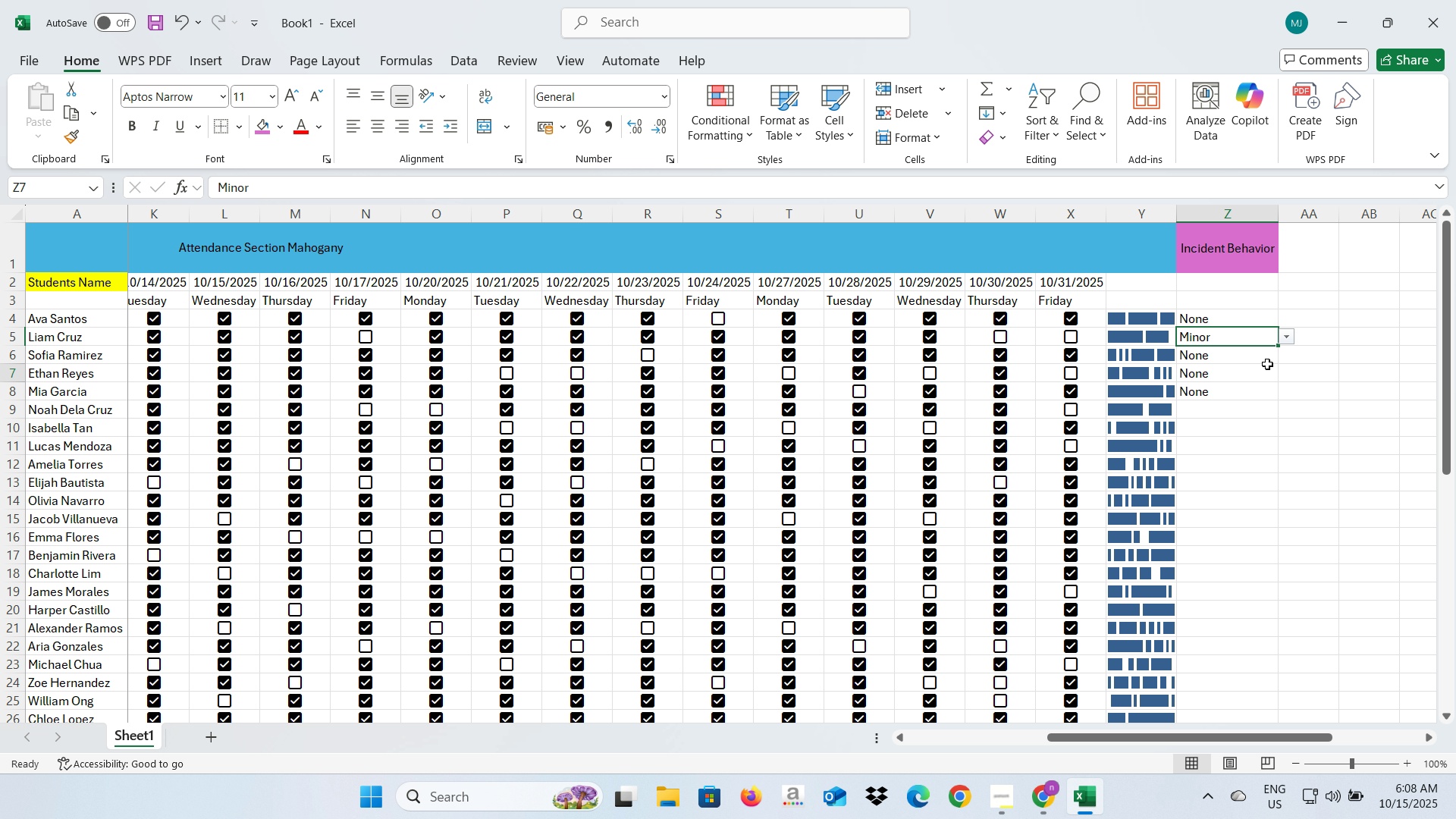 
left_click([1267, 364])
 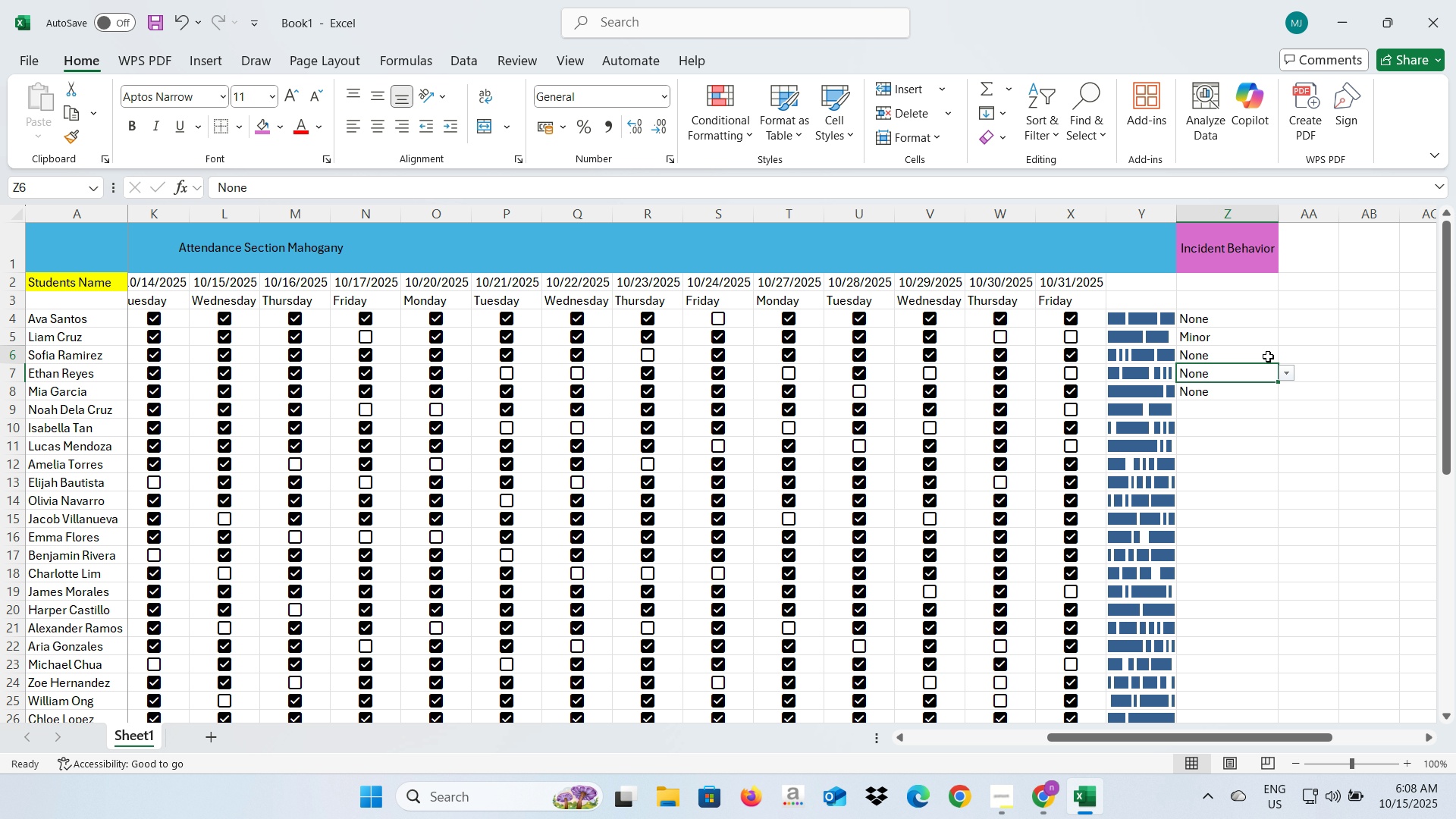 
left_click([1268, 356])
 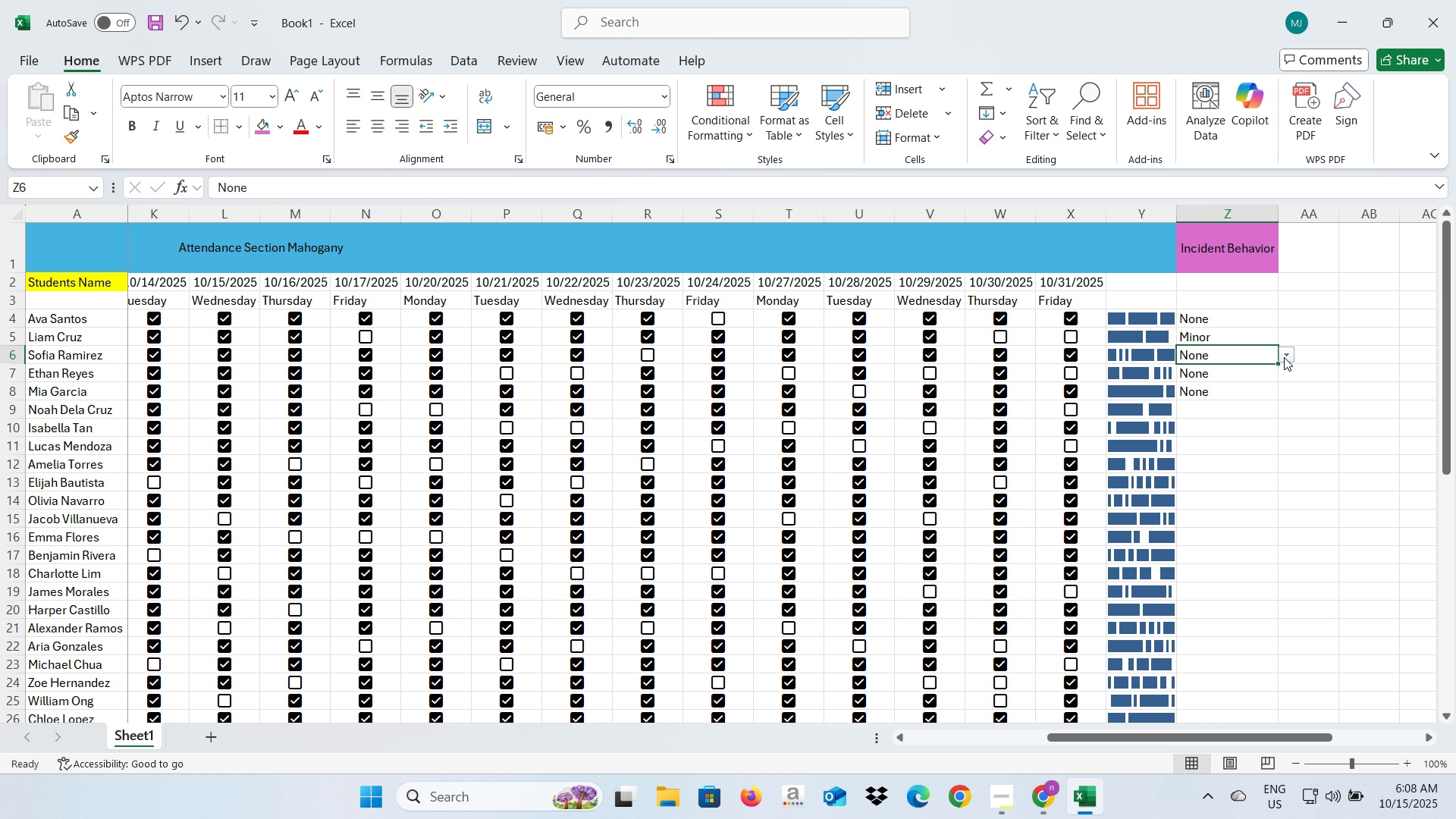 
left_click([1284, 357])
 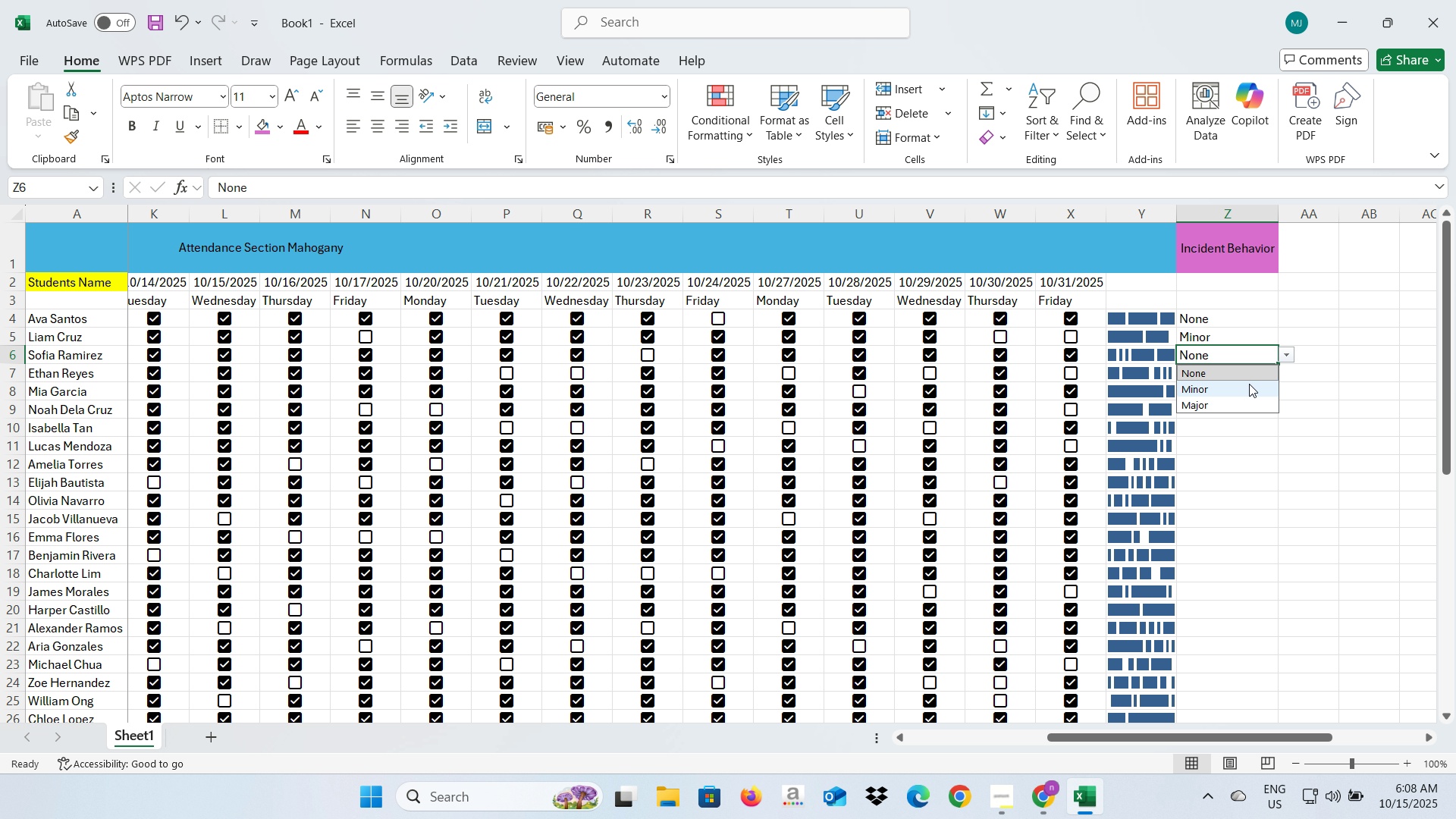 
left_click([1249, 384])
 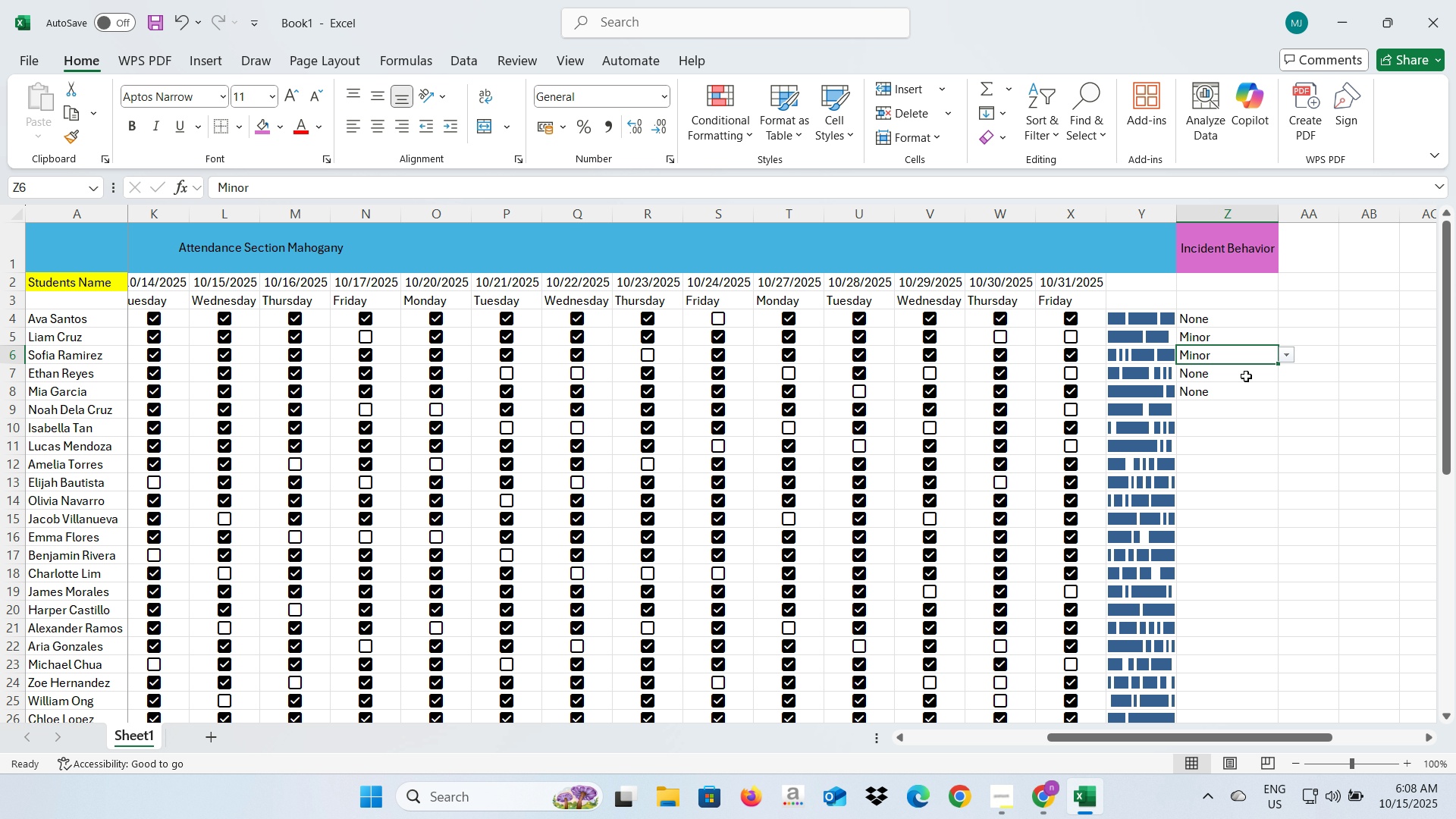 
left_click([1246, 376])
 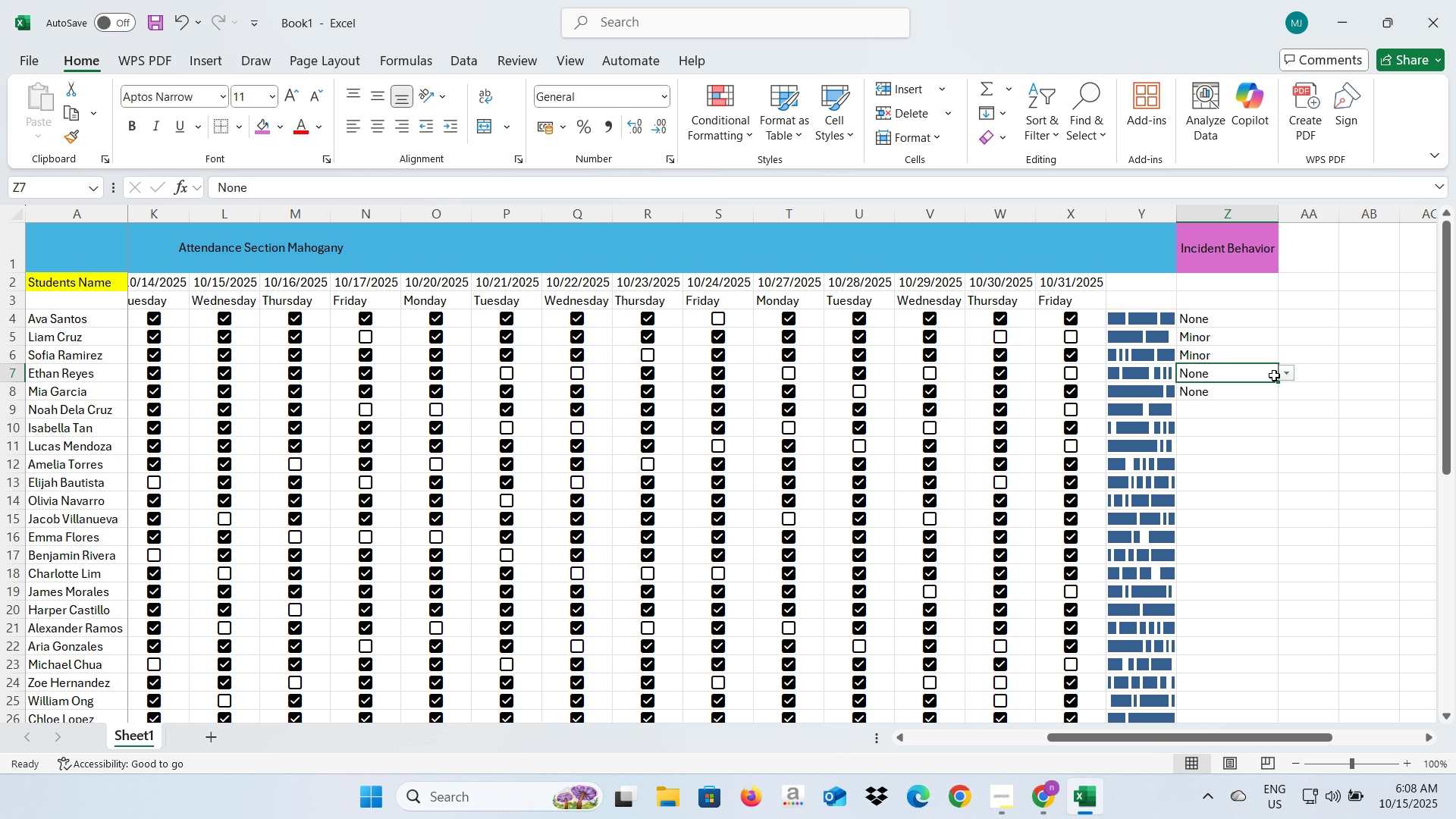 
mouse_move([1276, 391])
 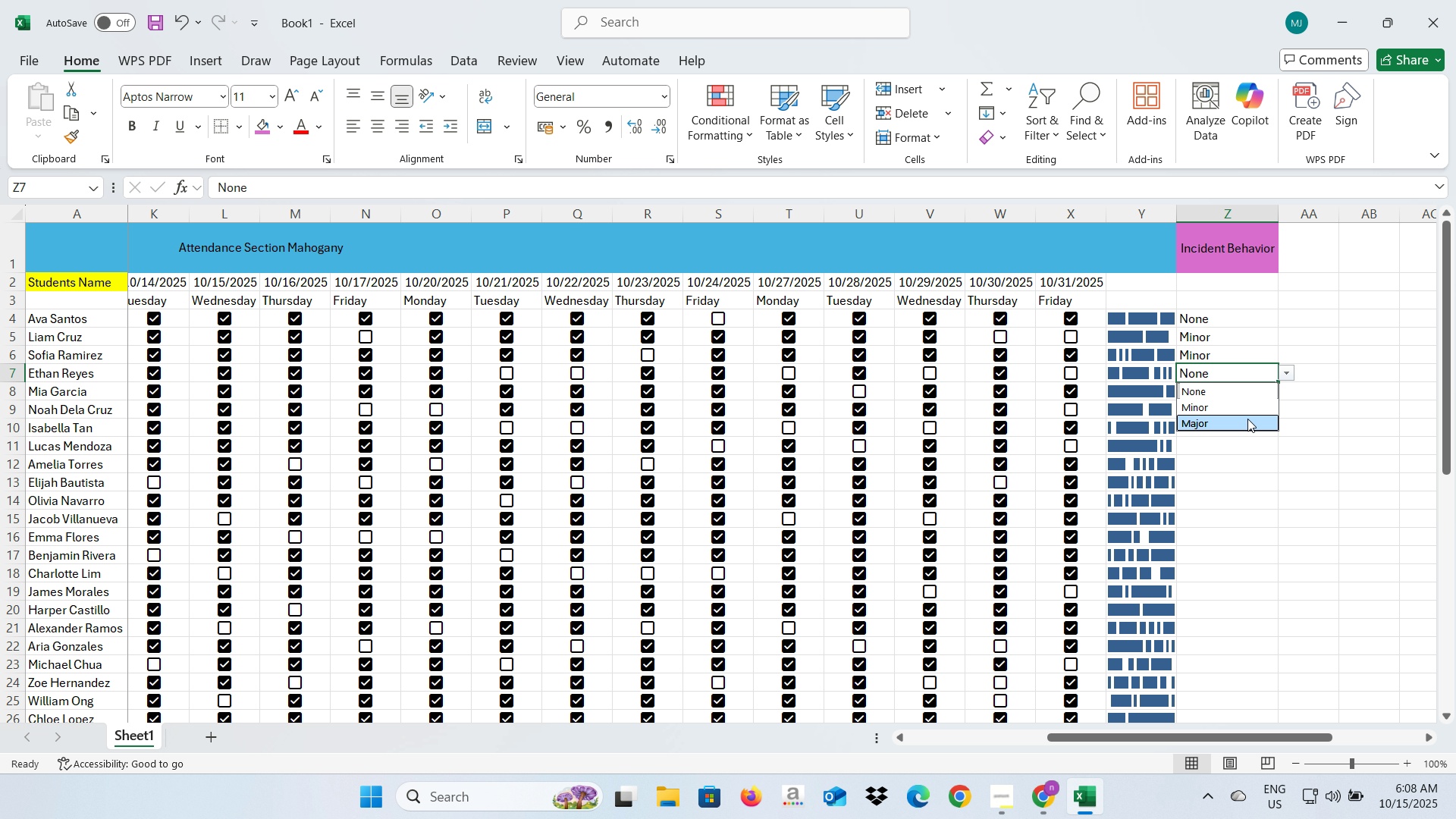 
left_click([1247, 419])
 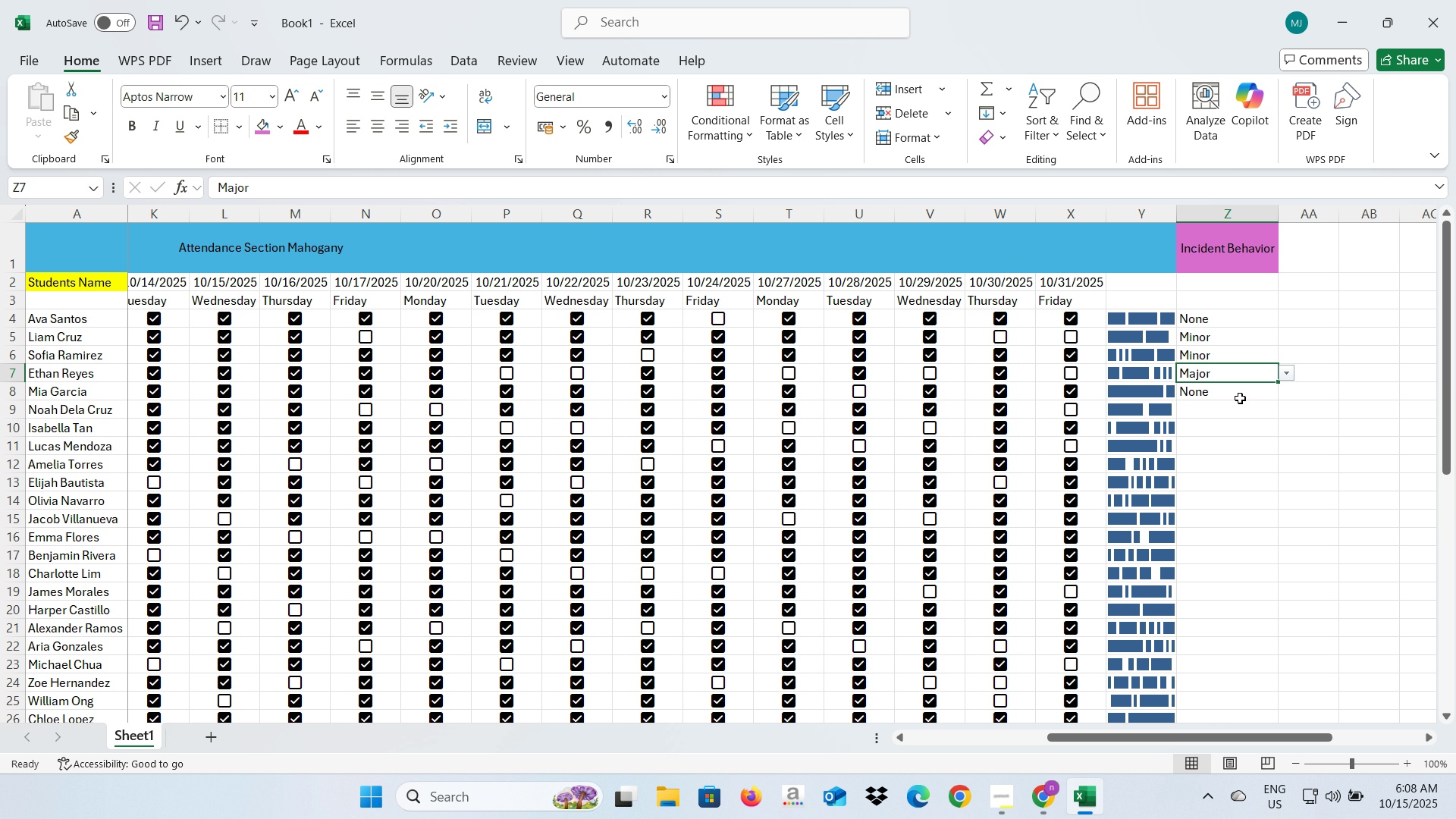 
left_click([1240, 398])
 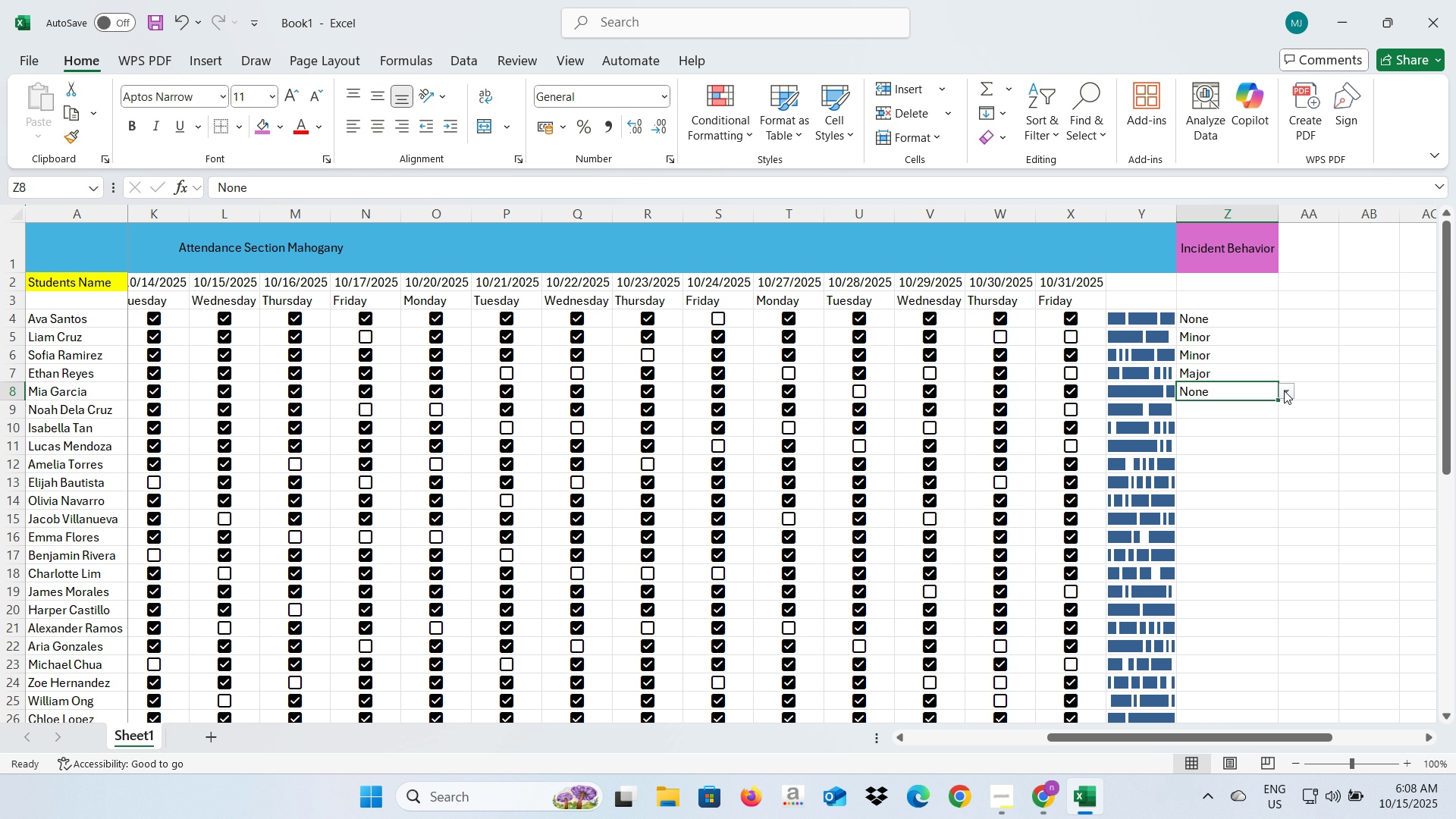 
left_click([1284, 391])
 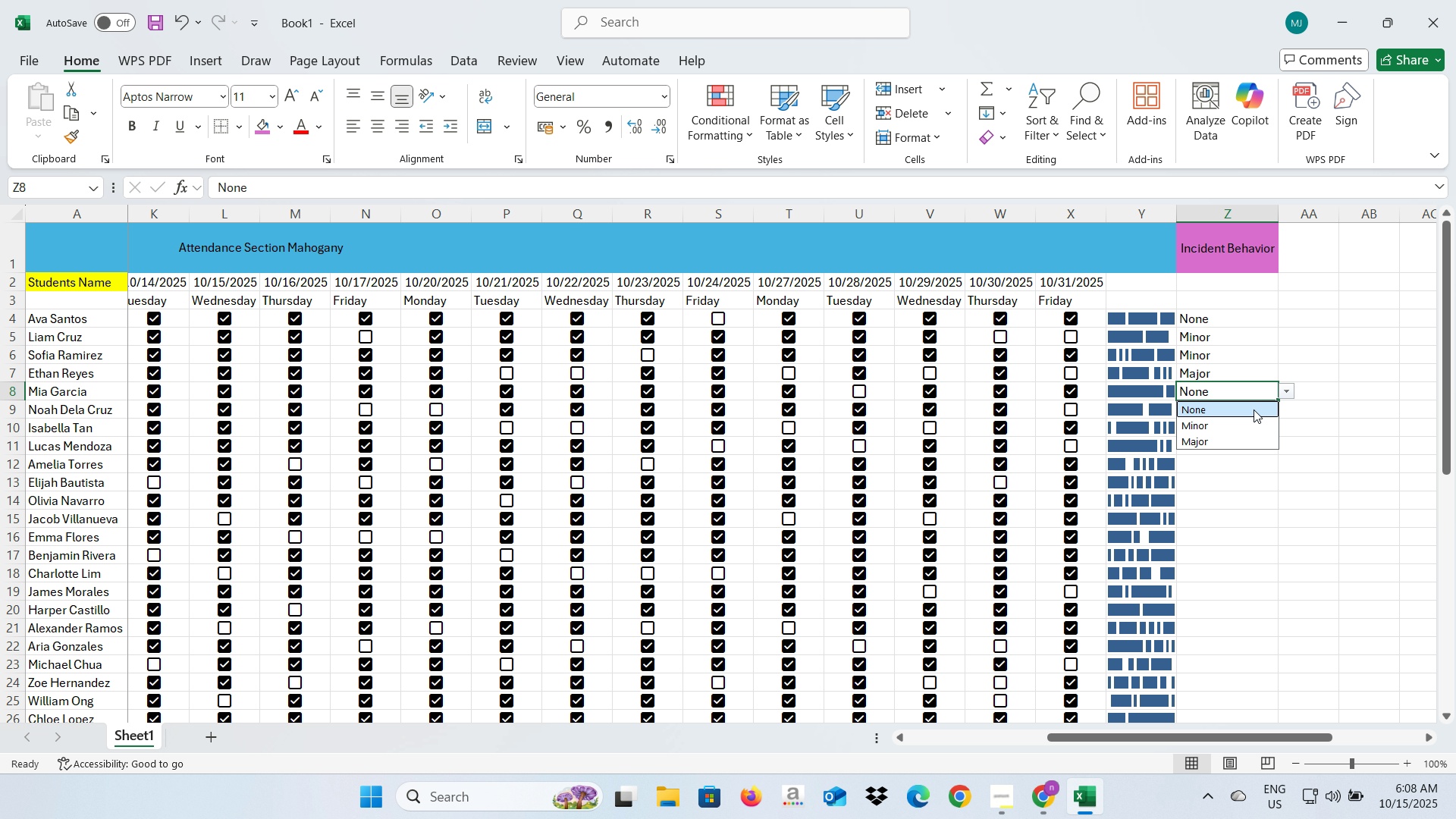 
left_click([1254, 410])
 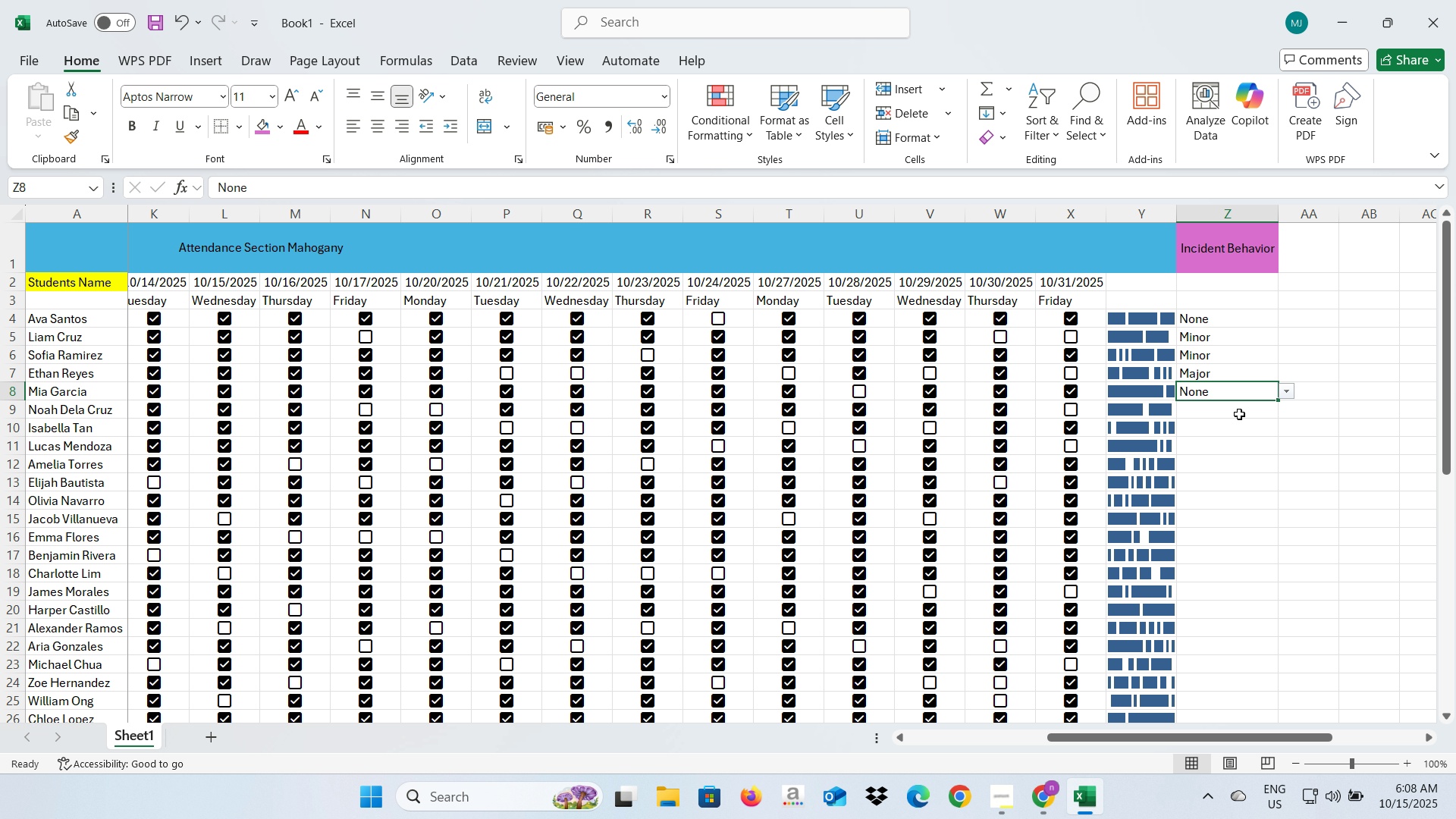 
left_click([1239, 414])
 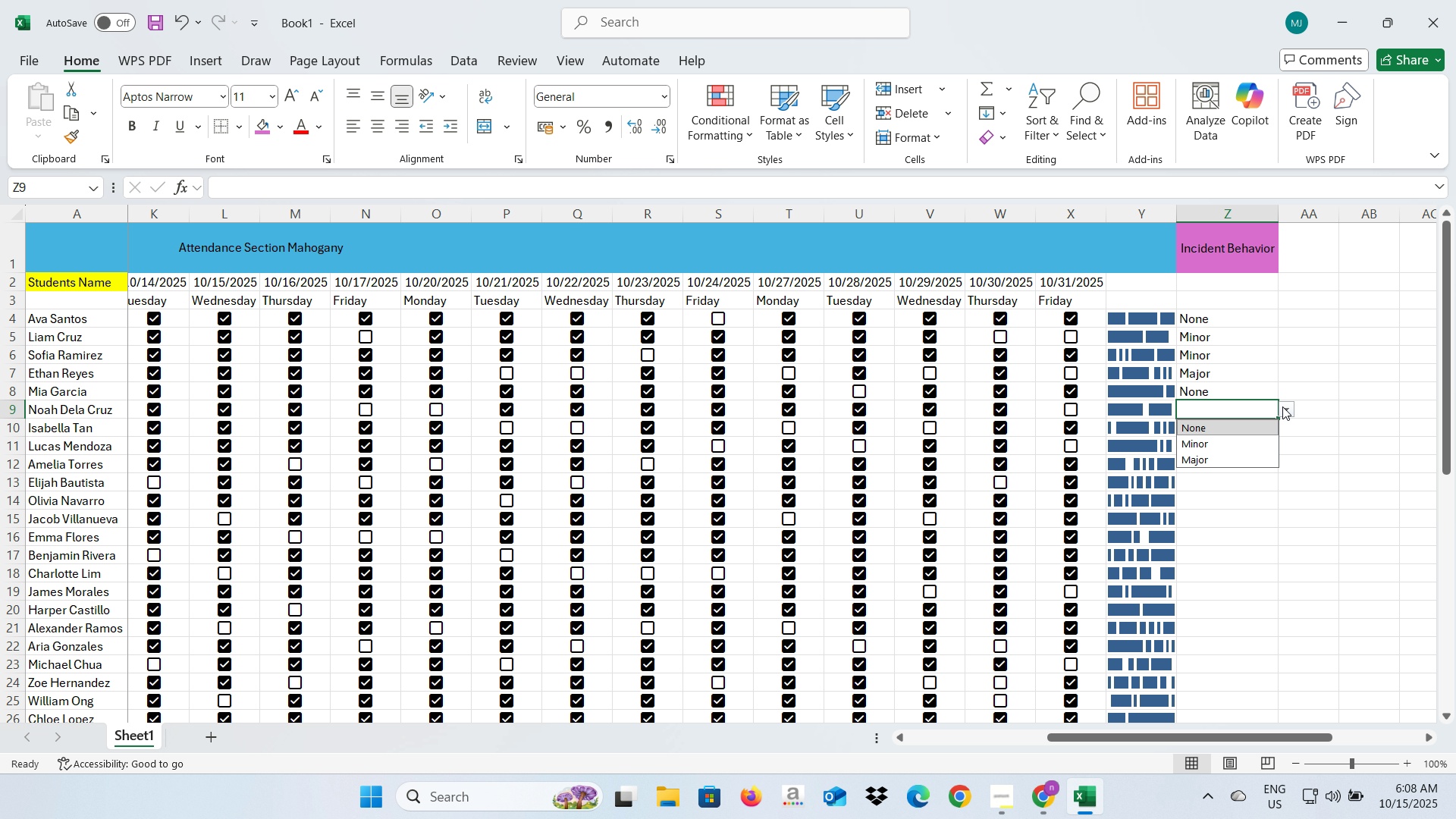 
left_click([1282, 406])
 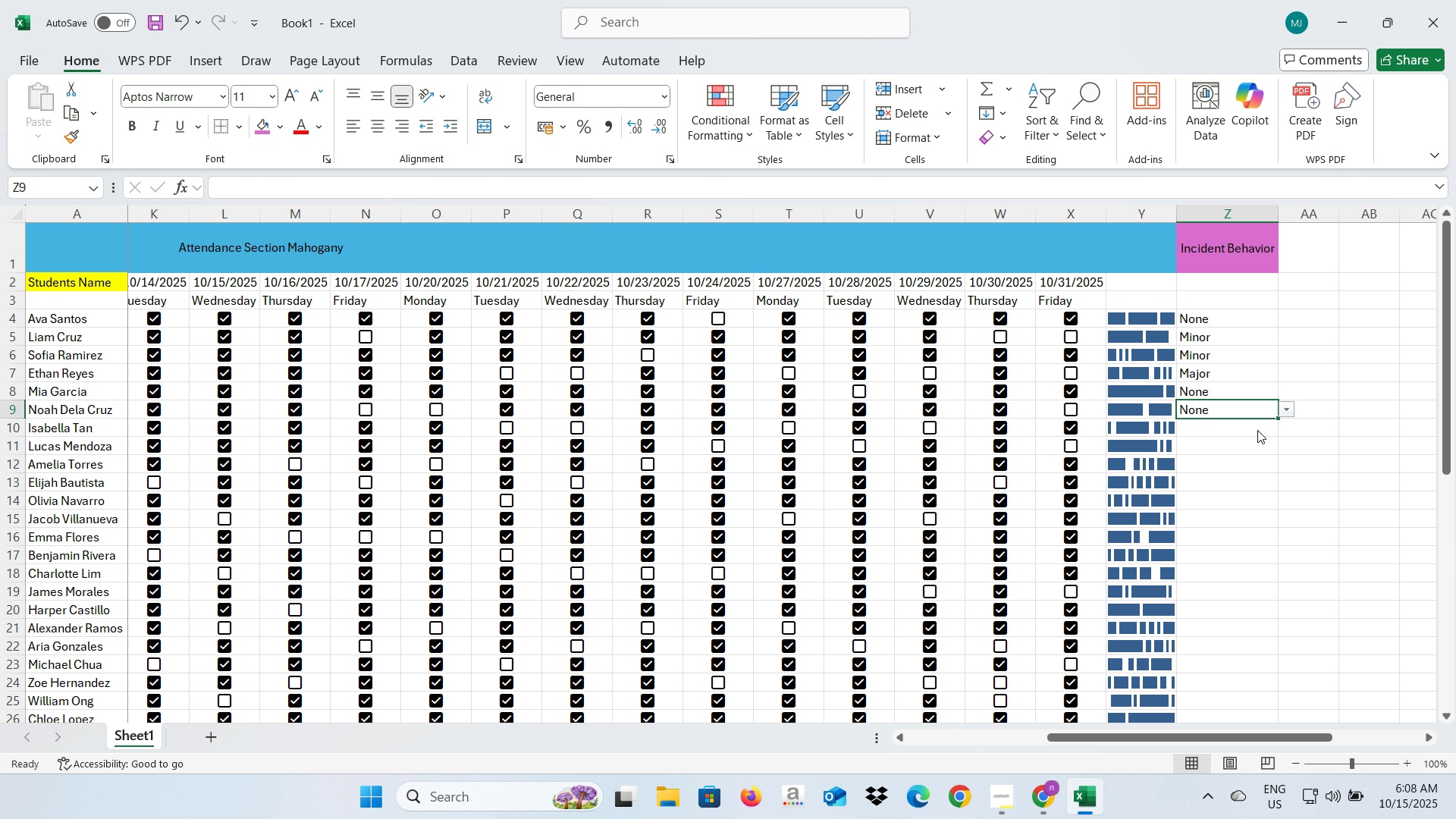 
left_click([1259, 429])
 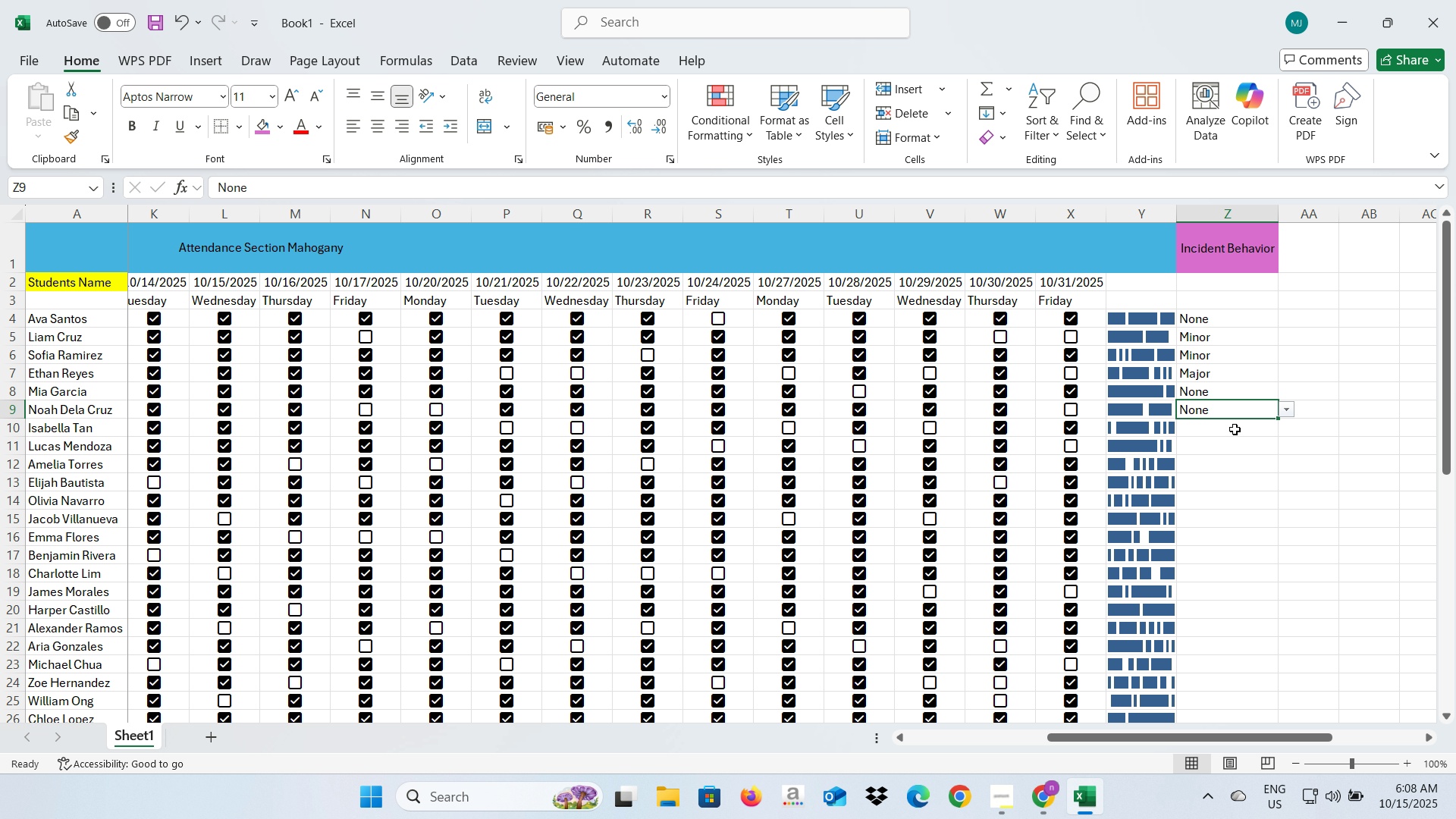 
left_click([1235, 429])
 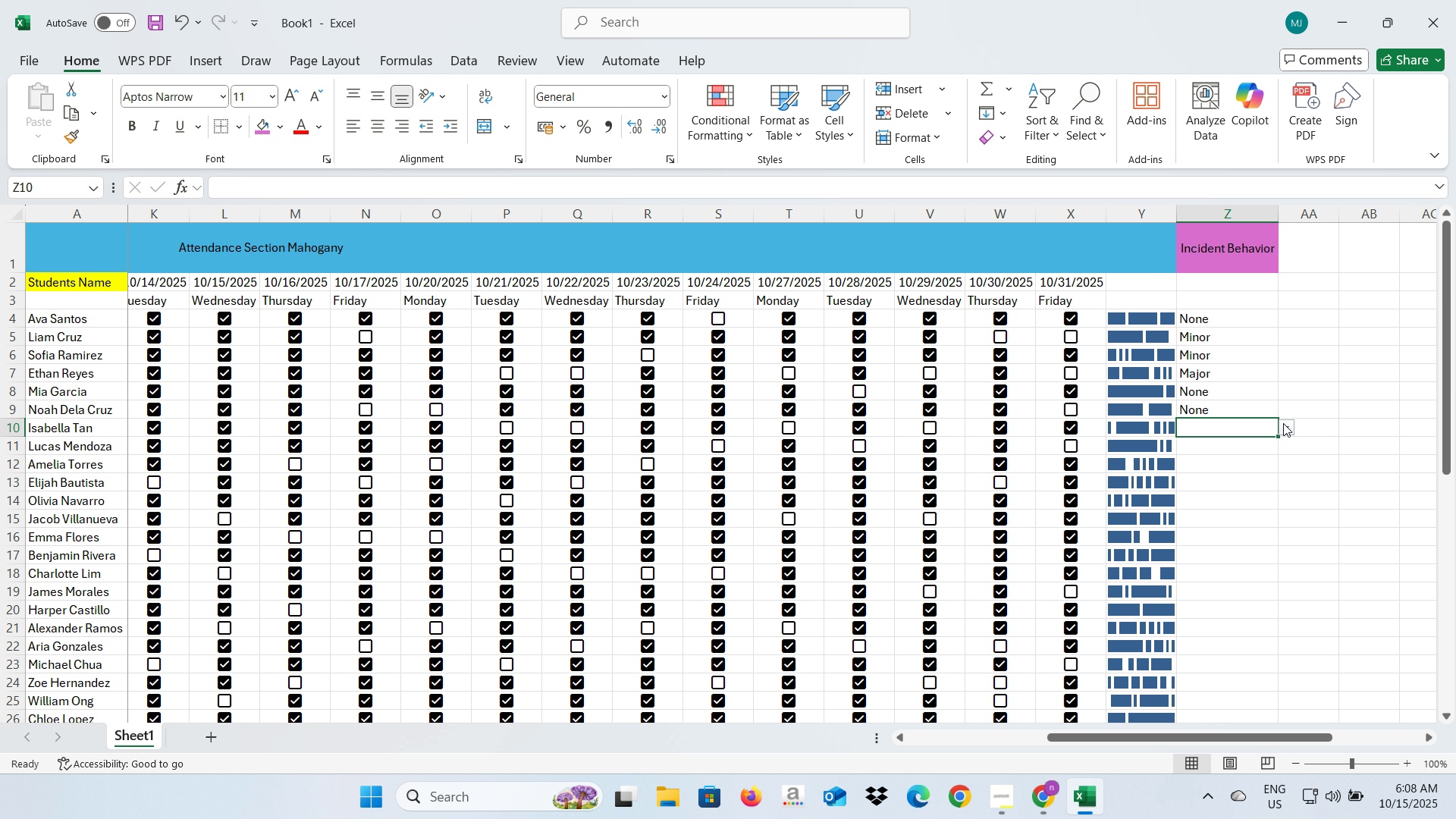 
left_click([1283, 423])
 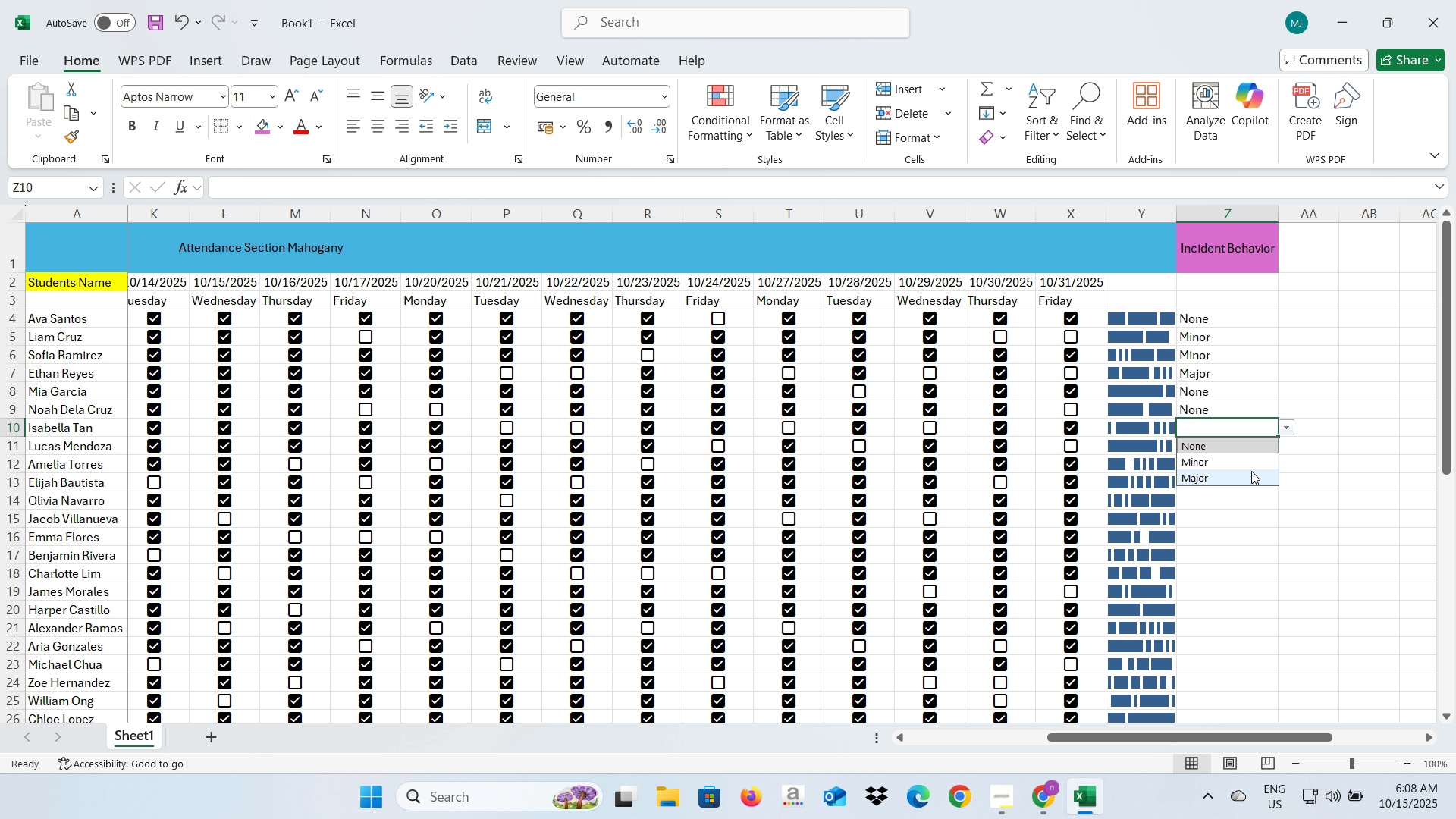 
left_click([1251, 471])
 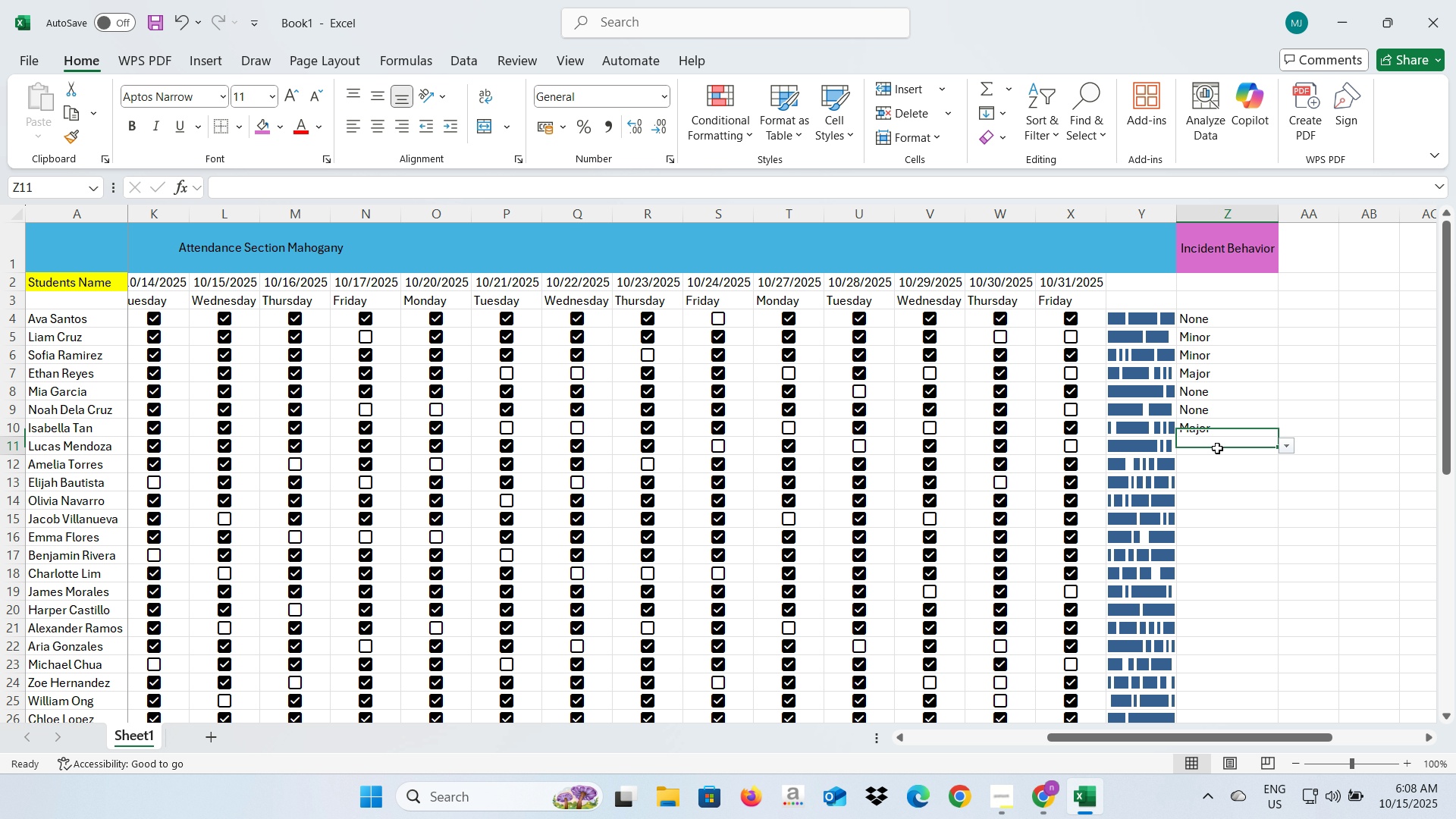 
left_click([1217, 448])
 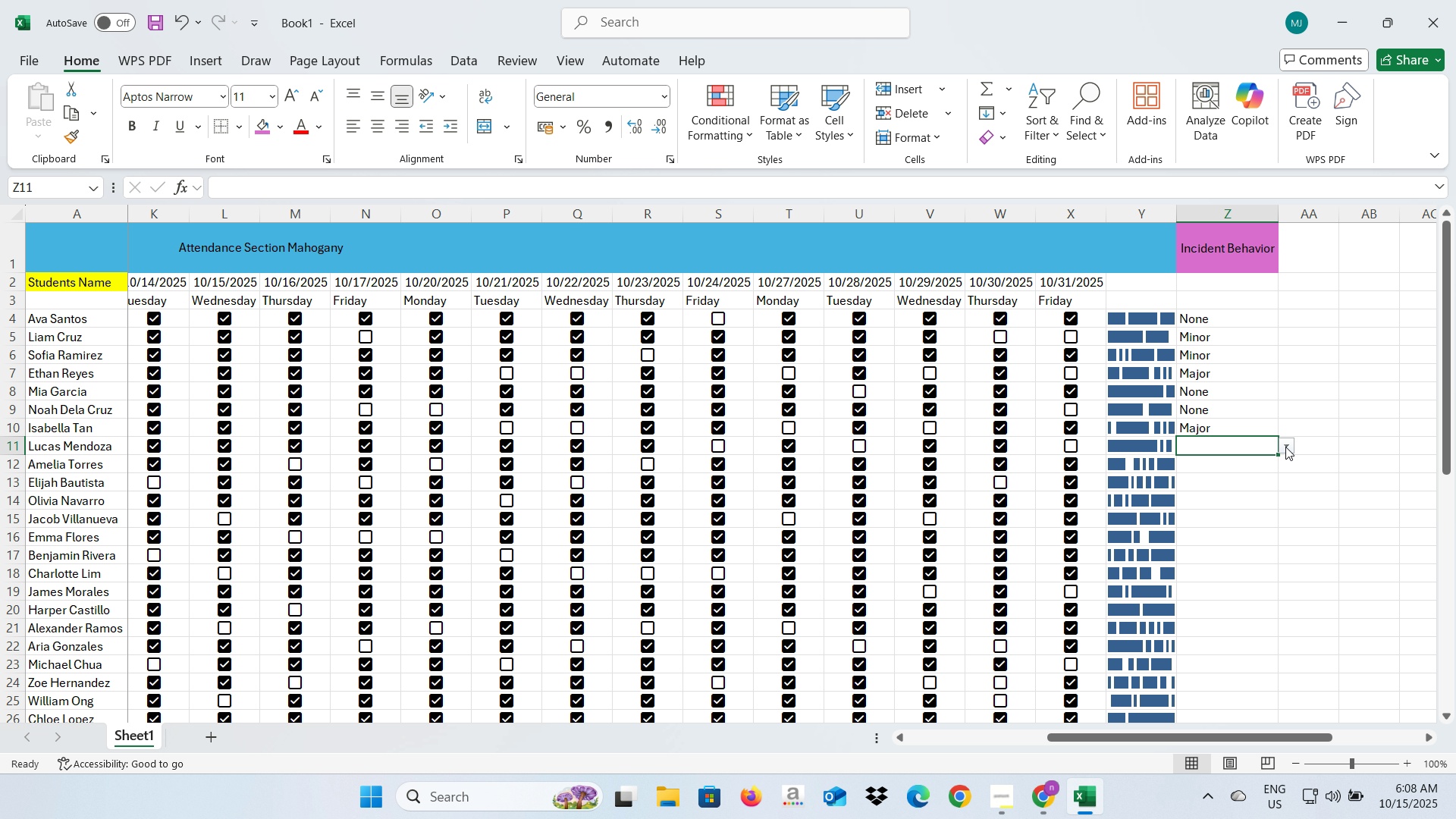 
left_click([1285, 447])
 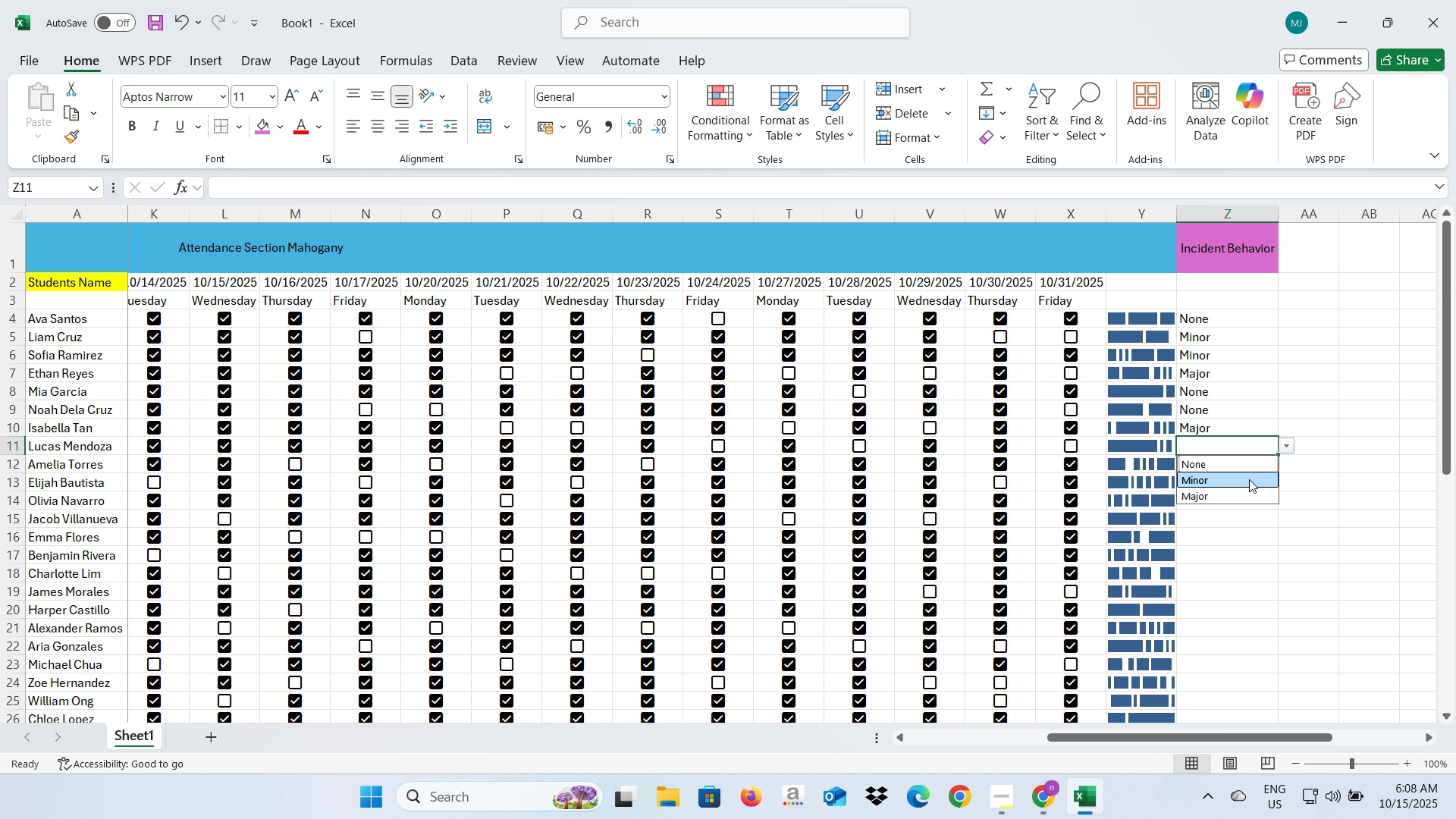 
left_click([1249, 479])
 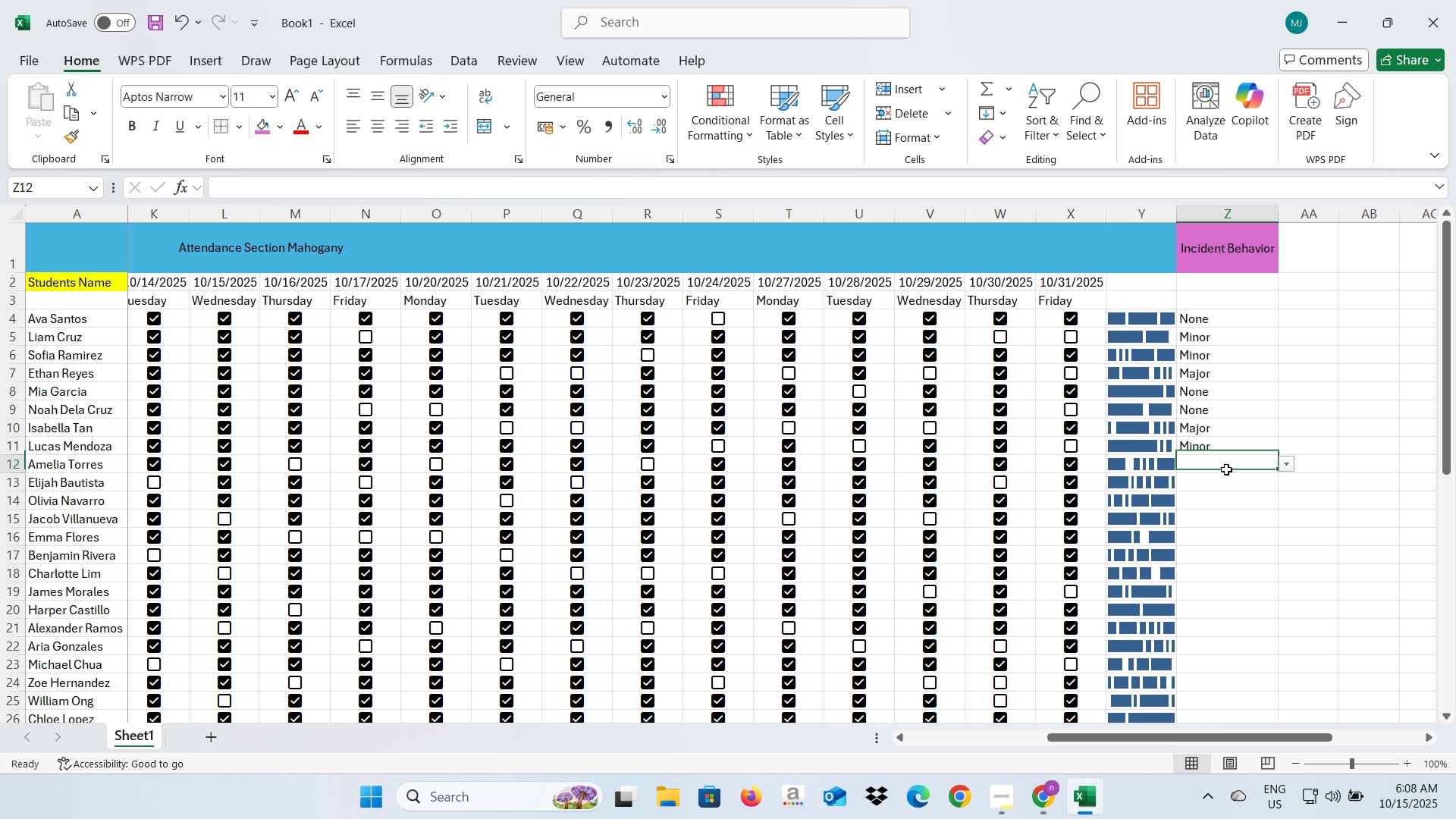 
left_click([1226, 469])
 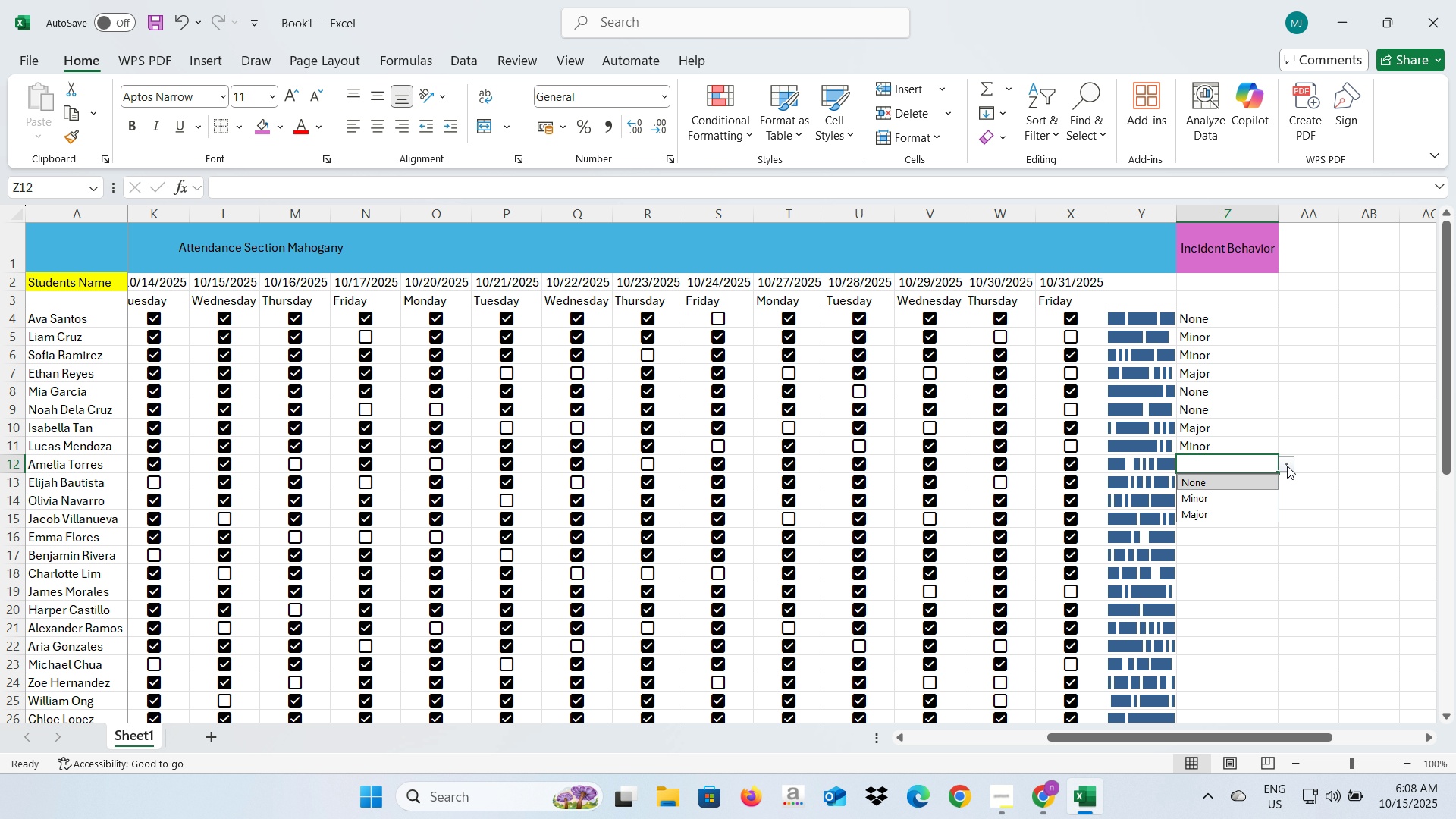 
left_click([1287, 466])
 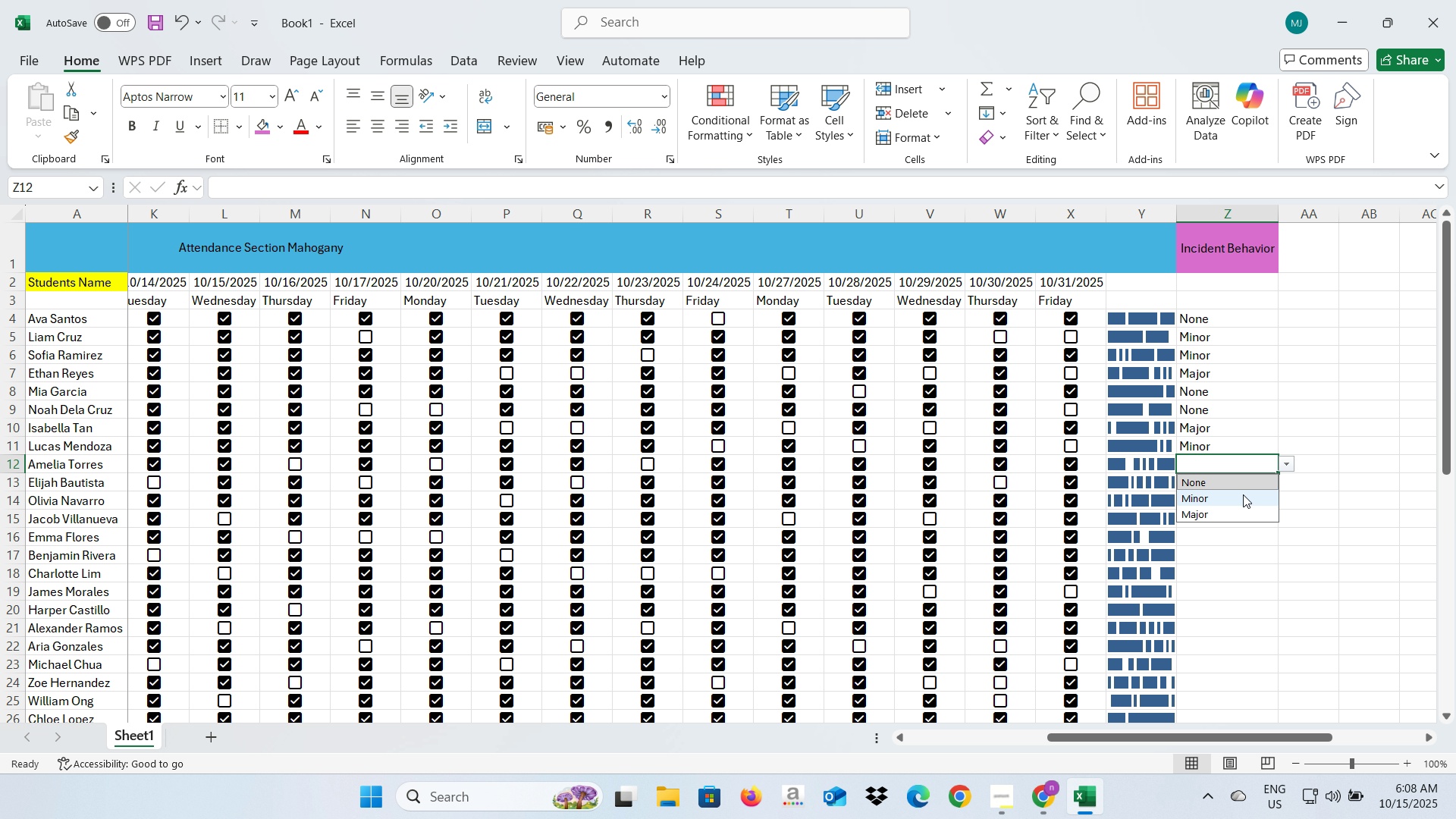 
left_click([1243, 494])
 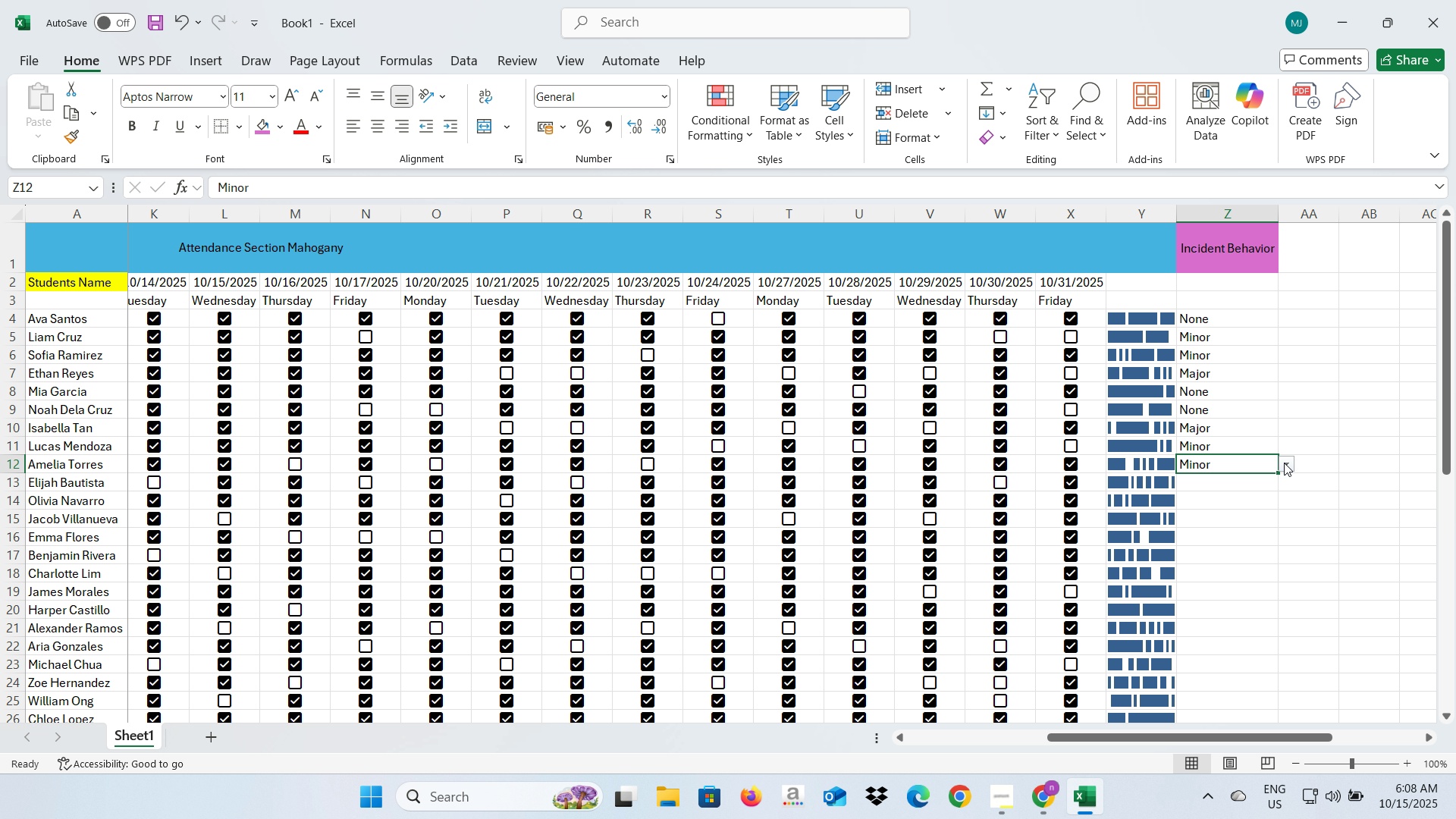 
wait(8.22)
 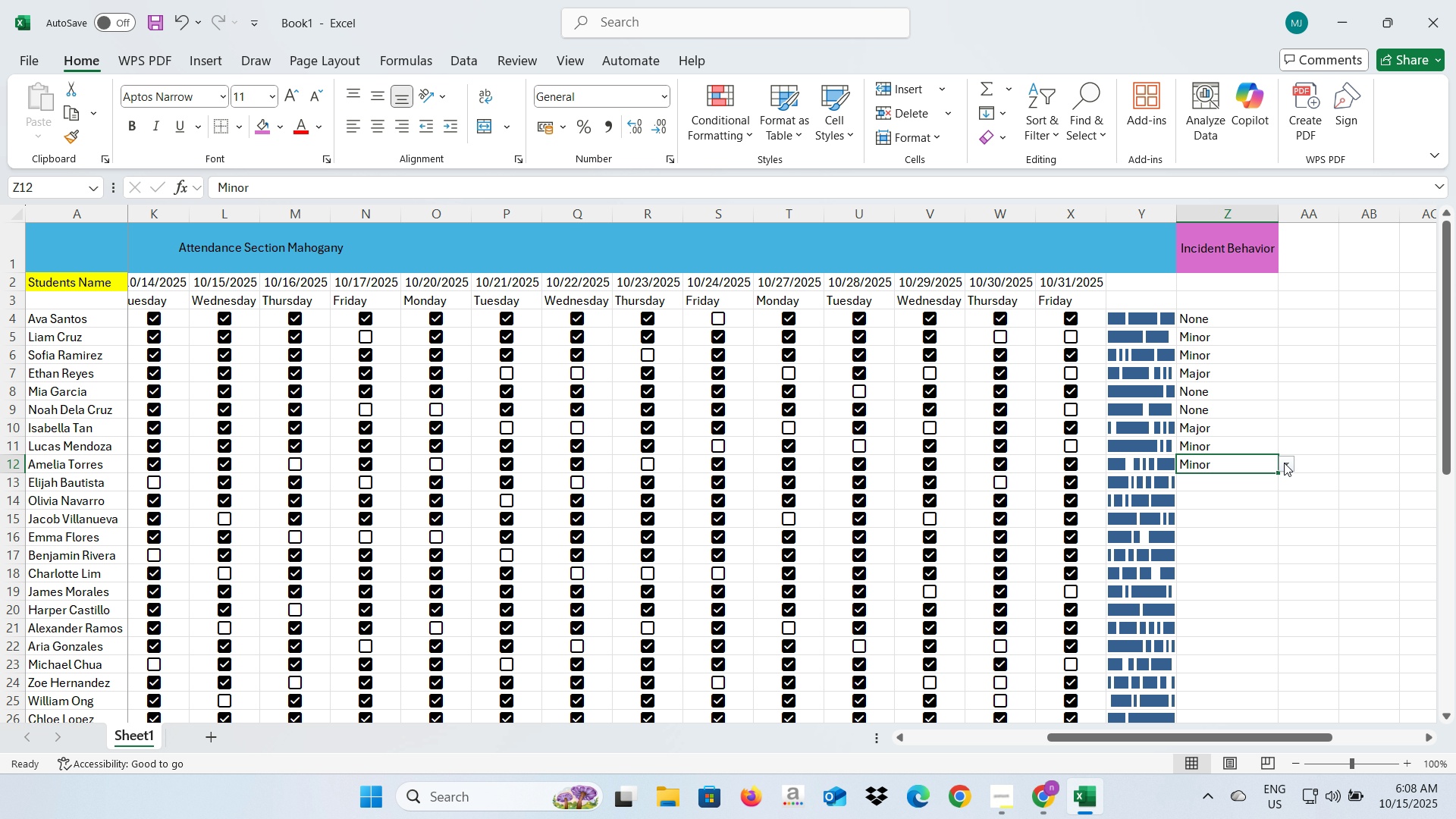 
left_click([1250, 484])
 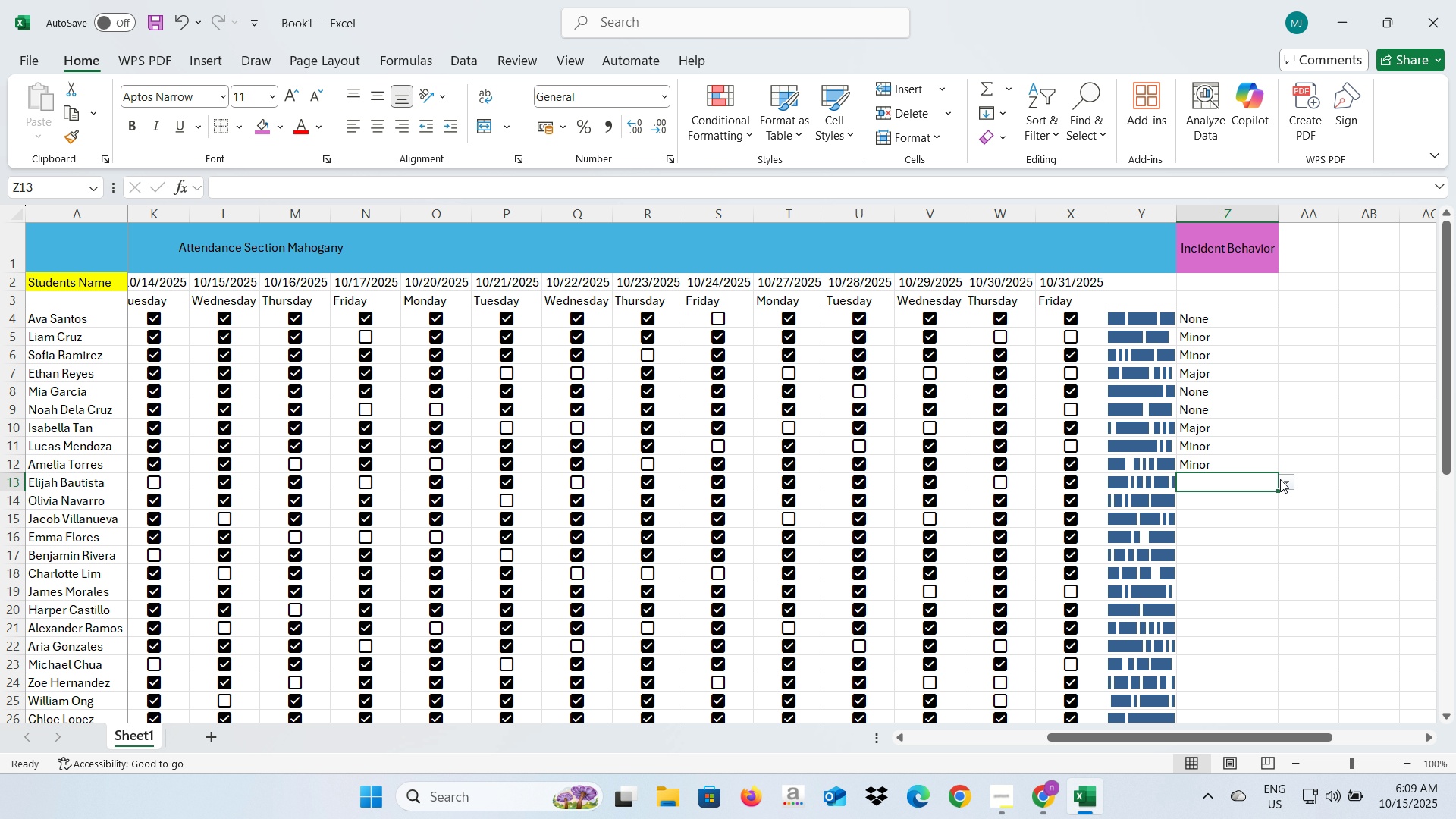 
left_click([1280, 479])
 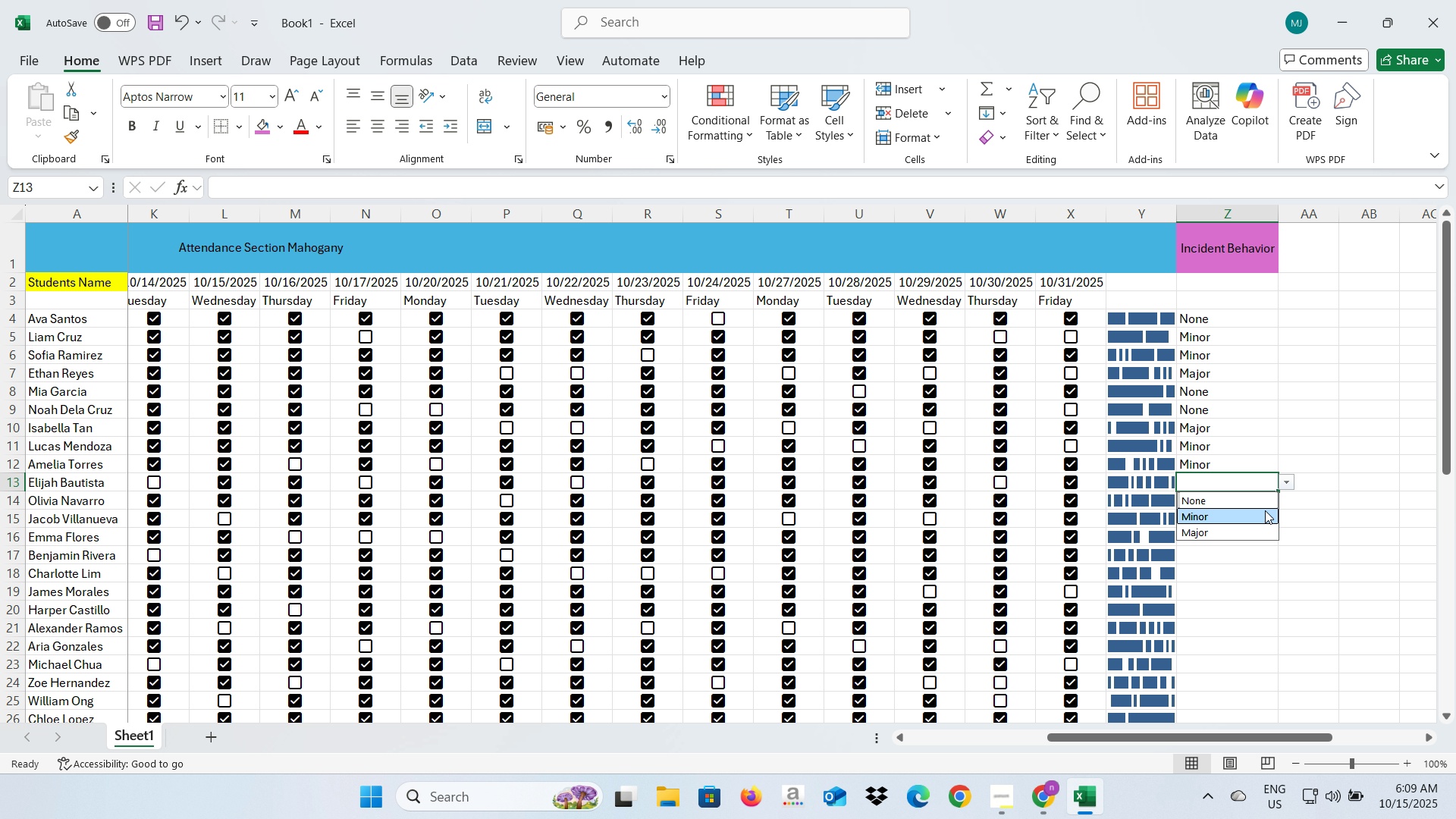 
left_click([1265, 510])
 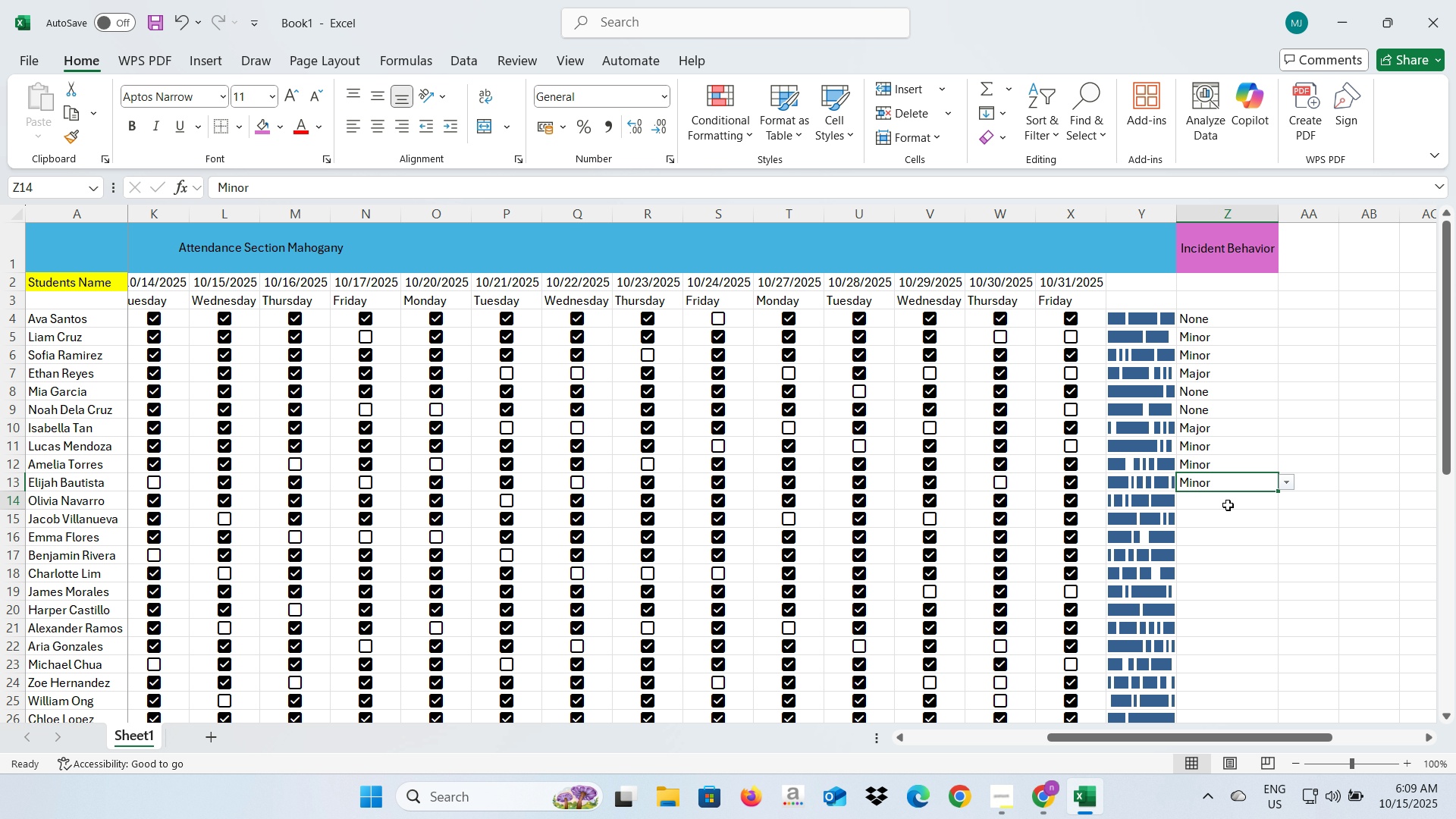 
left_click([1228, 505])
 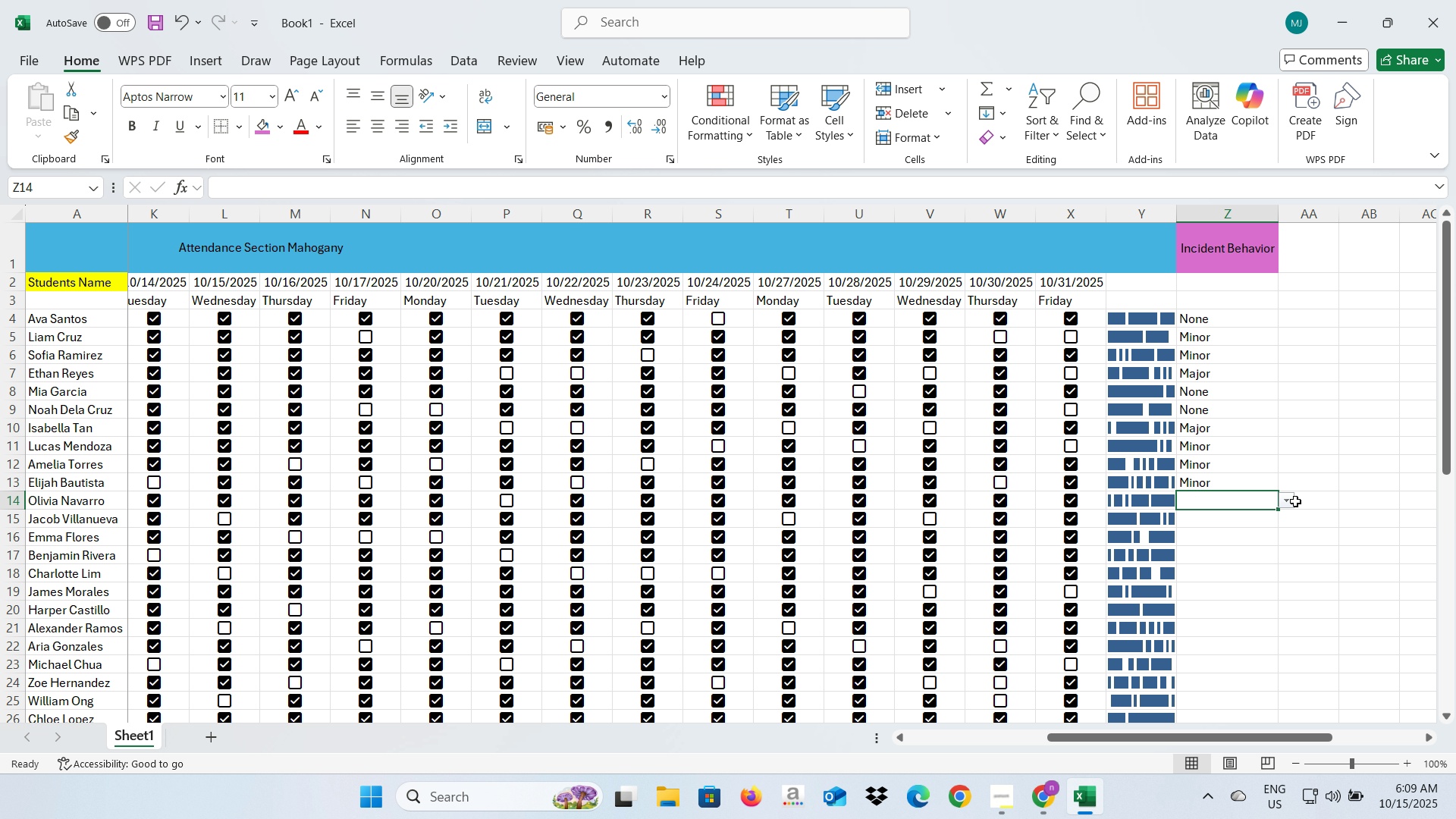 
left_click([1288, 506])
 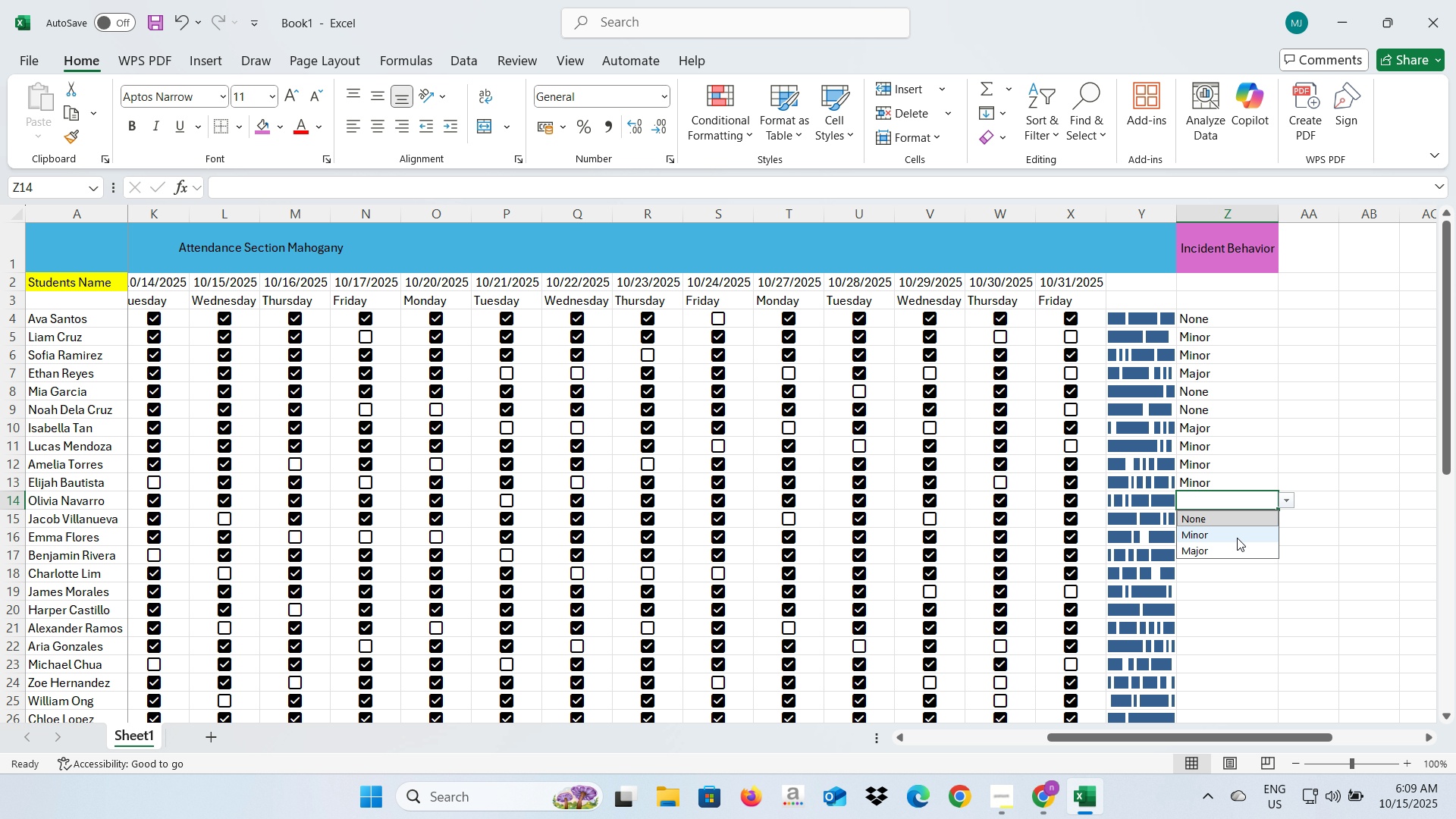 
wait(6.1)
 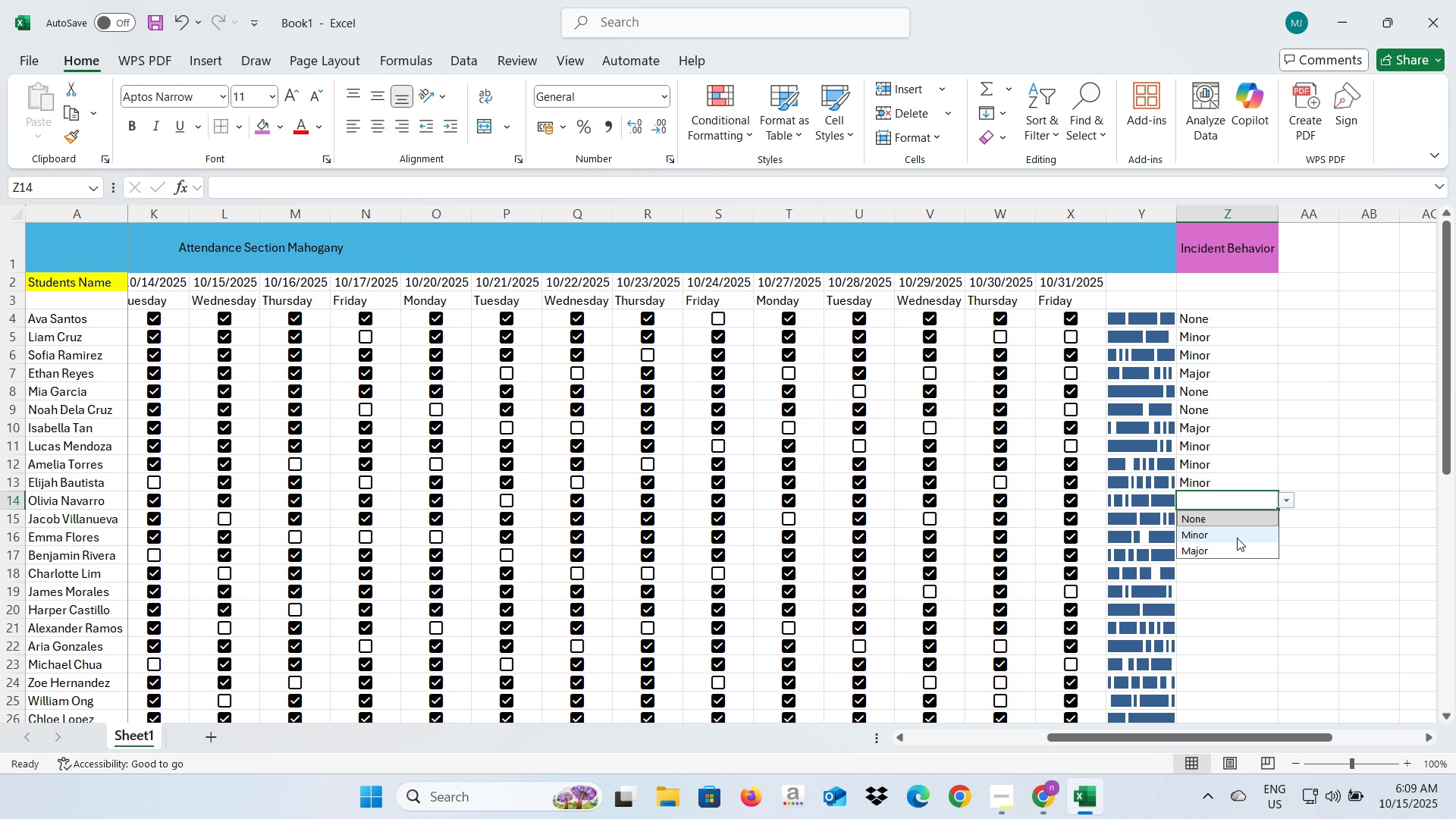 
left_click([1235, 521])
 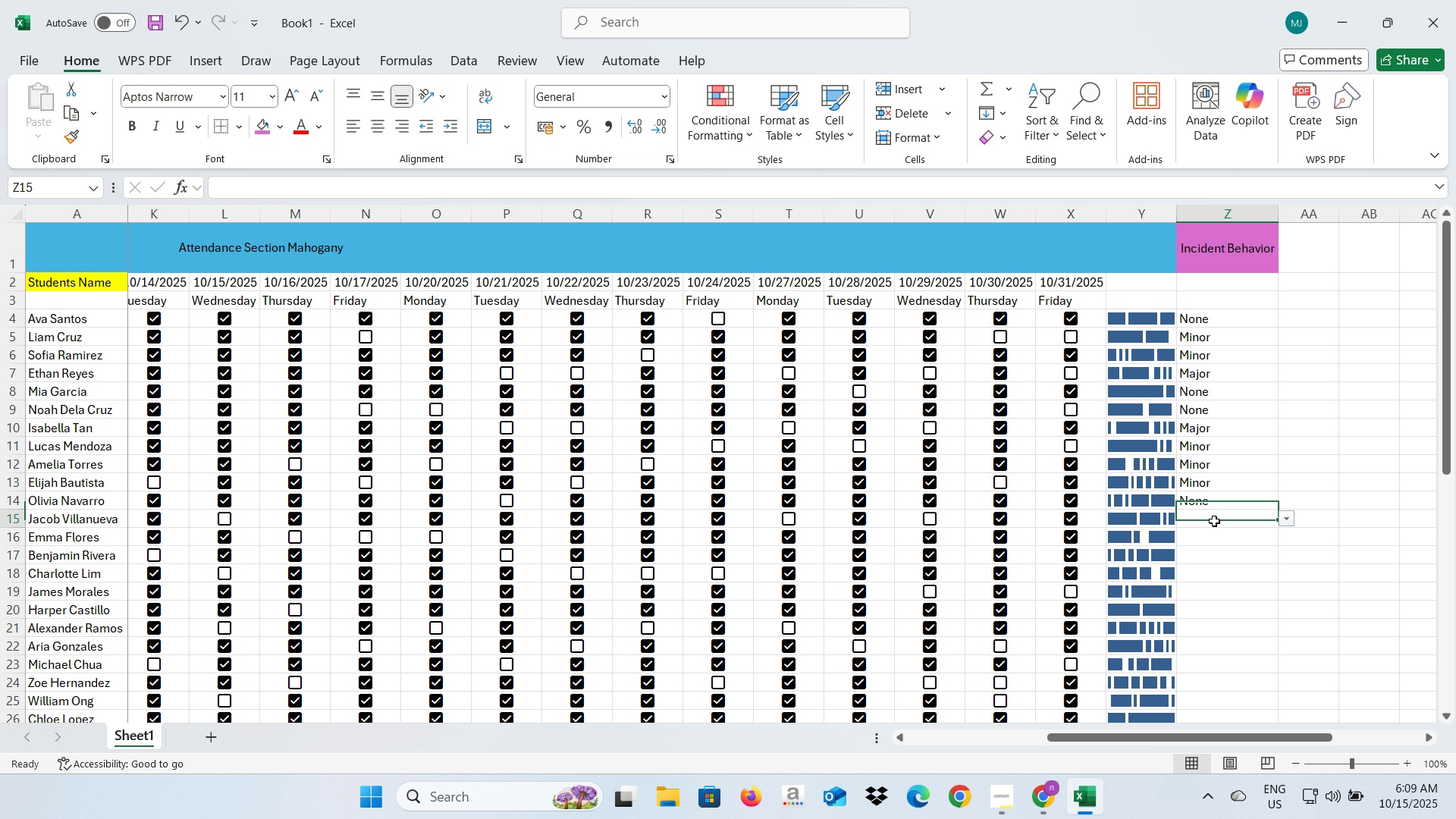 
left_click([1214, 521])
 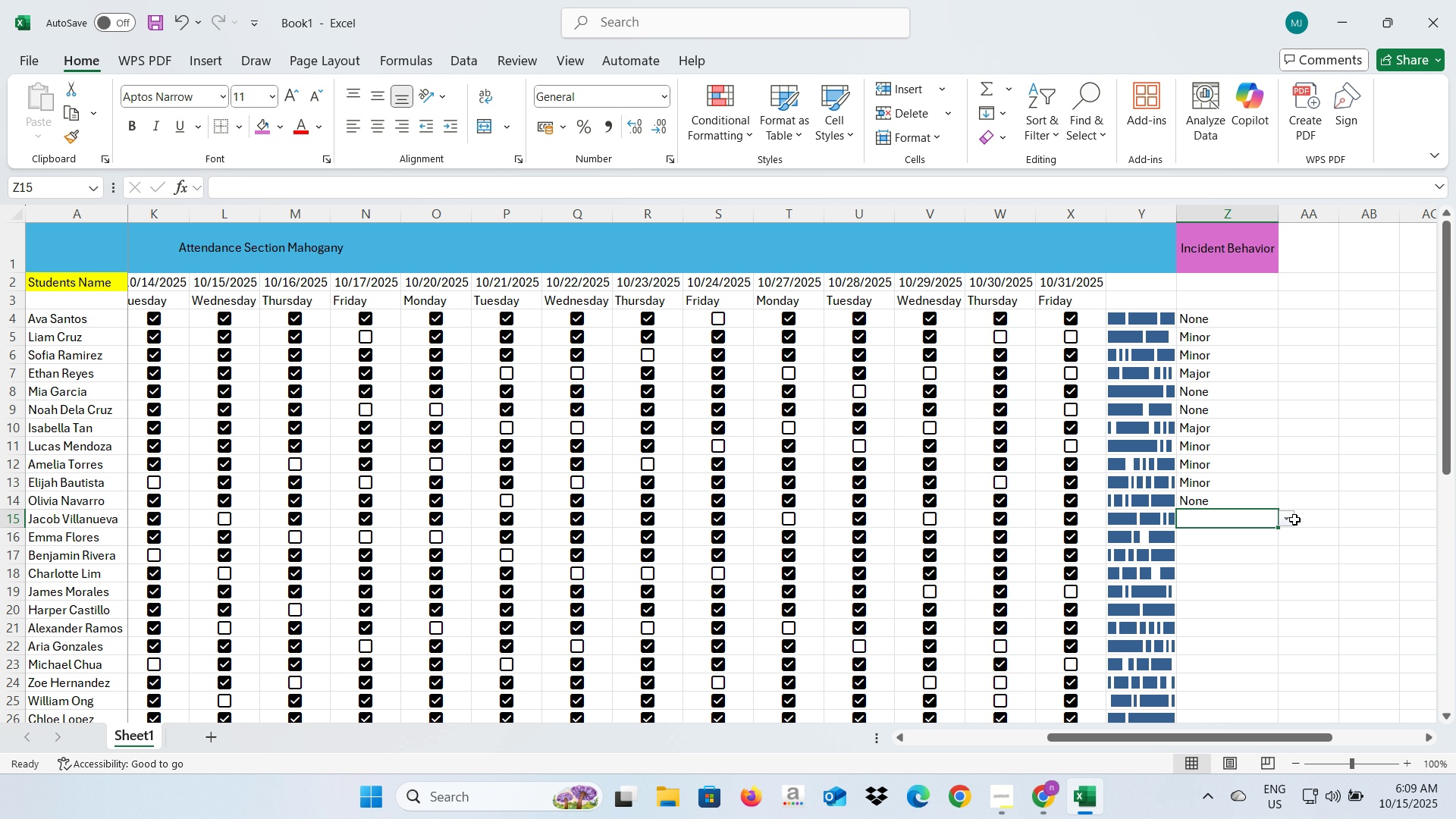 
left_click([1294, 521])
 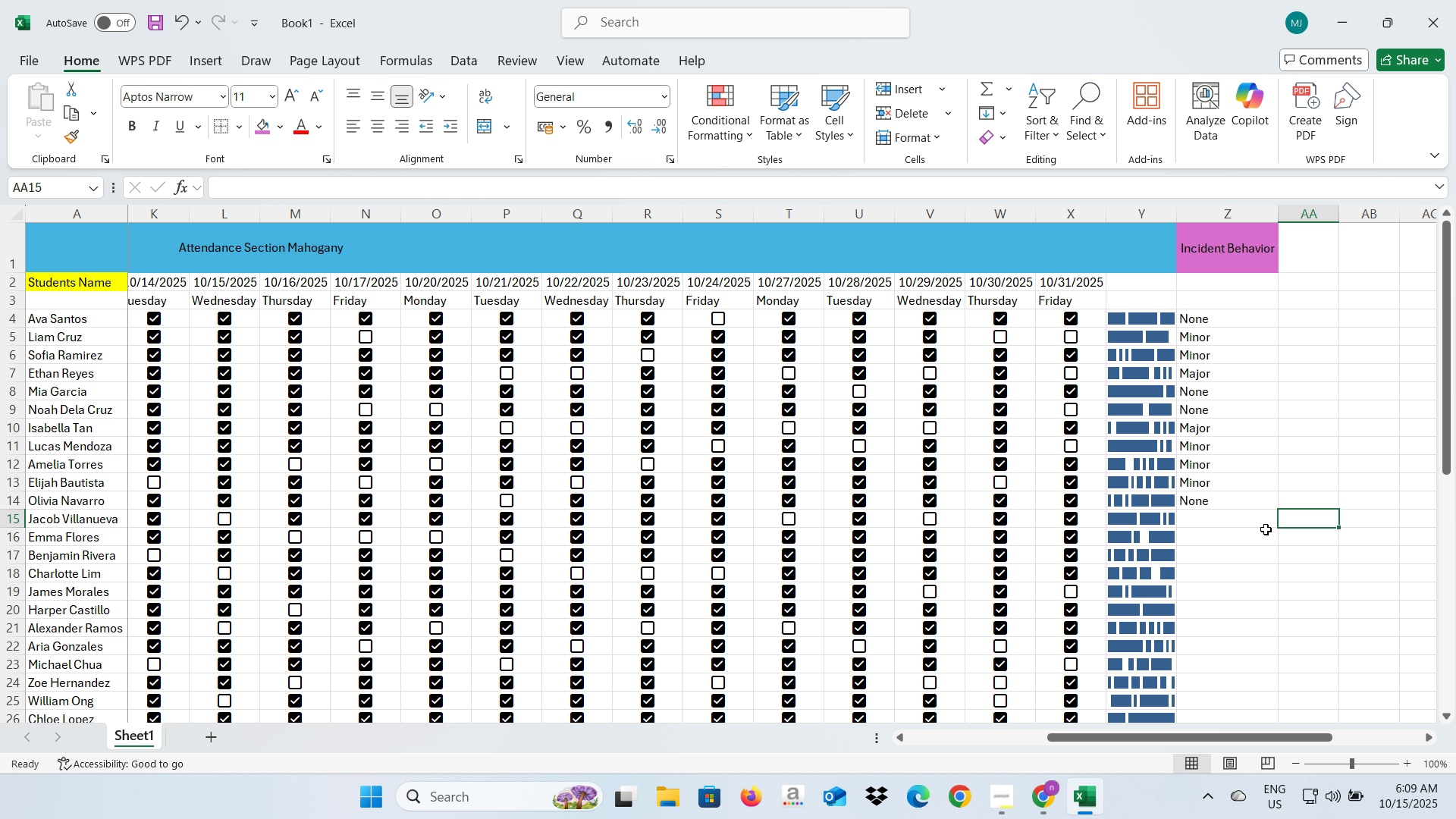 
left_click([1266, 529])
 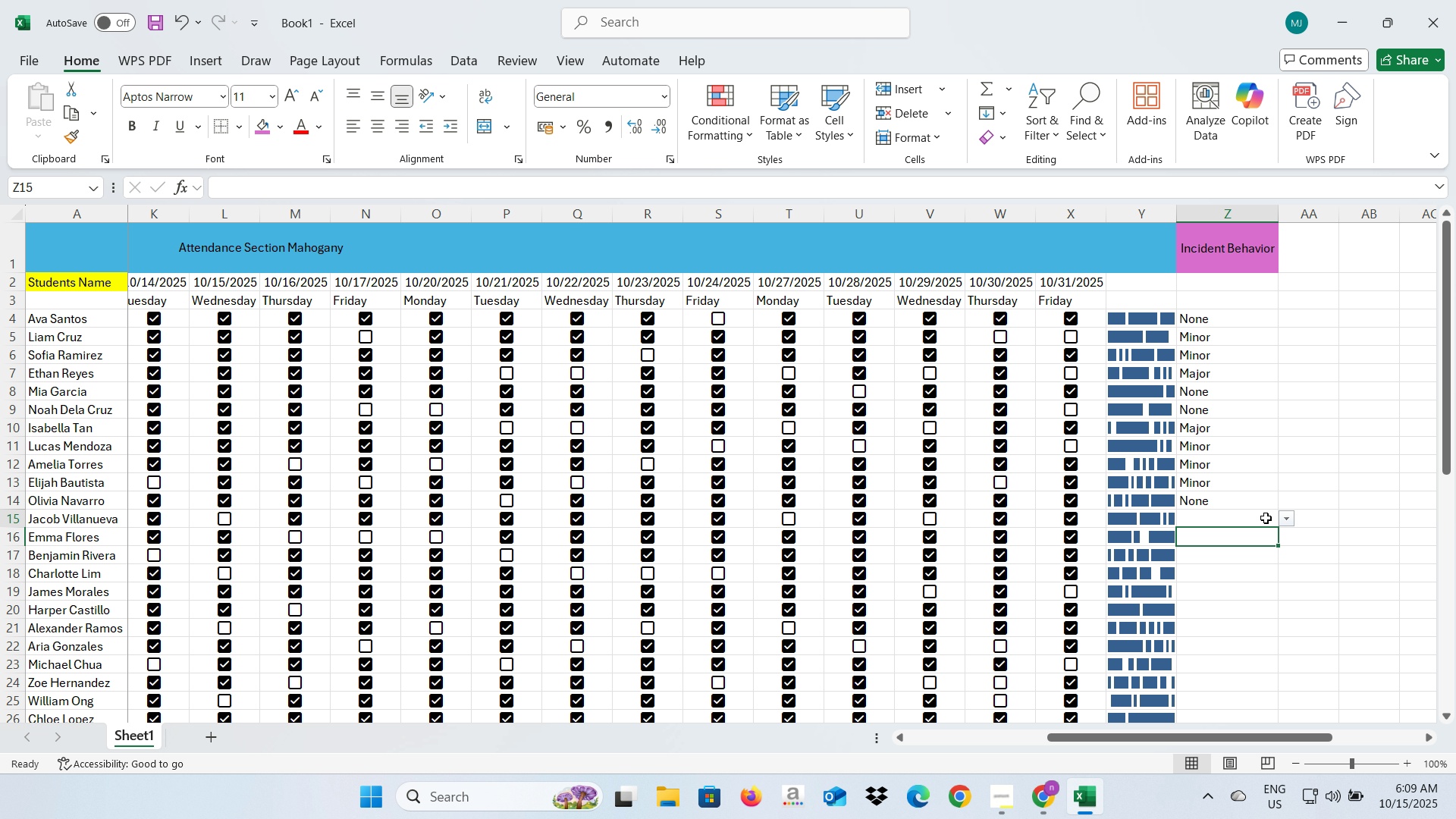 
left_click([1266, 518])
 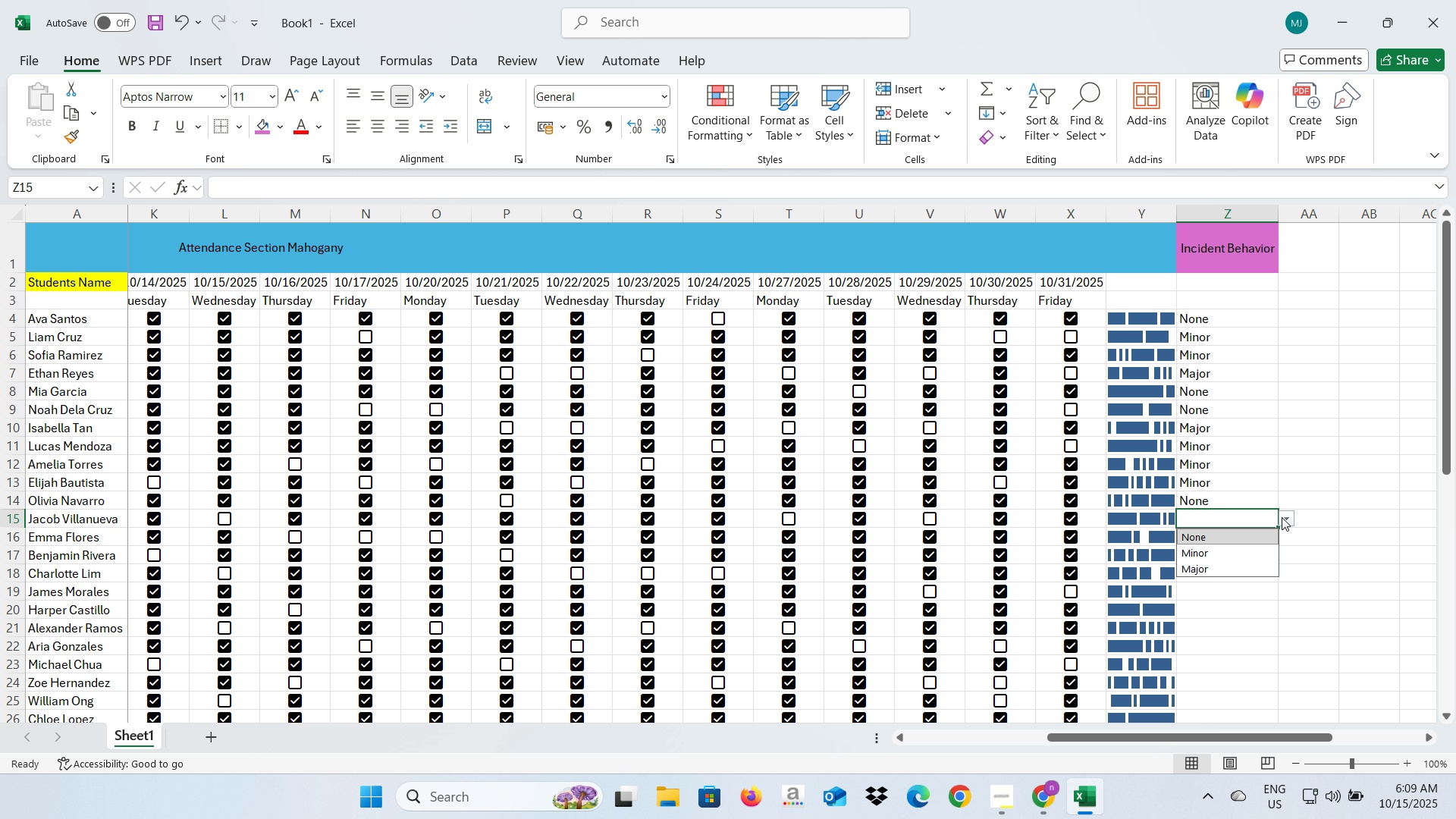 
left_click([1282, 517])
 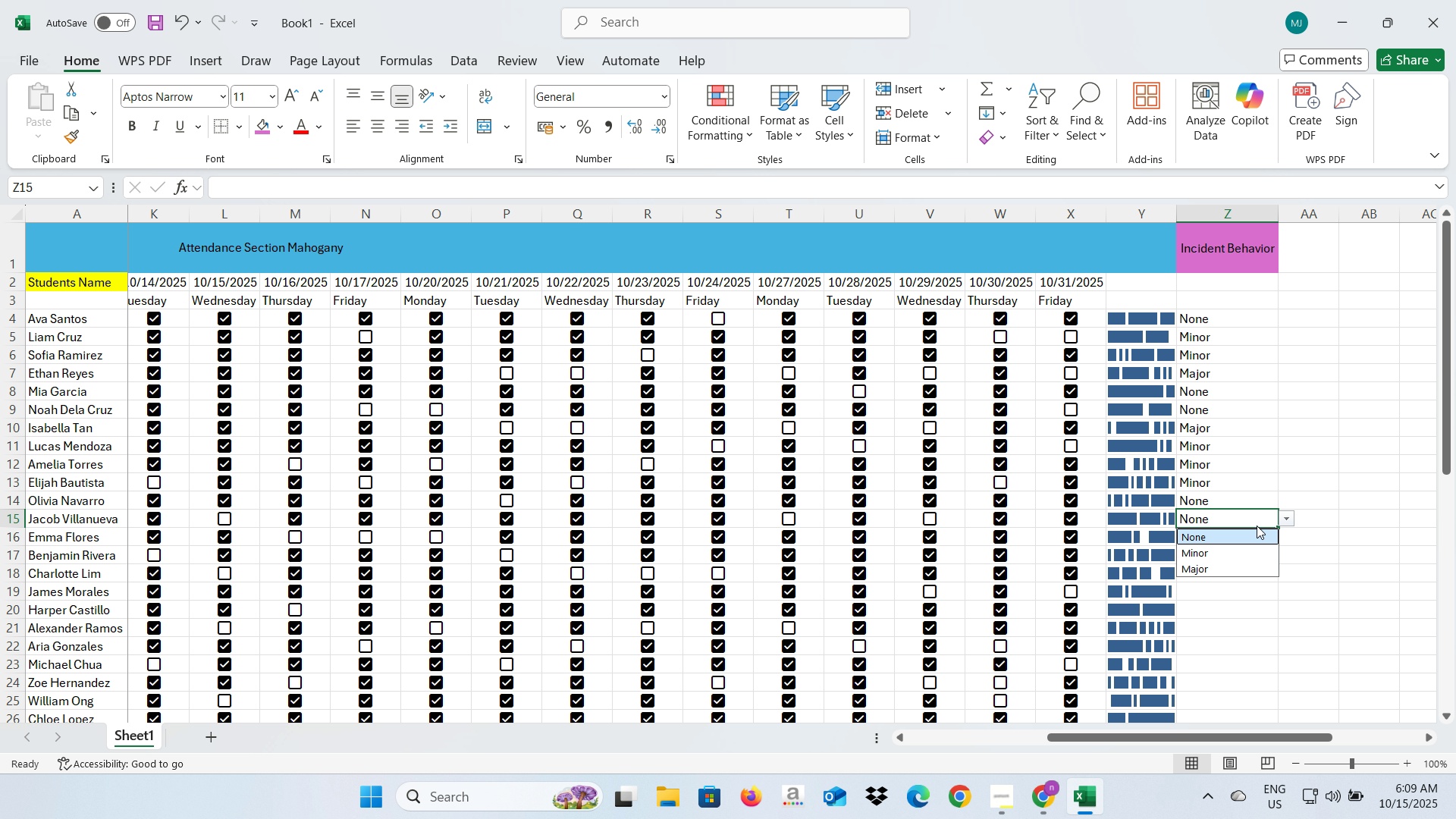 
left_click([1257, 541])
 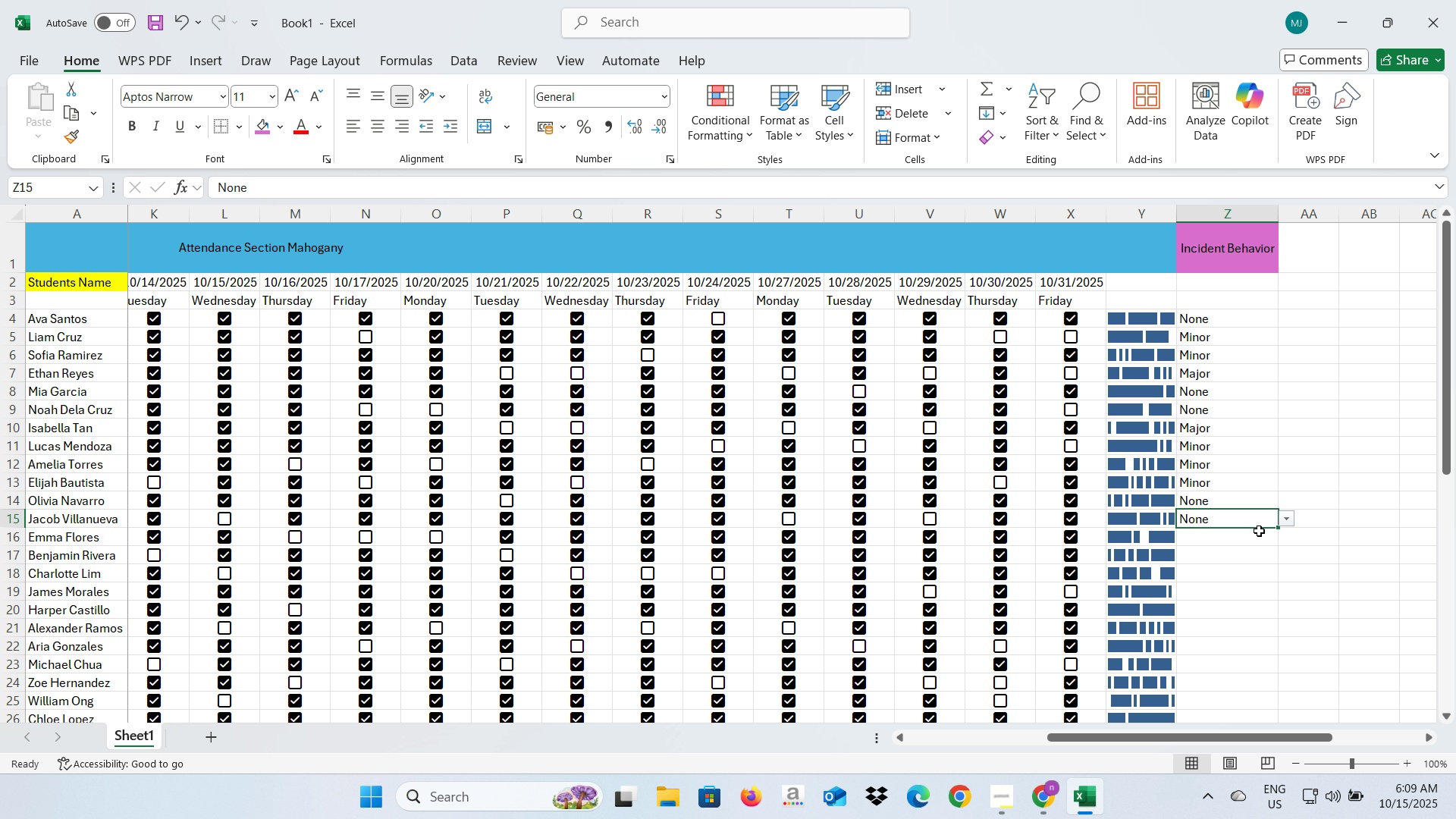 
scroll: coordinate [1259, 531], scroll_direction: down, amount: 1.0
 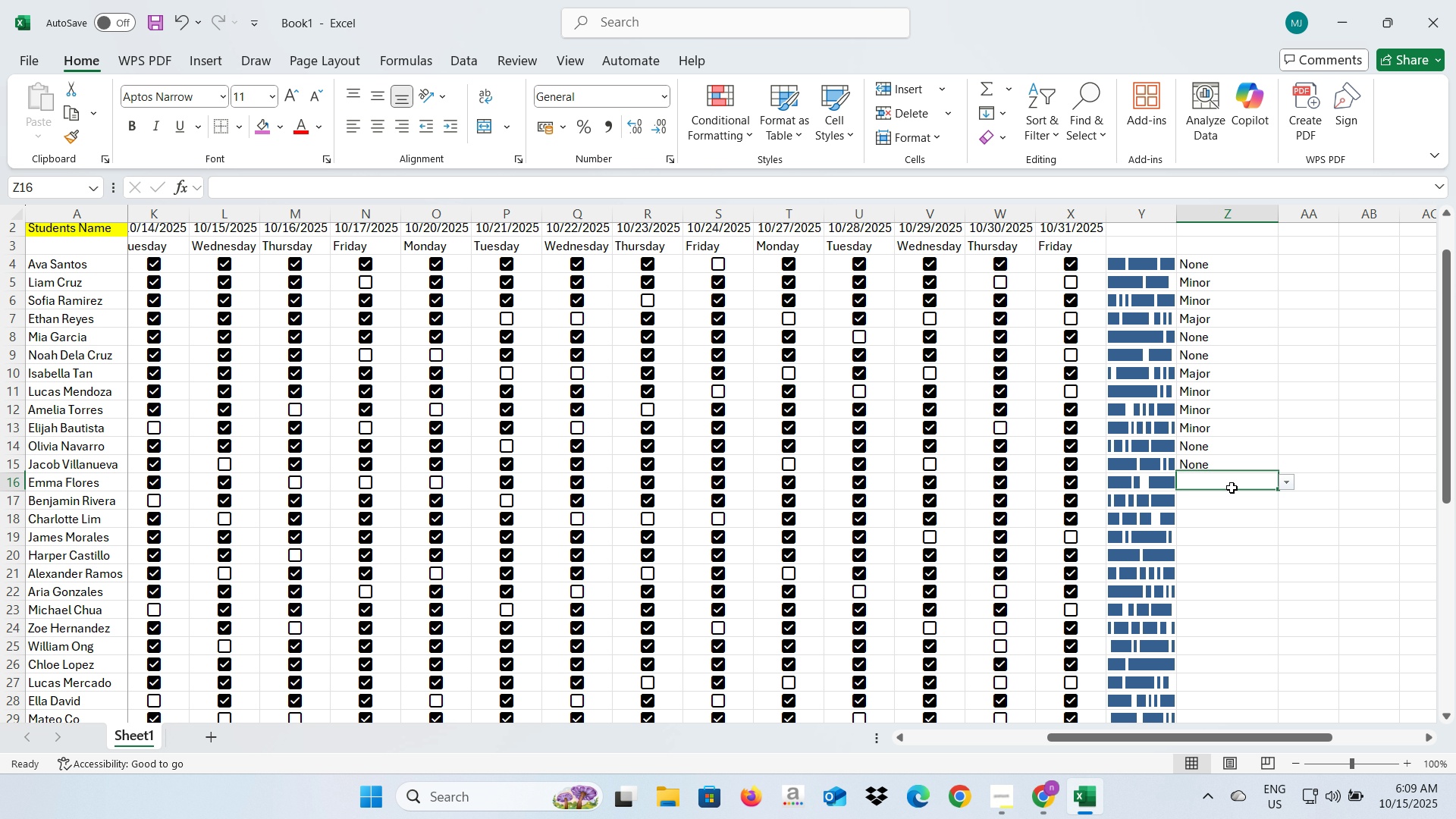 
left_click([1232, 488])
 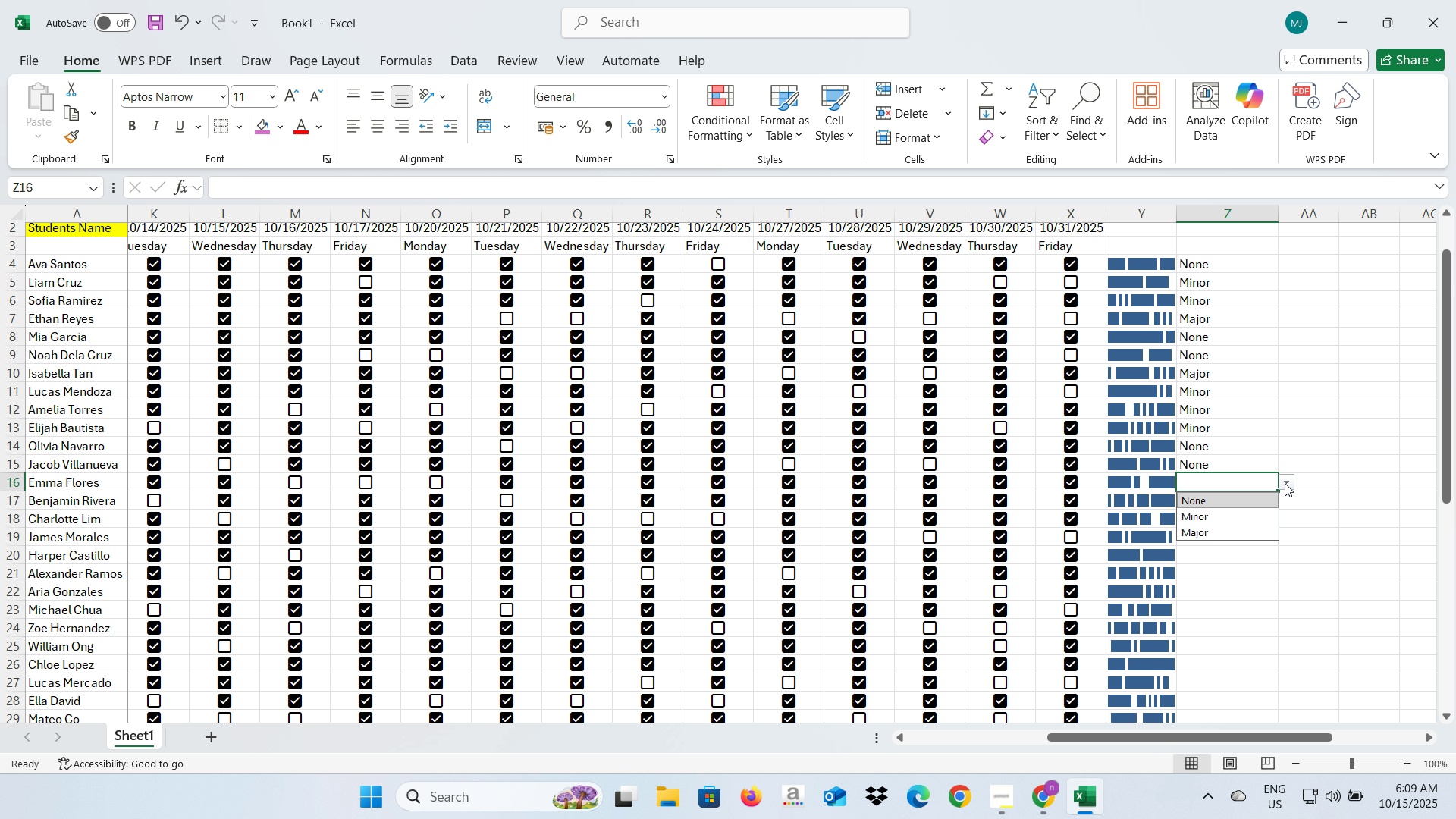 
left_click([1285, 483])
 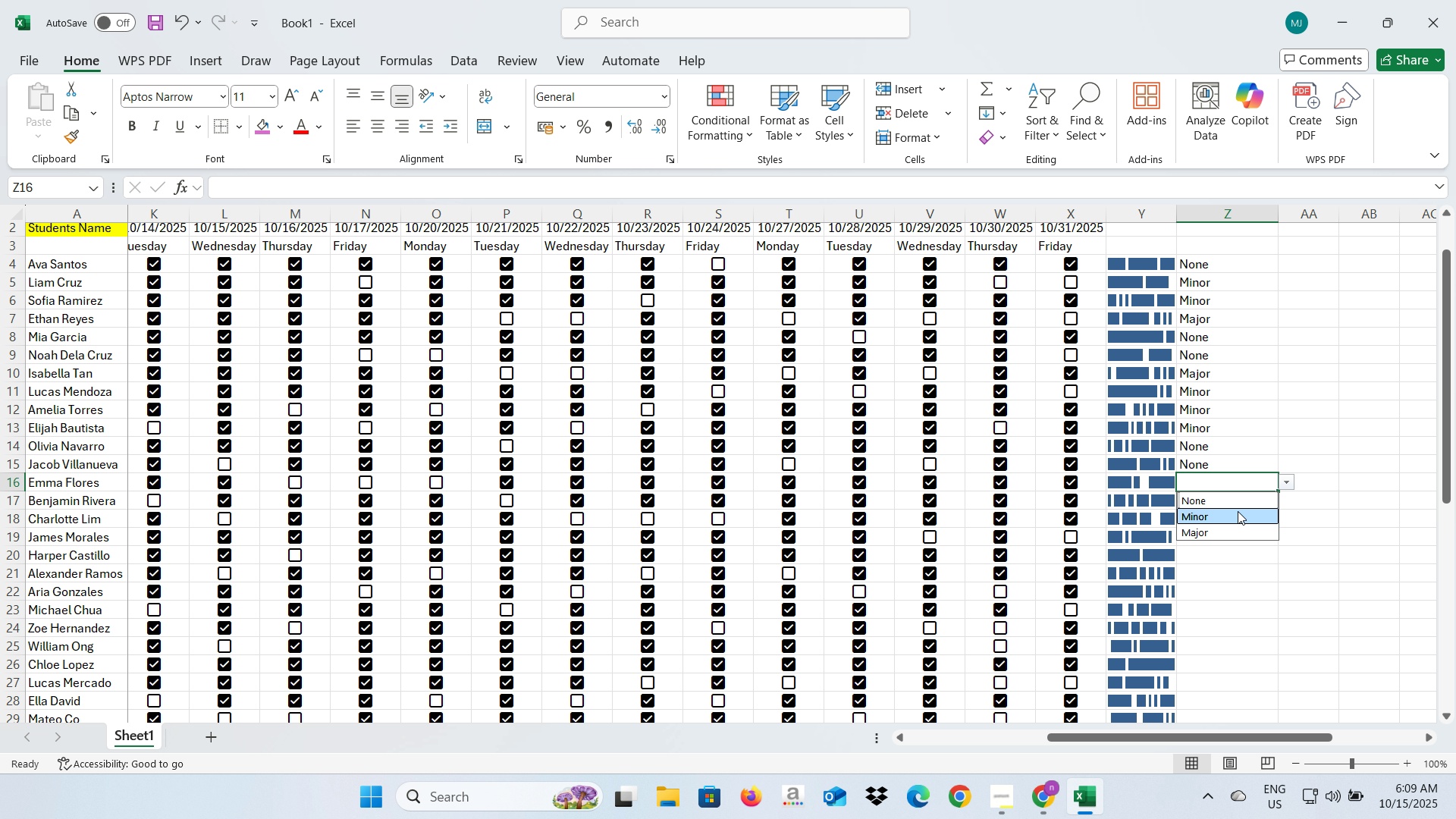 
left_click([1238, 511])
 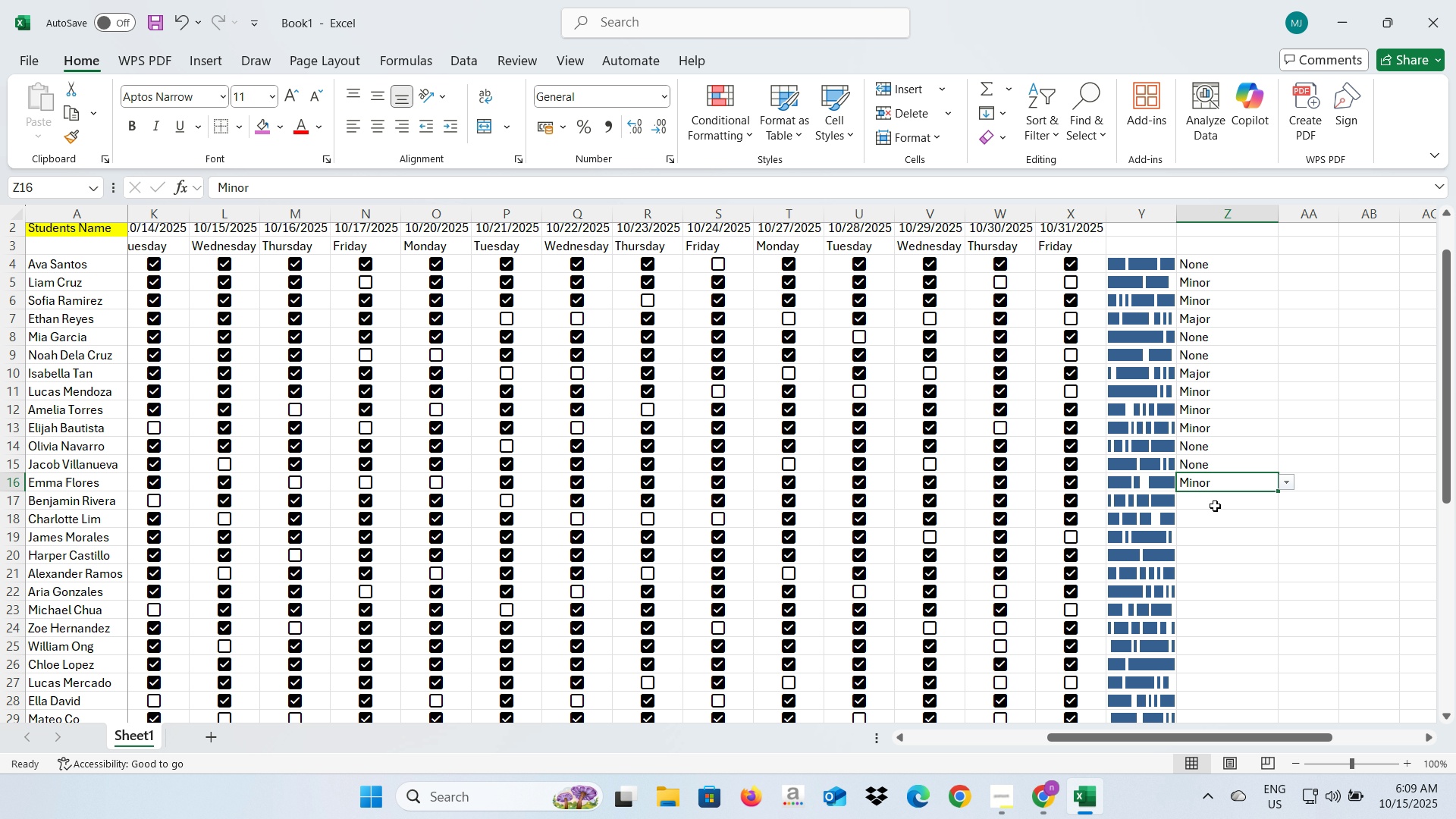 
left_click([1215, 506])
 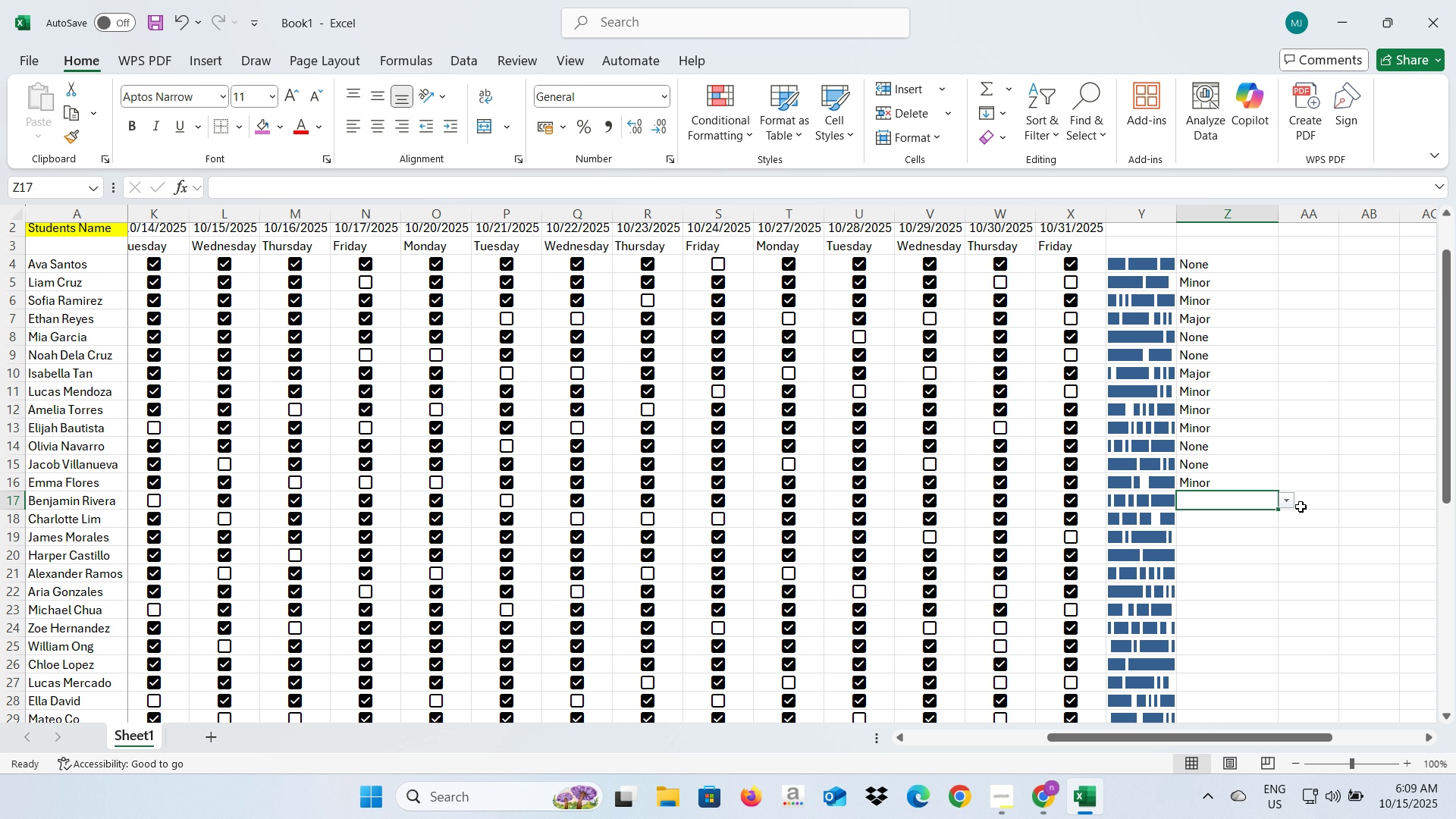 
left_click([1288, 506])
 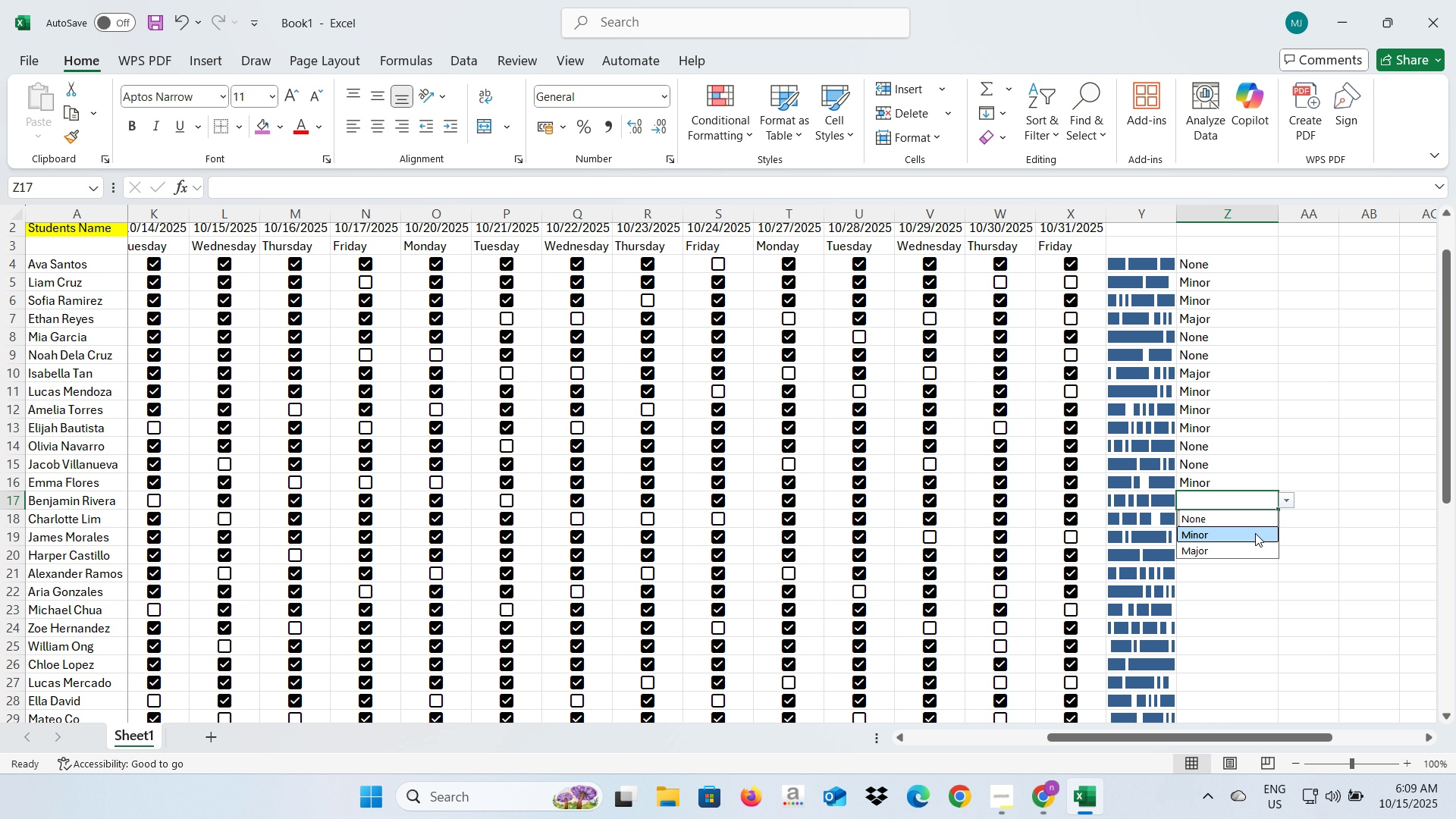 
left_click([1255, 533])
 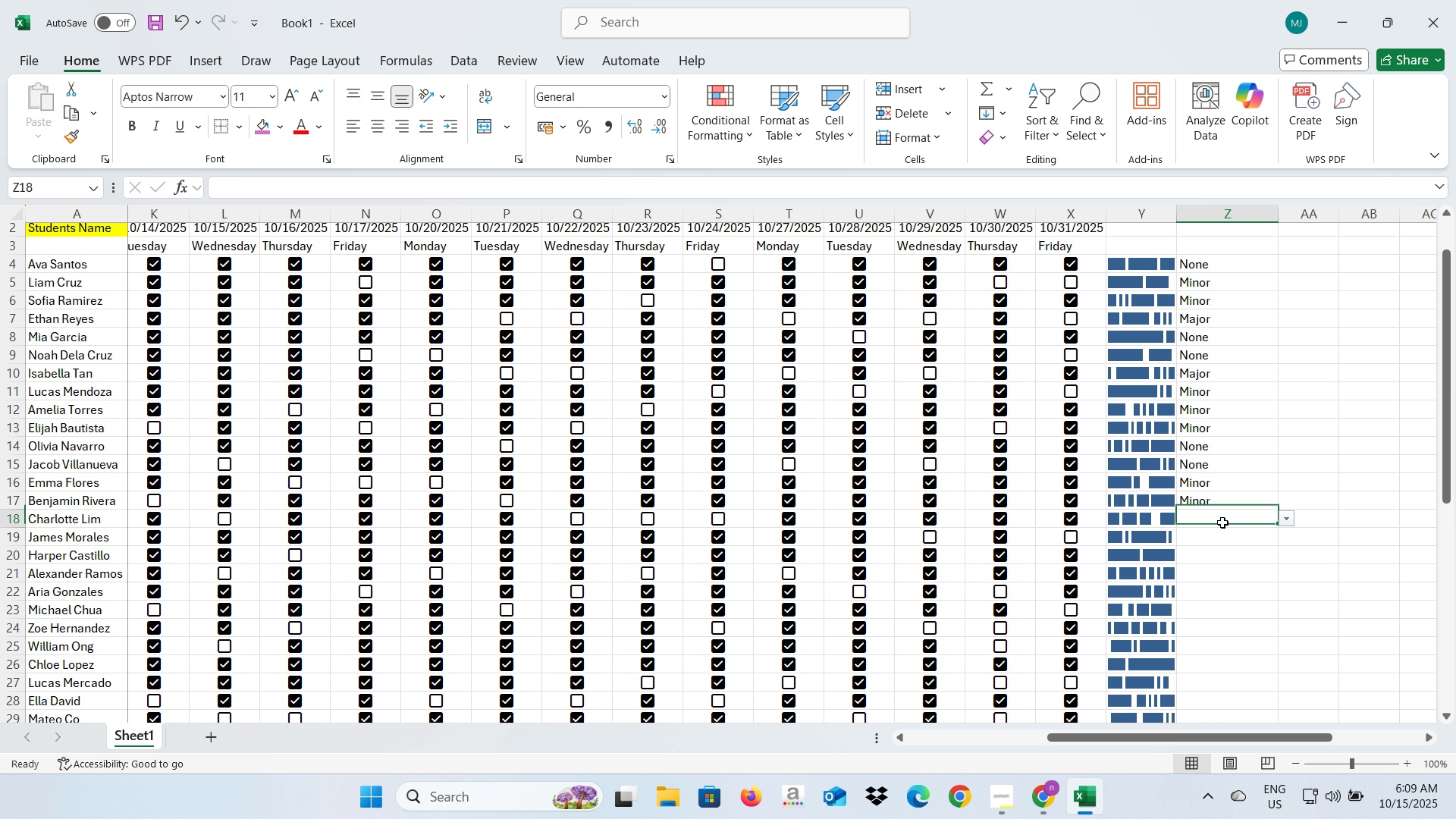 
left_click([1222, 522])
 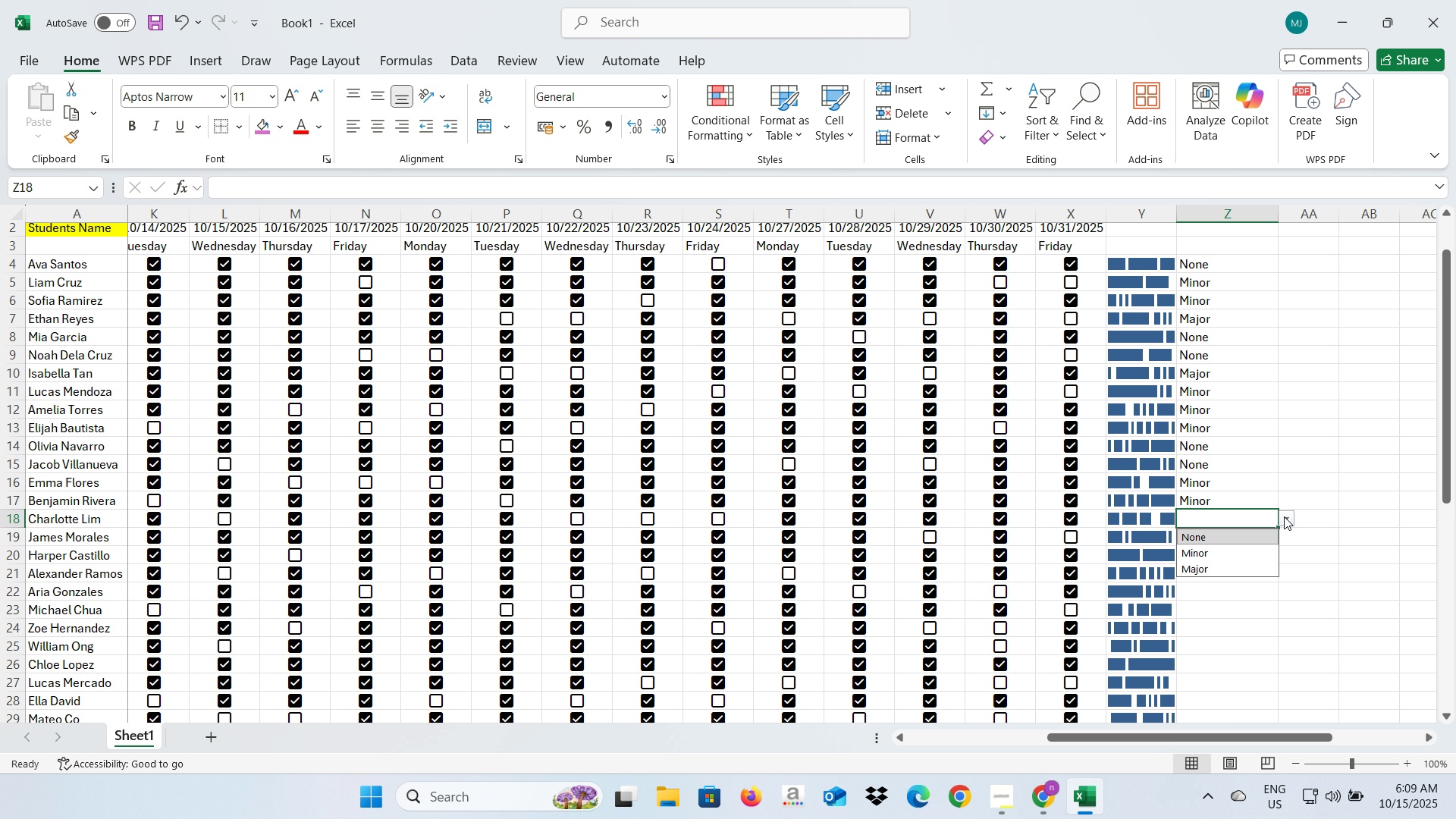 
left_click([1284, 516])
 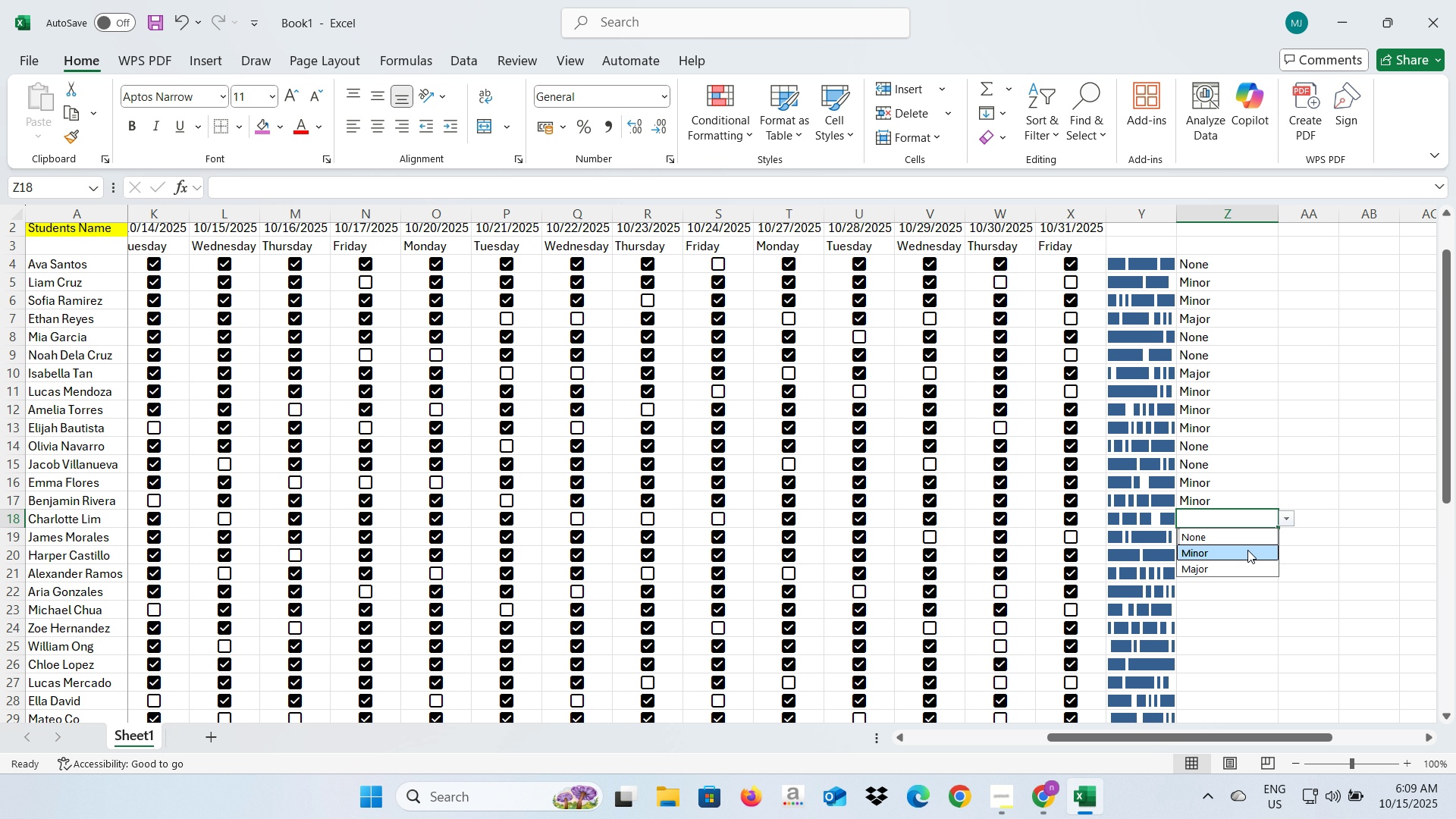 
left_click([1247, 550])
 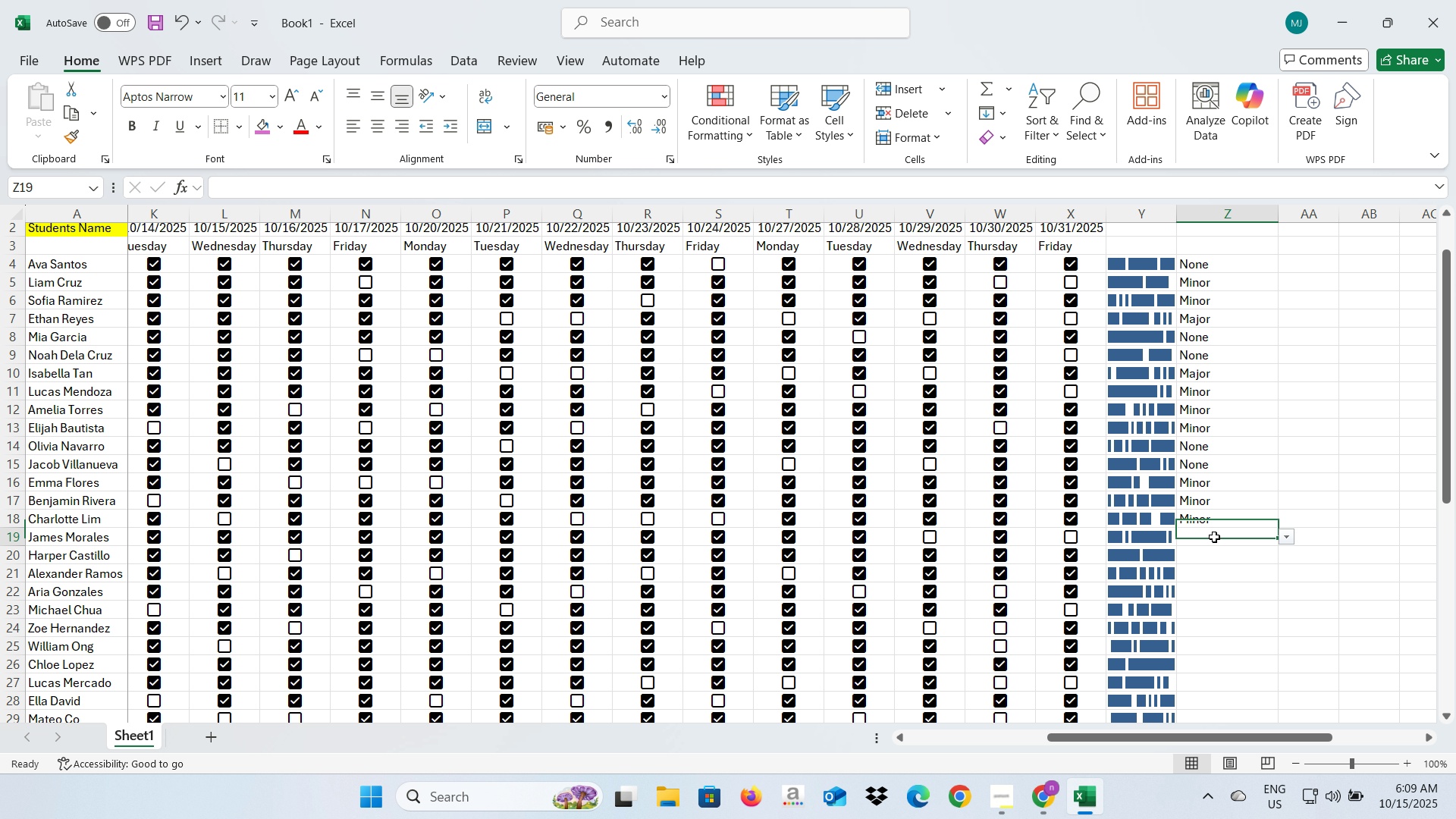 
left_click([1214, 537])
 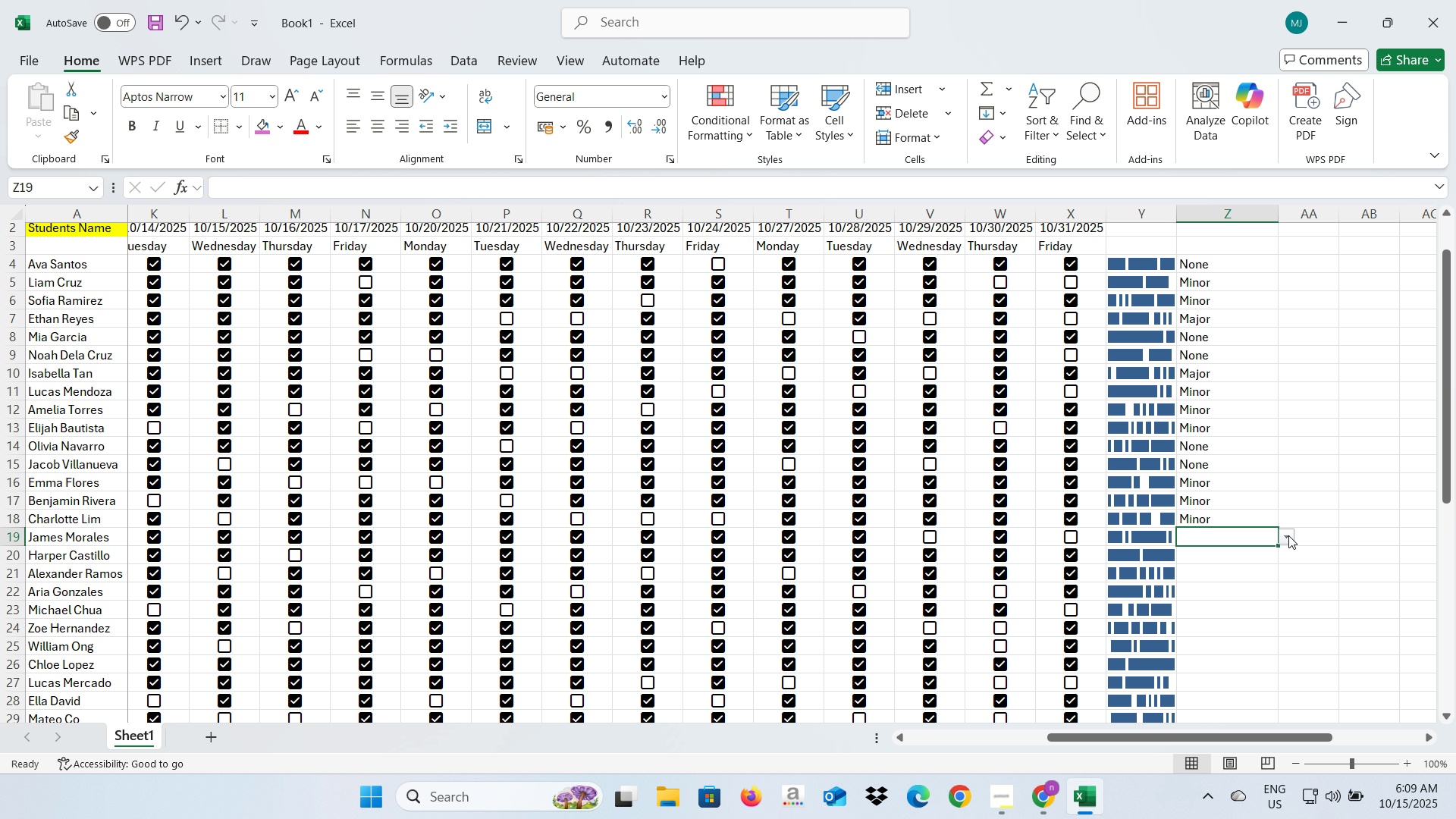 
left_click([1286, 536])
 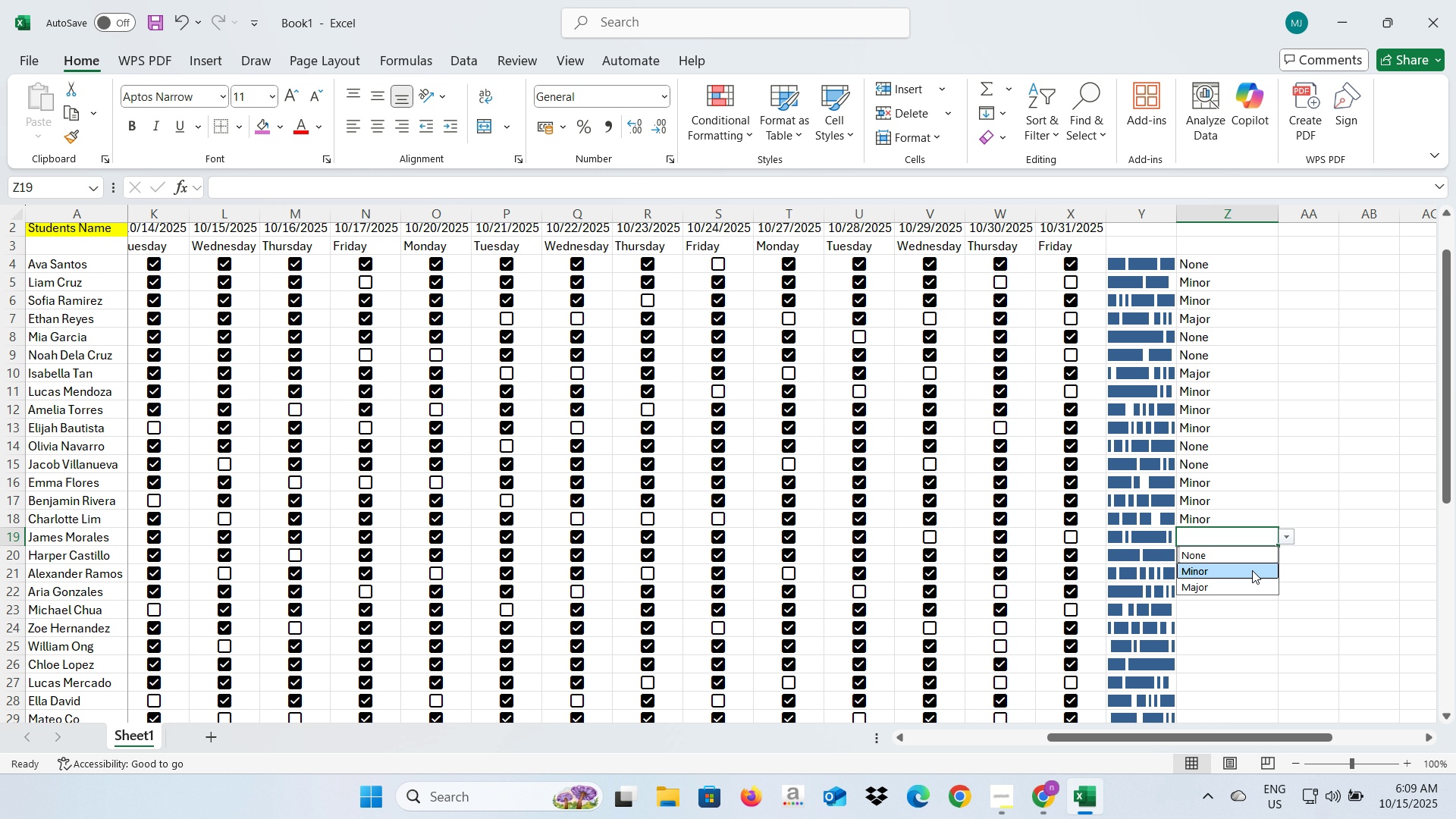 
left_click([1252, 570])
 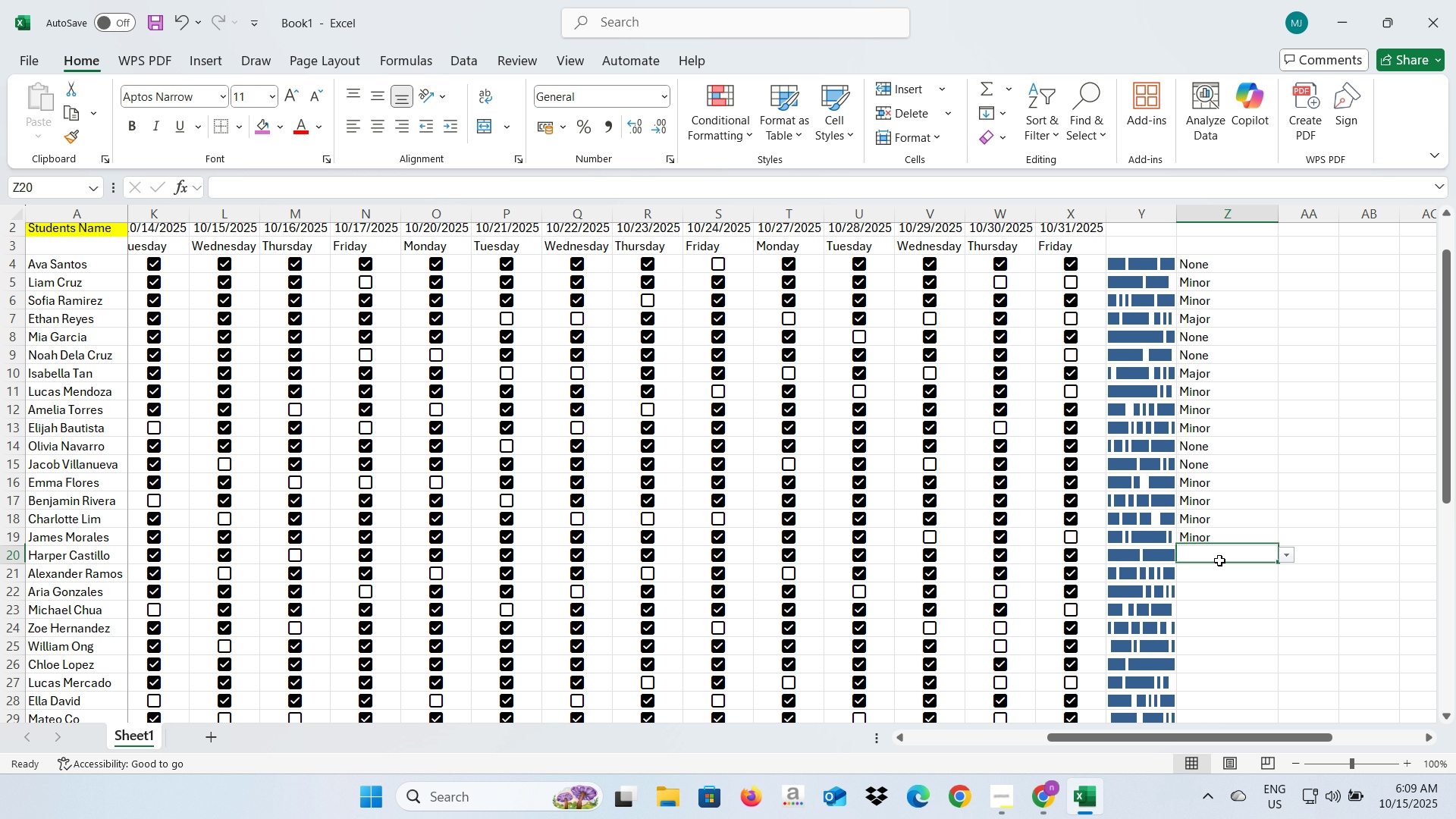 
left_click([1219, 560])
 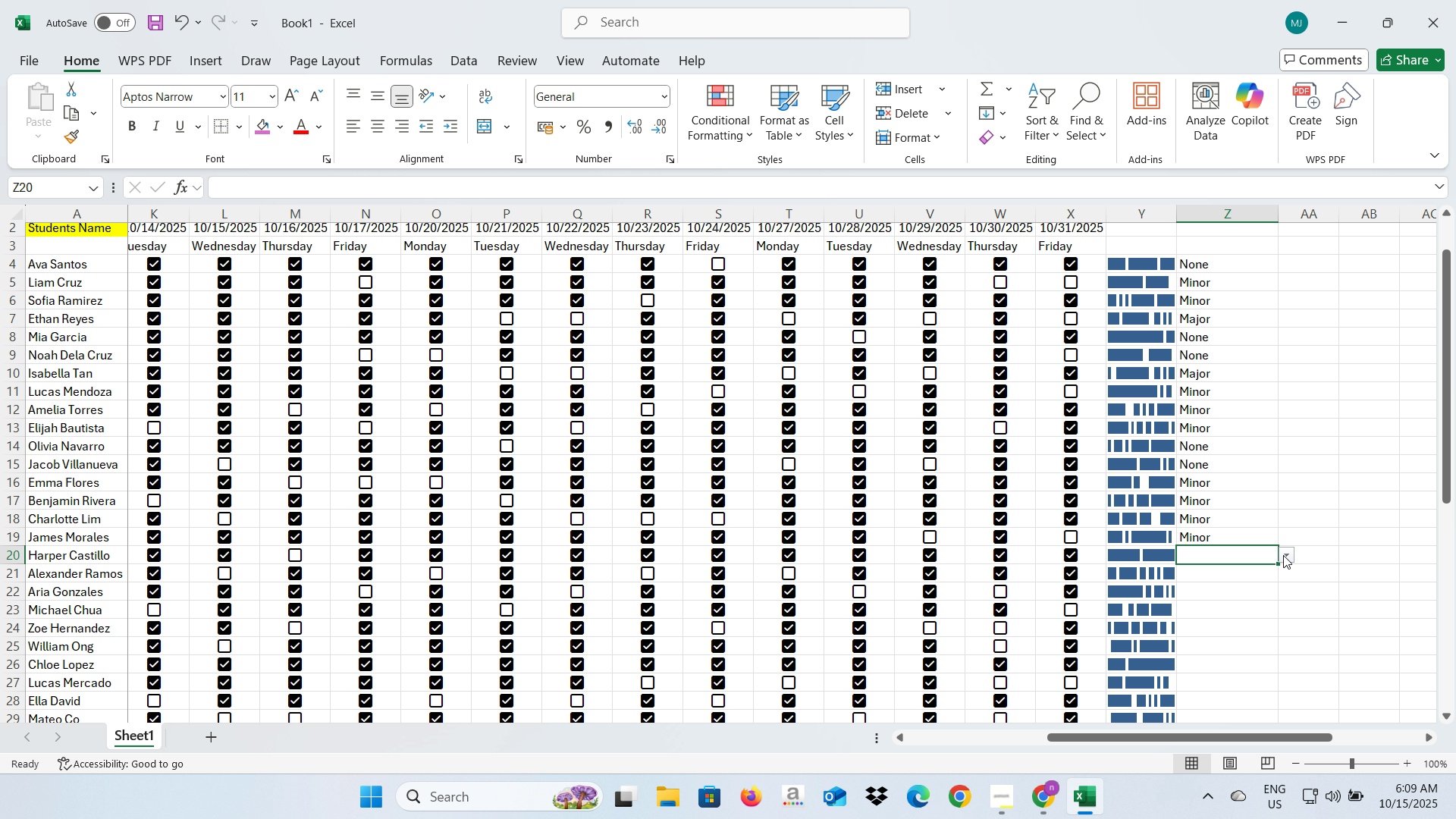 
left_click([1283, 555])
 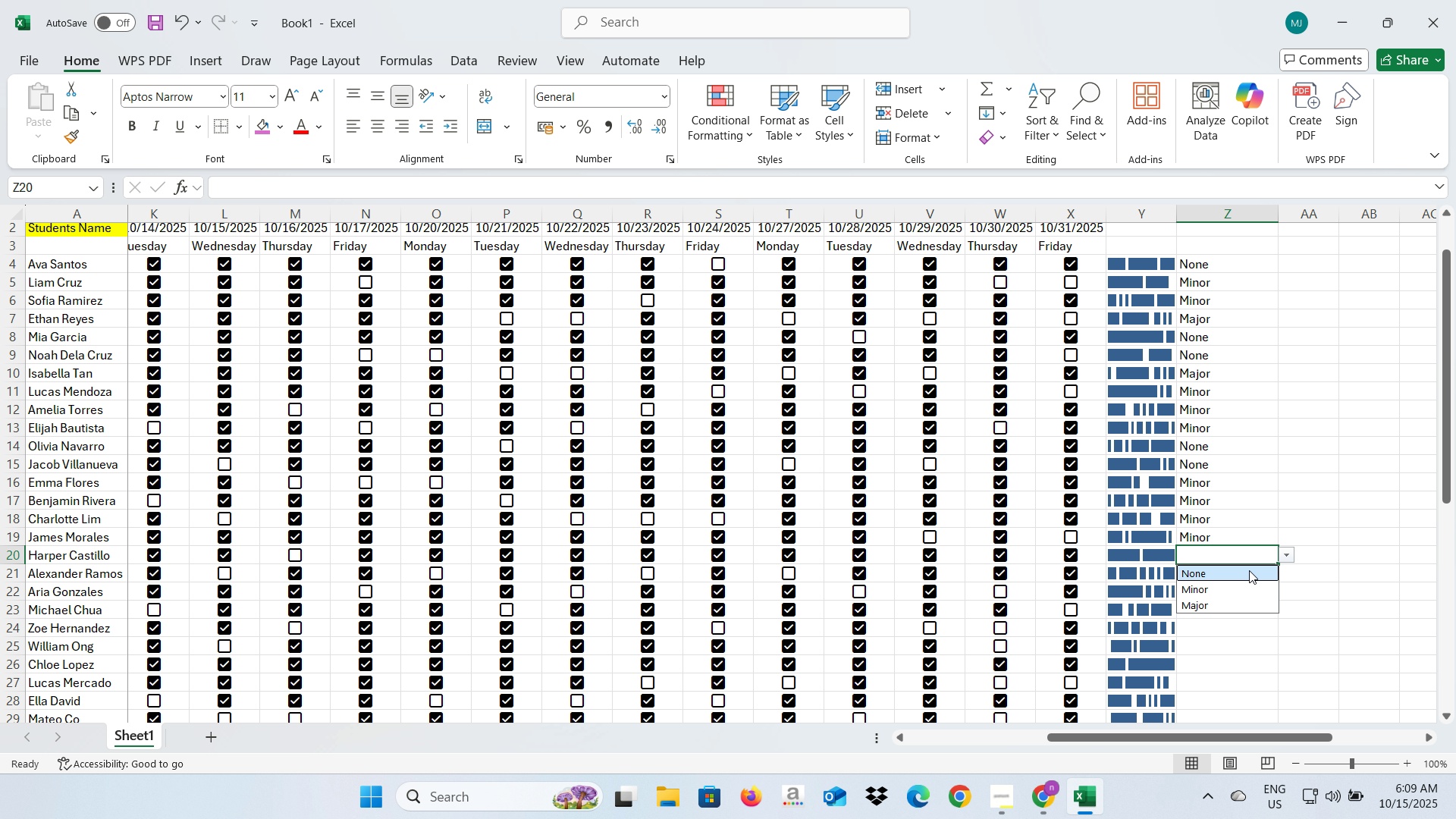 
left_click([1248, 573])
 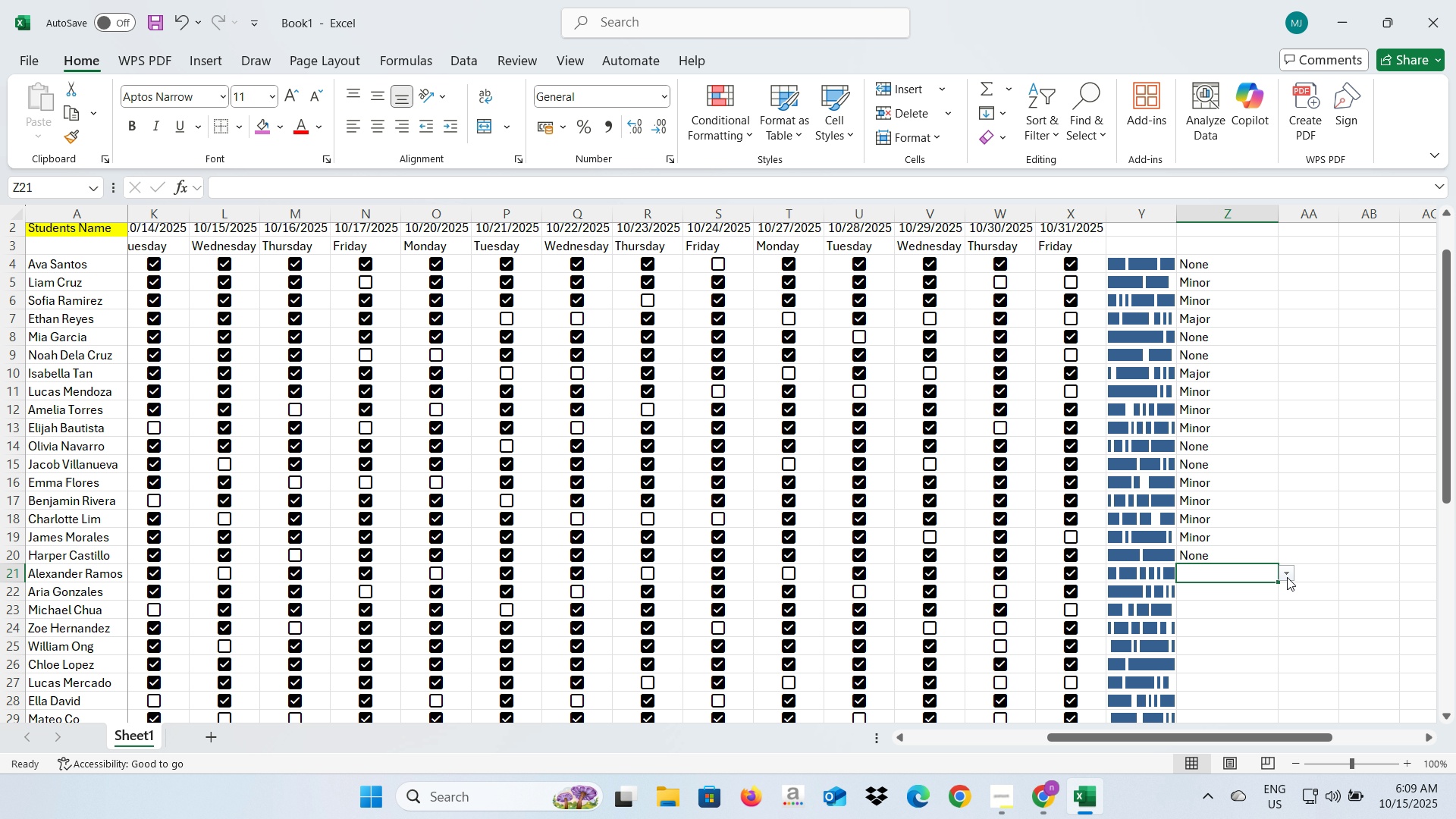 
left_click([1291, 573])
 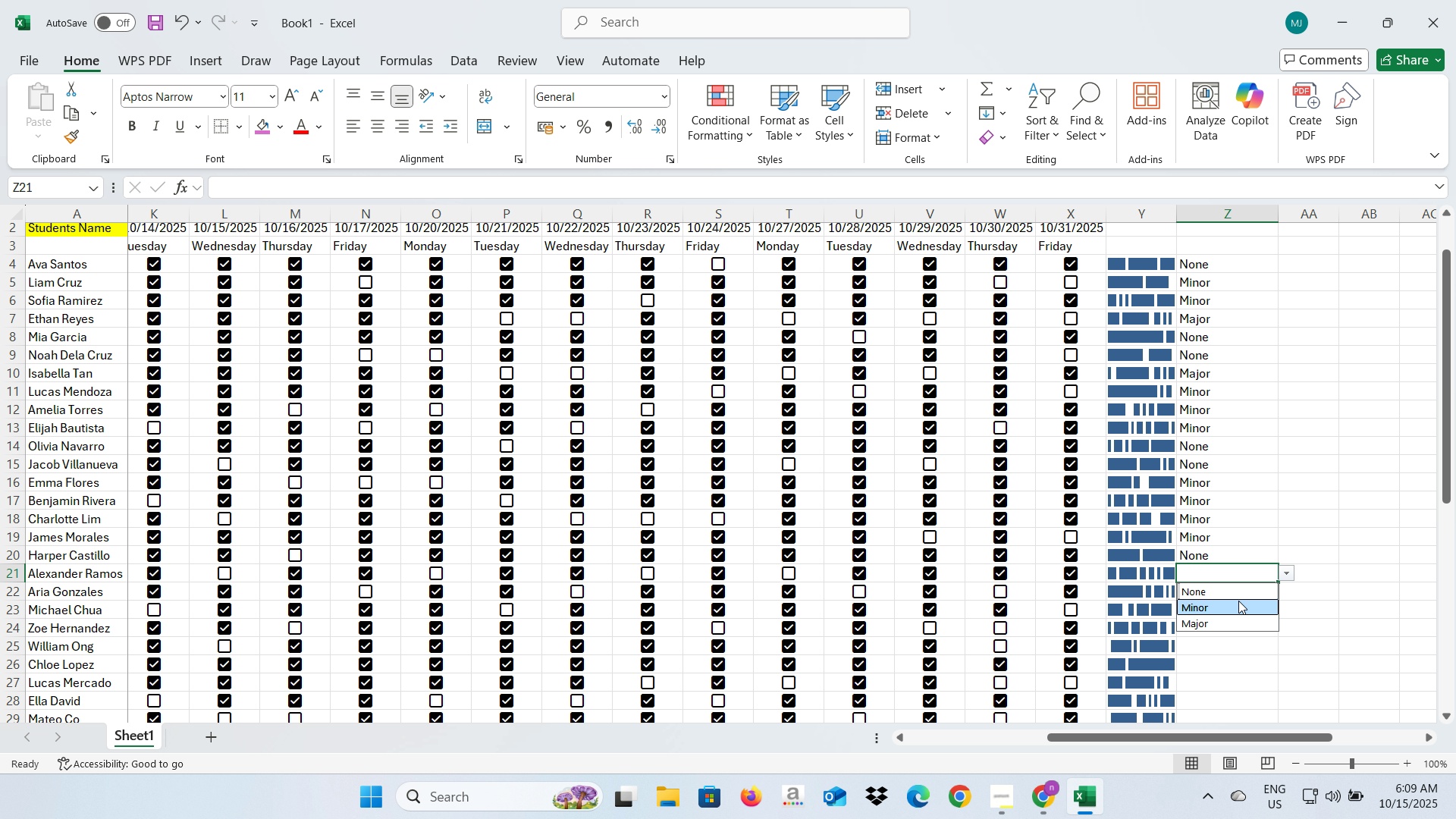 
left_click([1238, 601])
 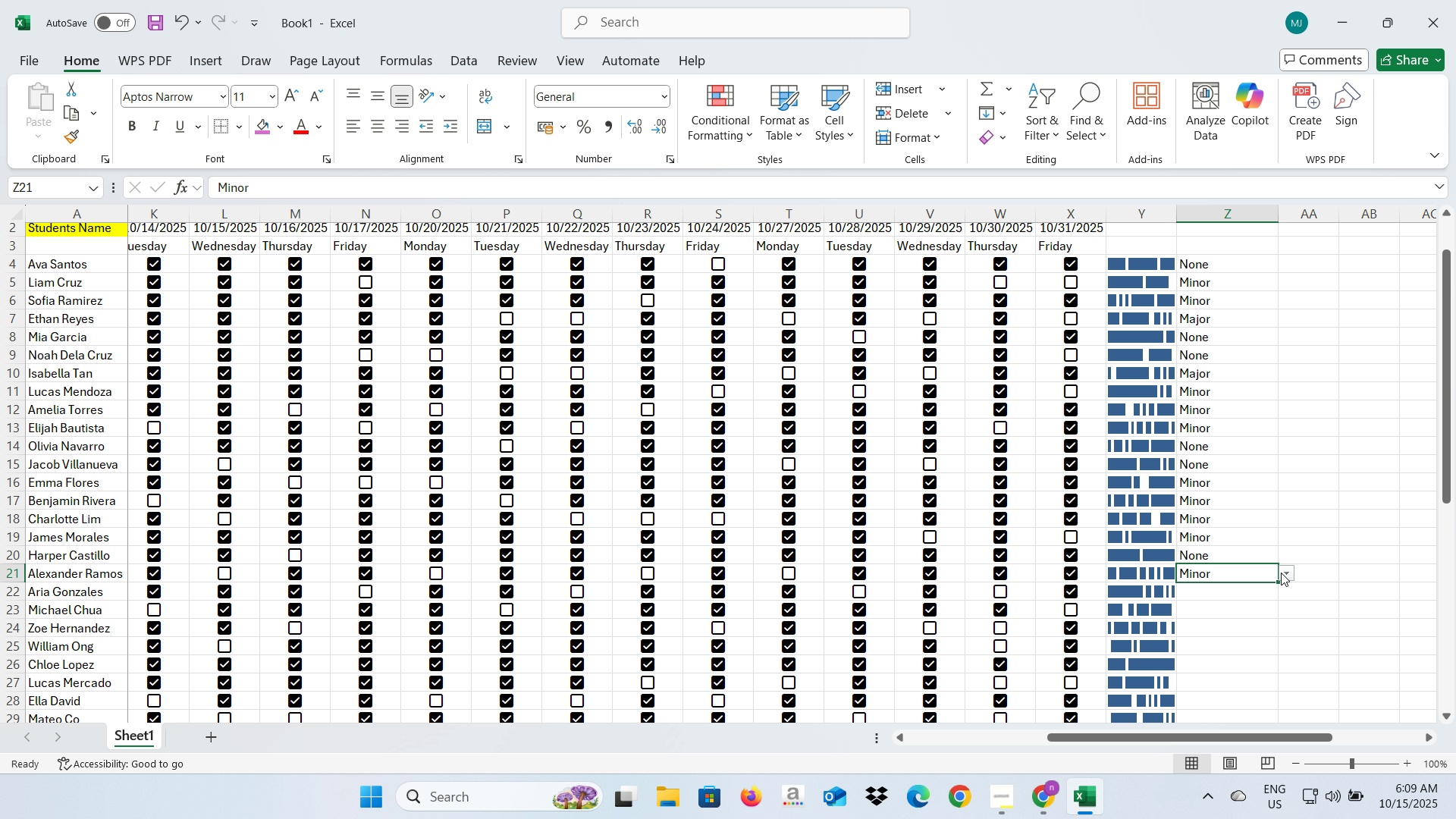 
left_click([1282, 569])
 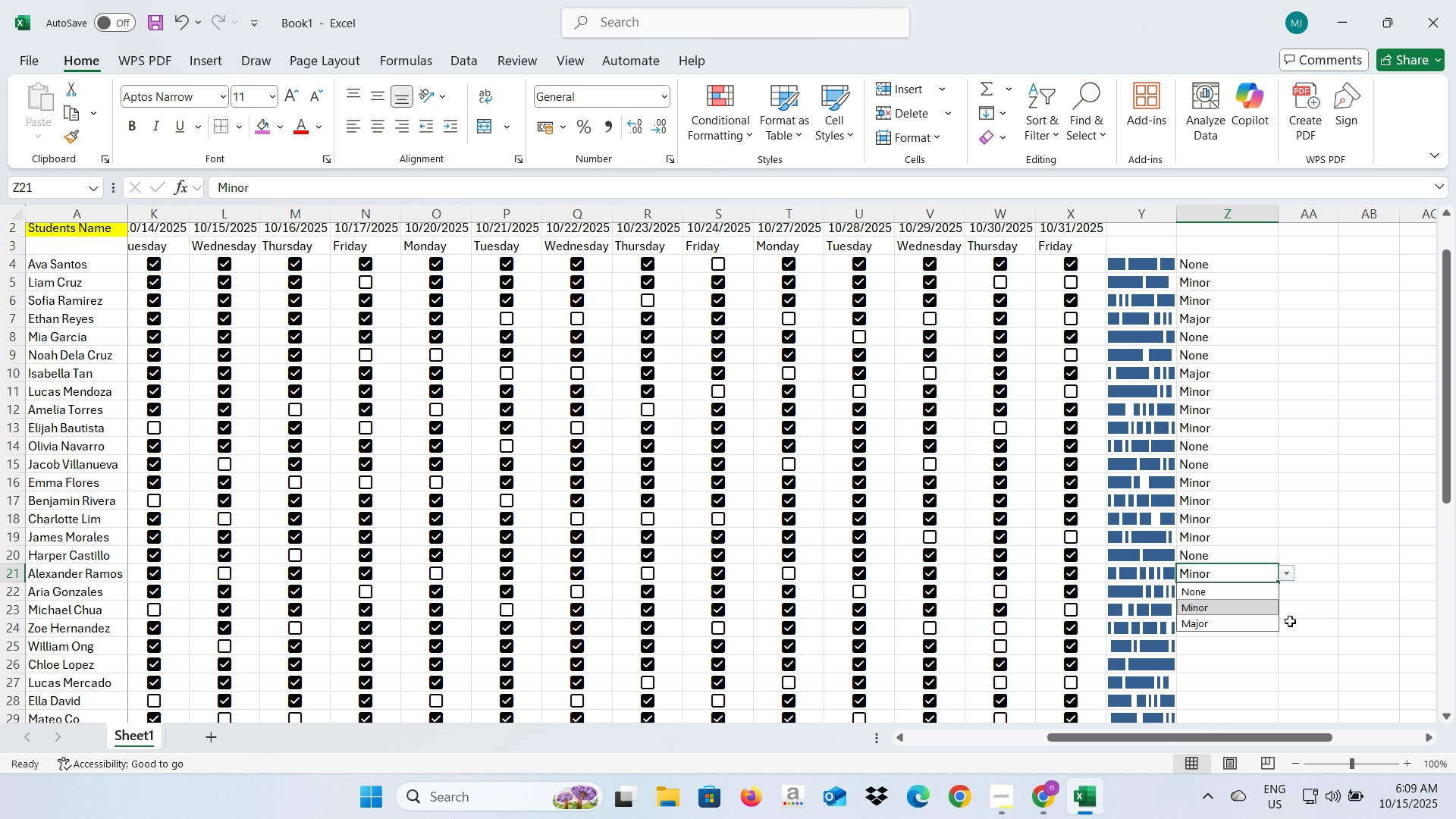 
left_click([1298, 615])
 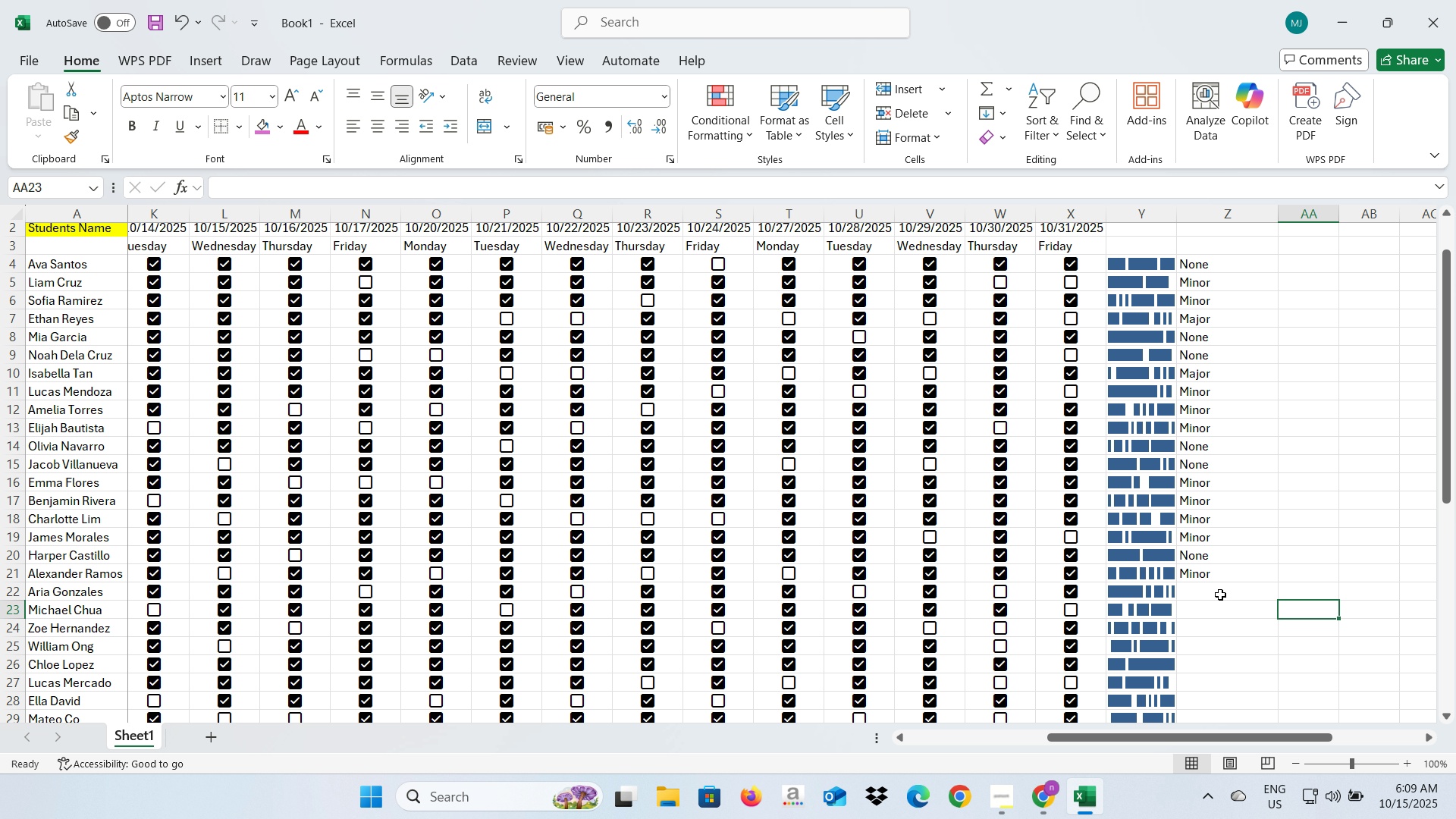 
left_click([1220, 592])
 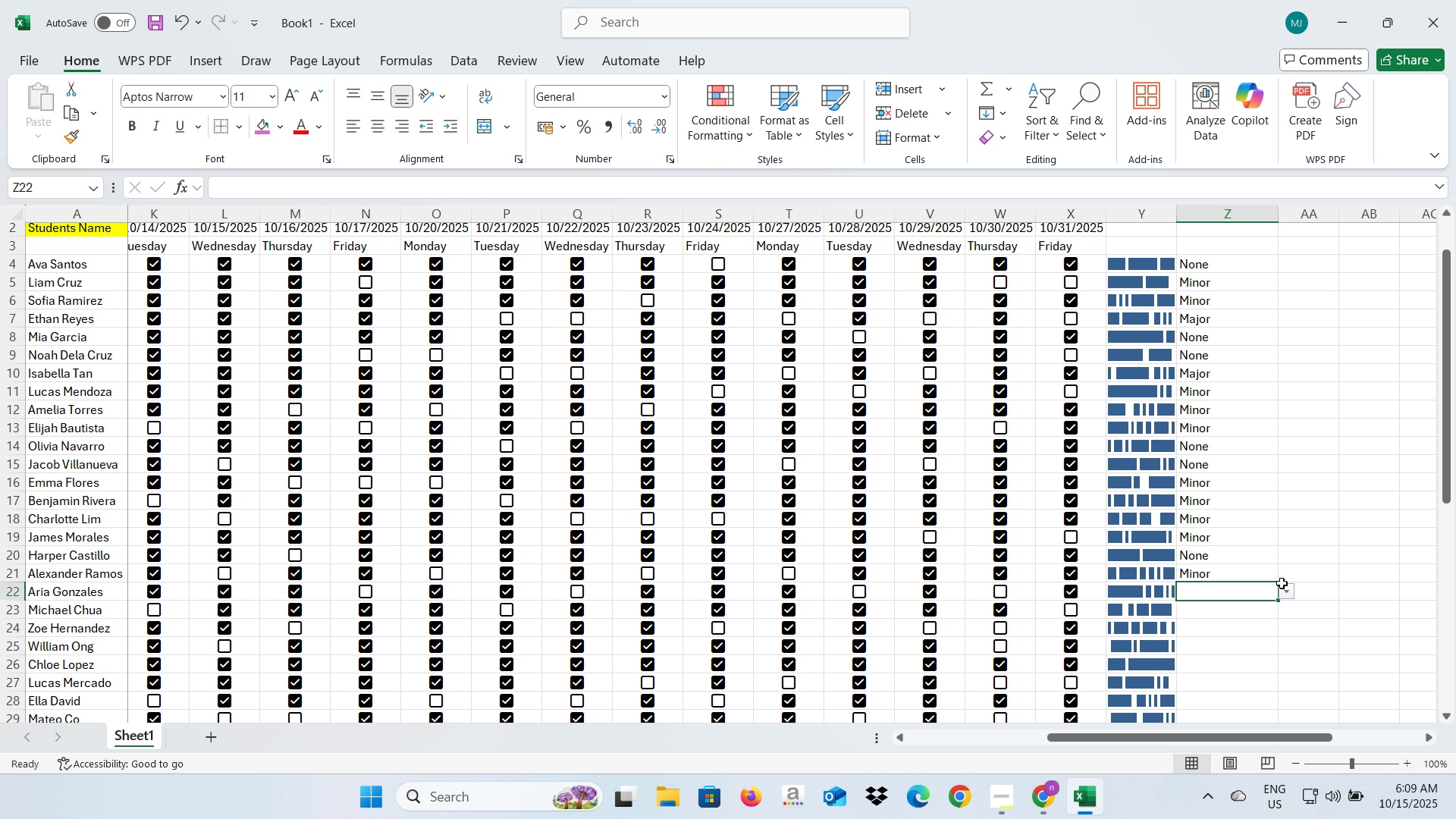 
left_click([1282, 584])
 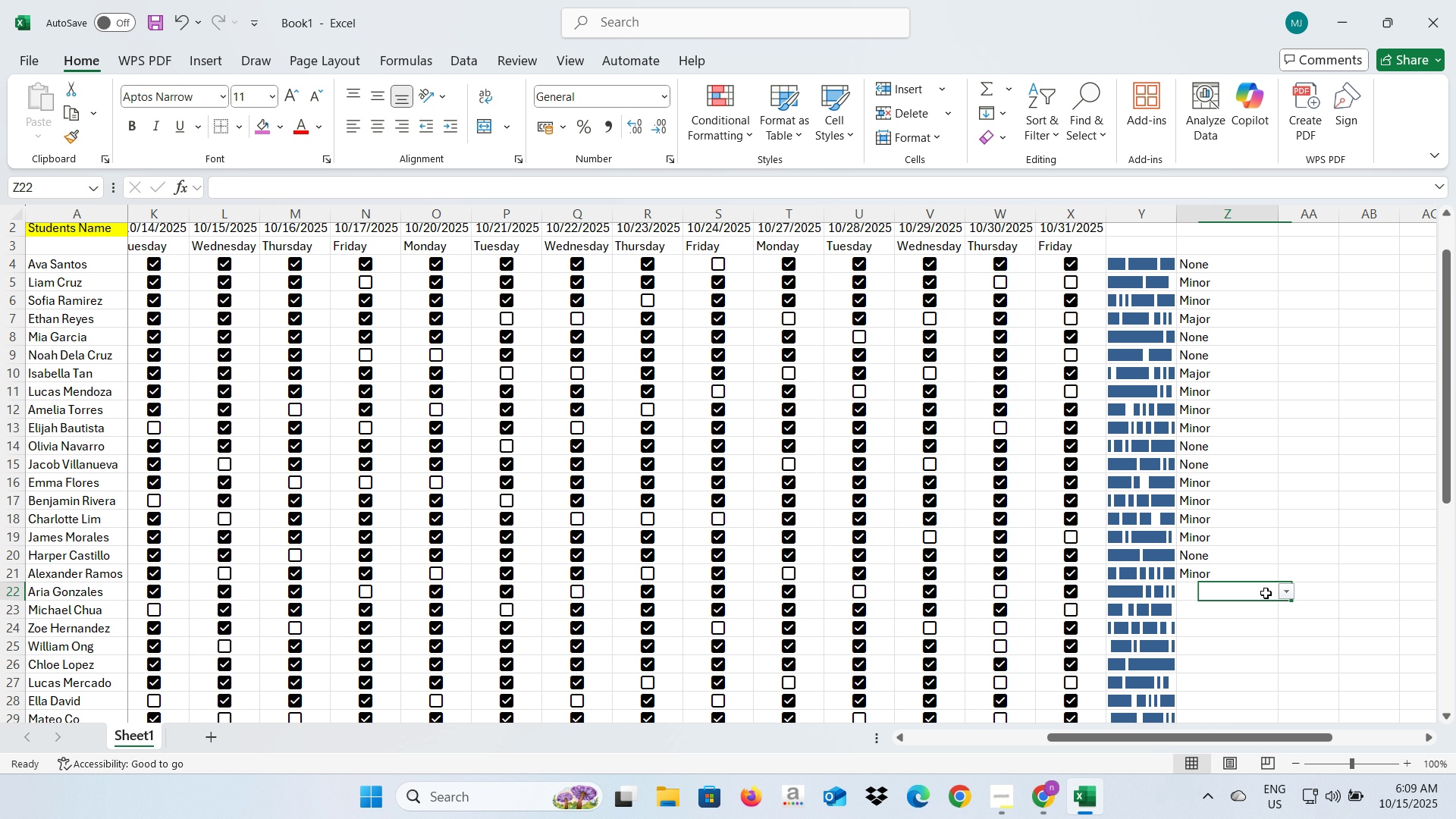 
left_click([1266, 593])
 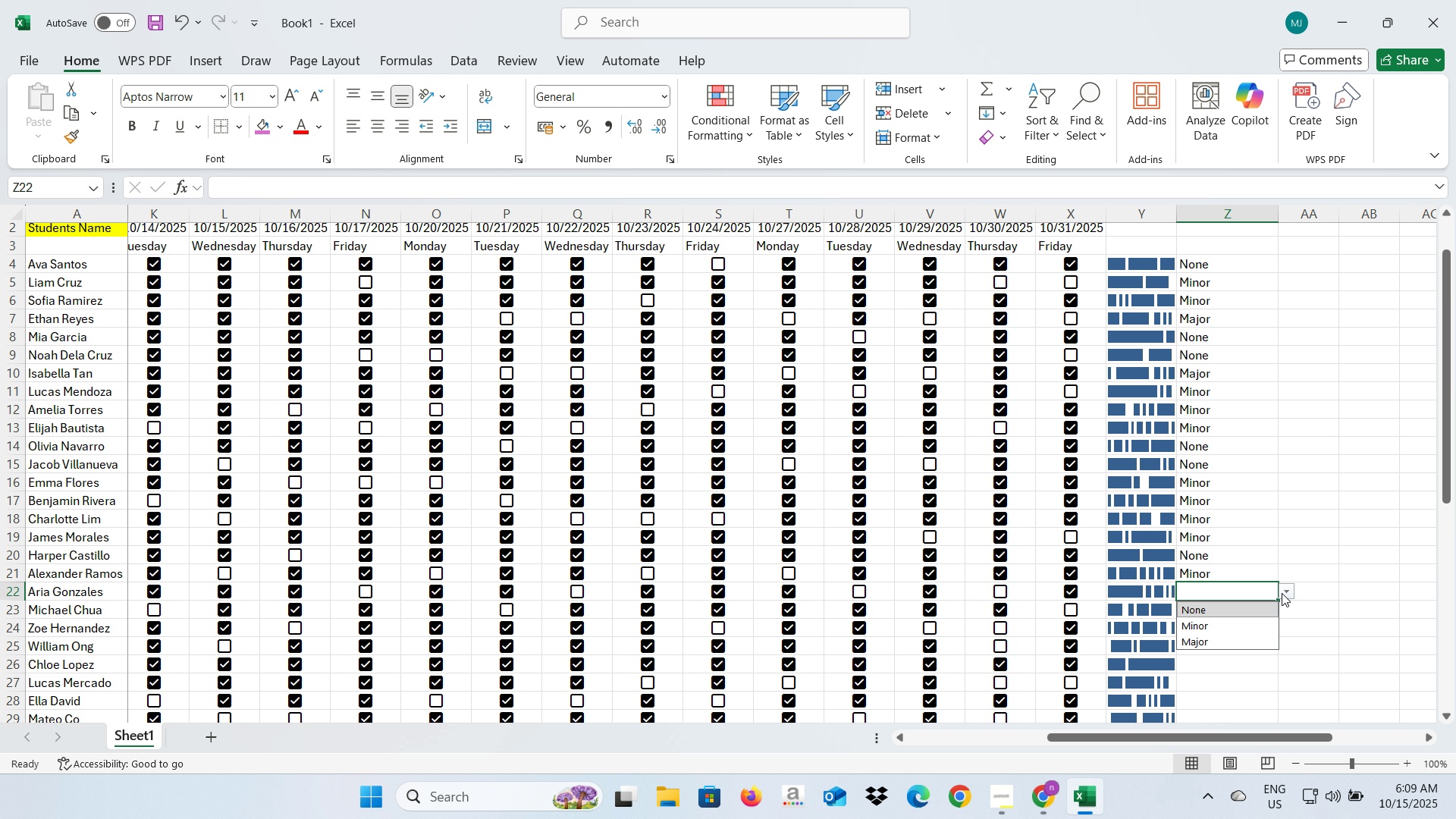 
left_click([1282, 593])
 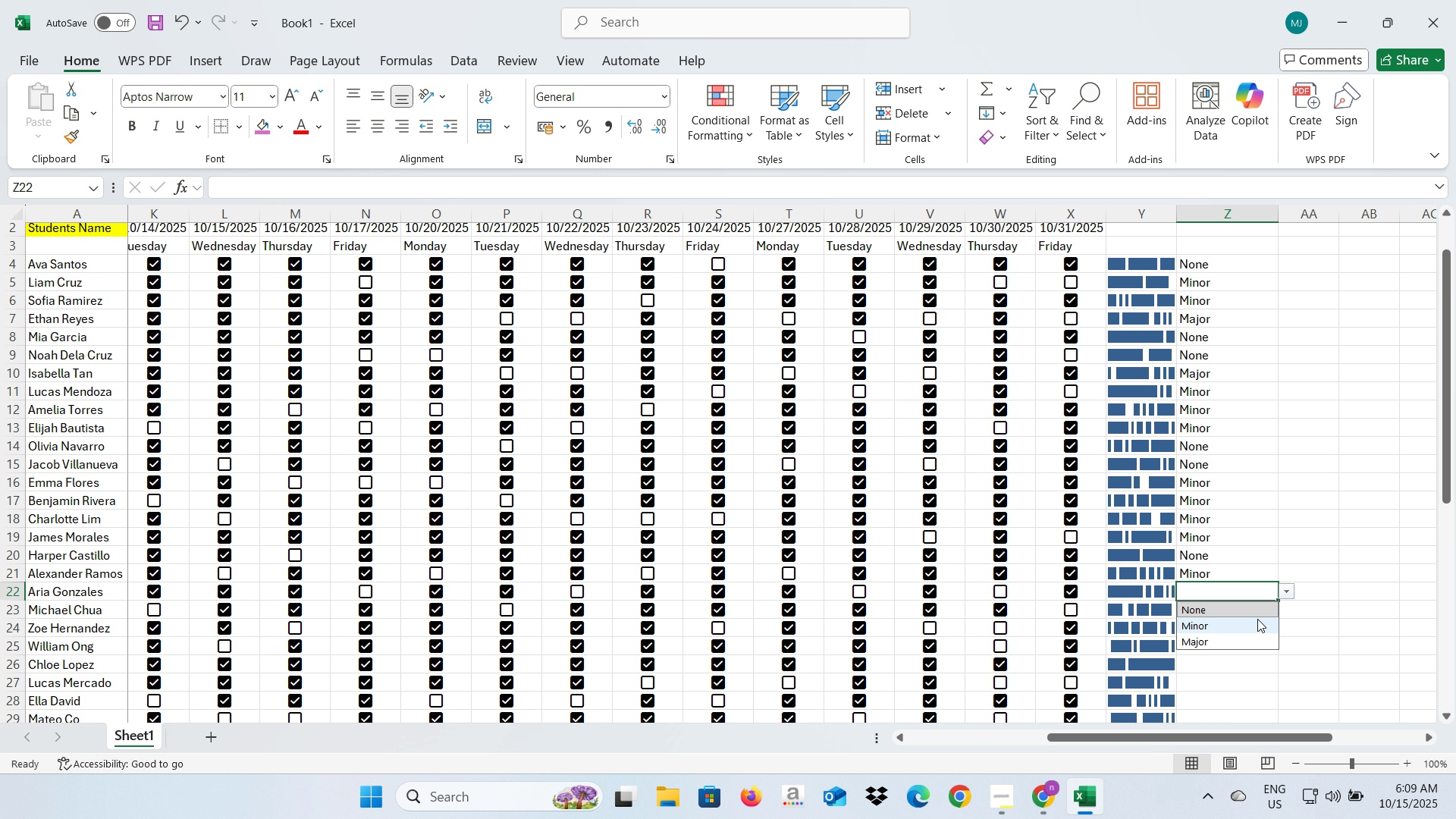 
left_click([1257, 620])
 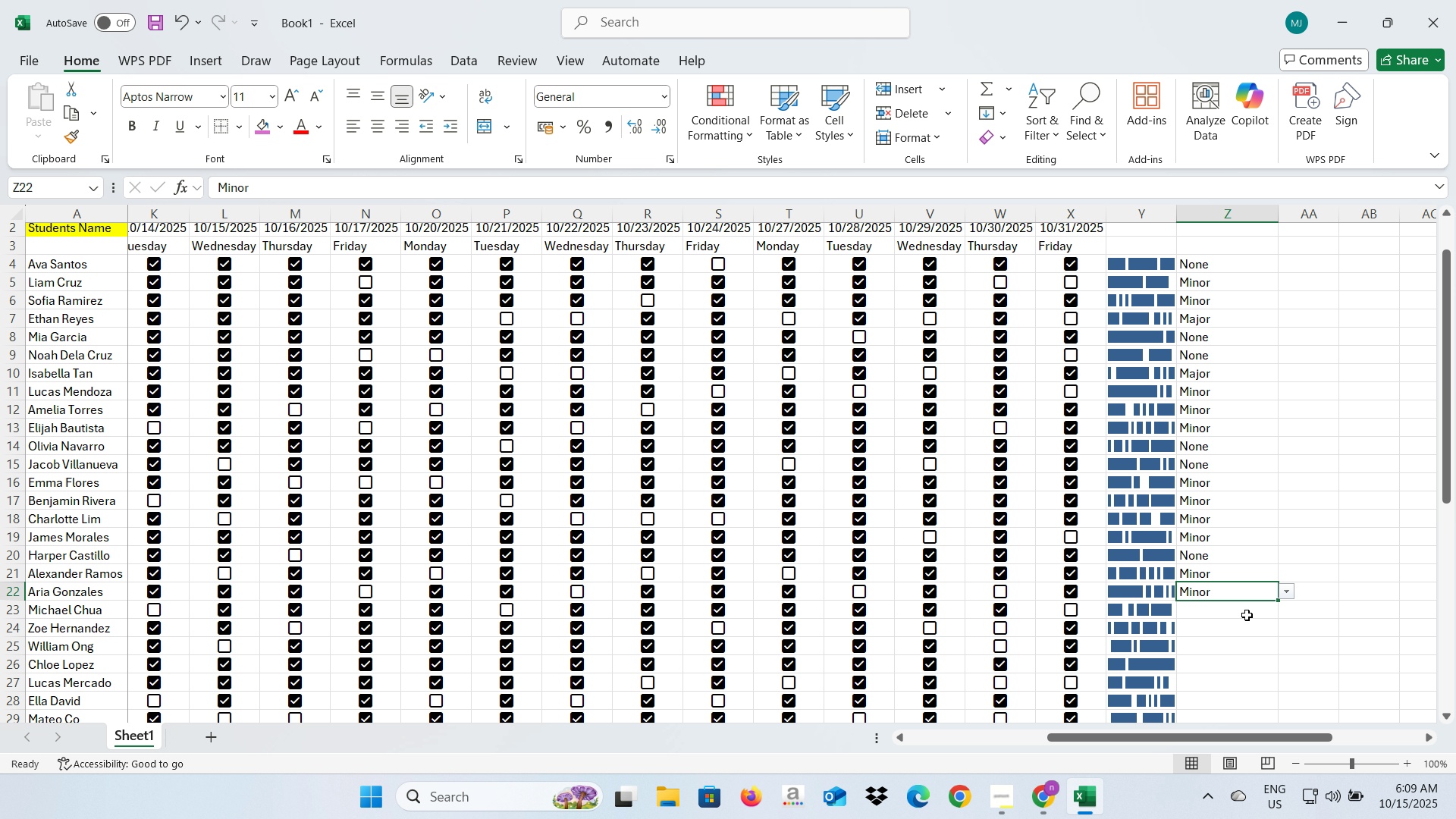 
left_click([1247, 615])
 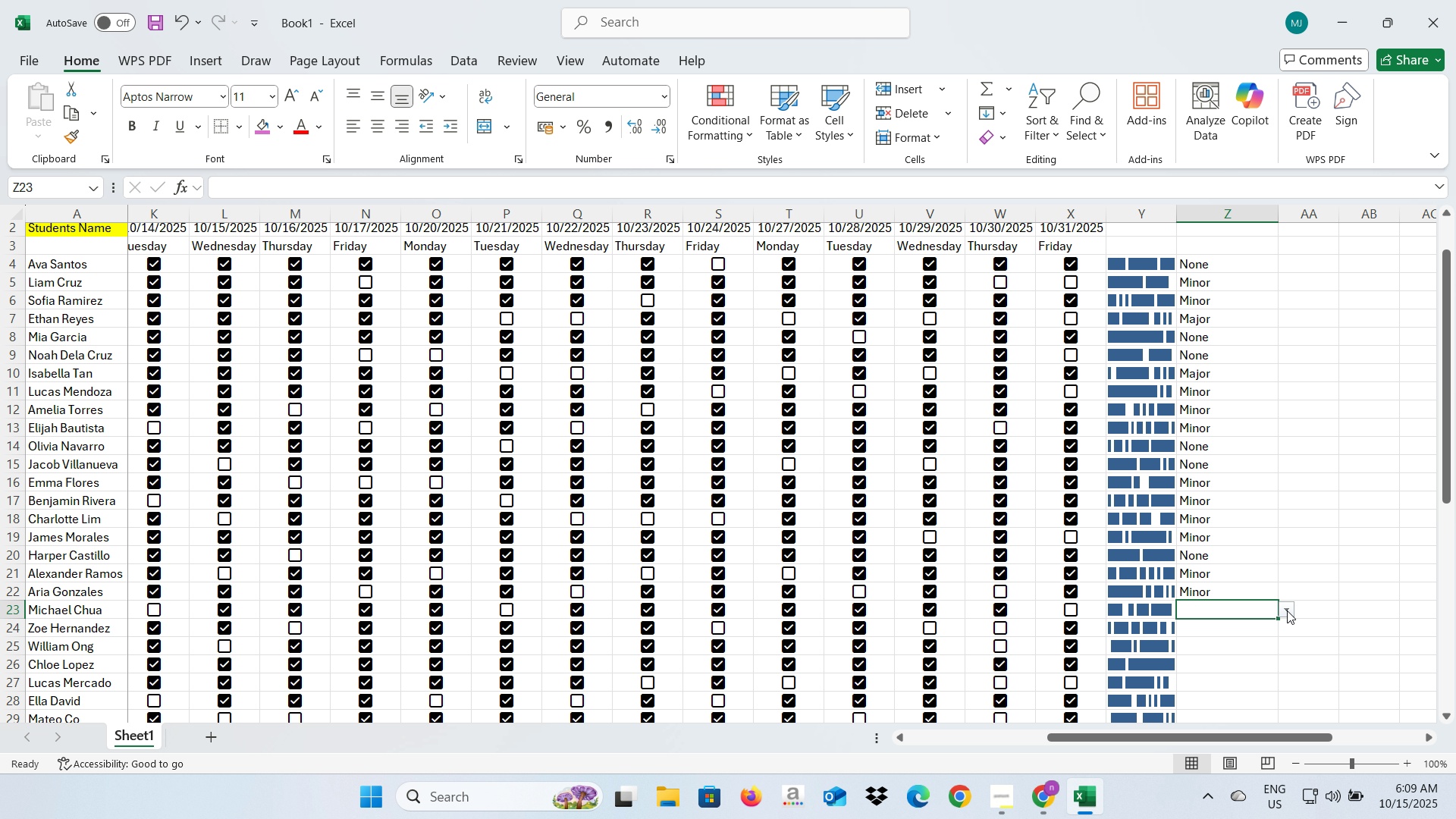 
left_click([1287, 610])
 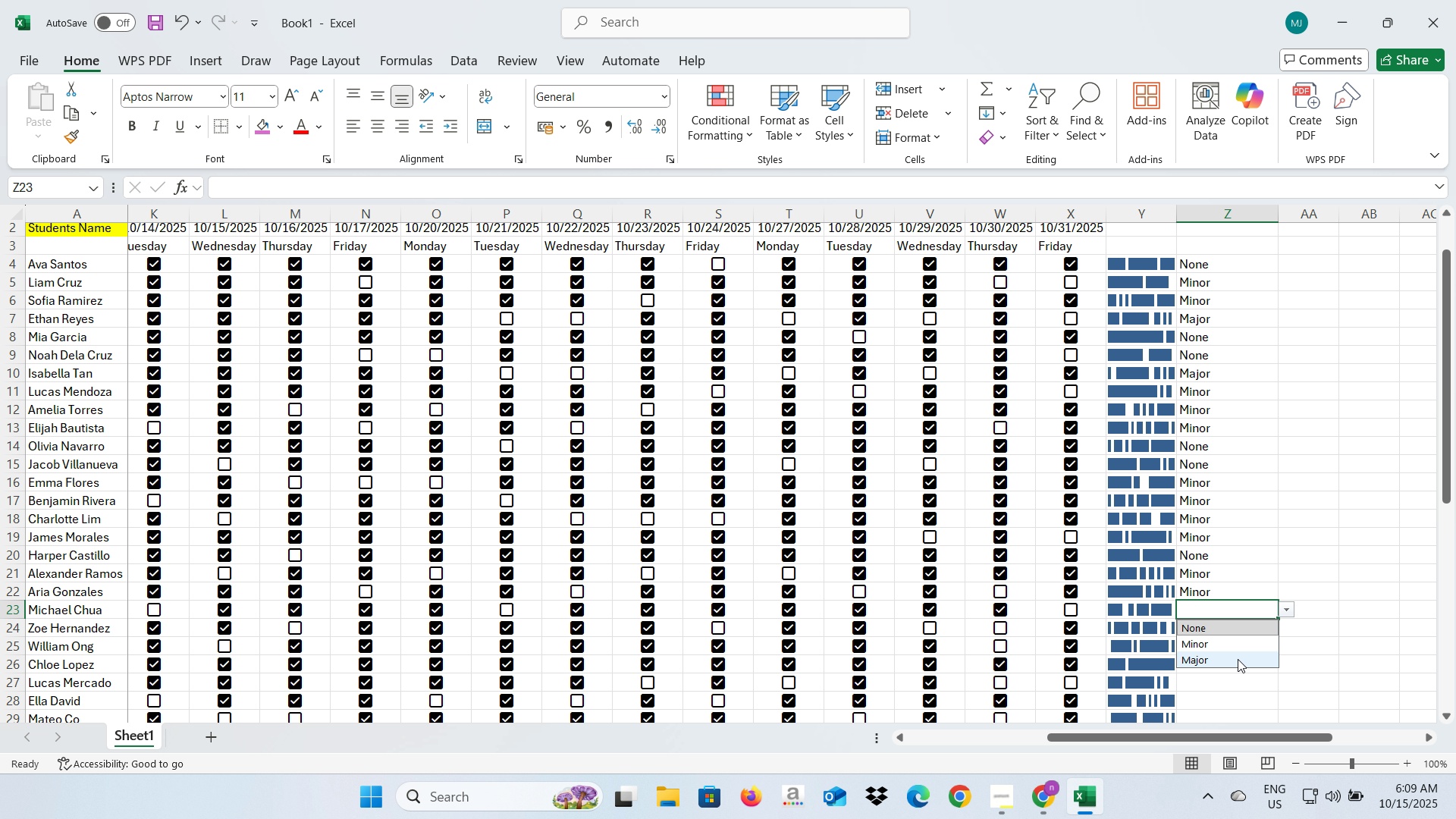 
left_click([1238, 659])
 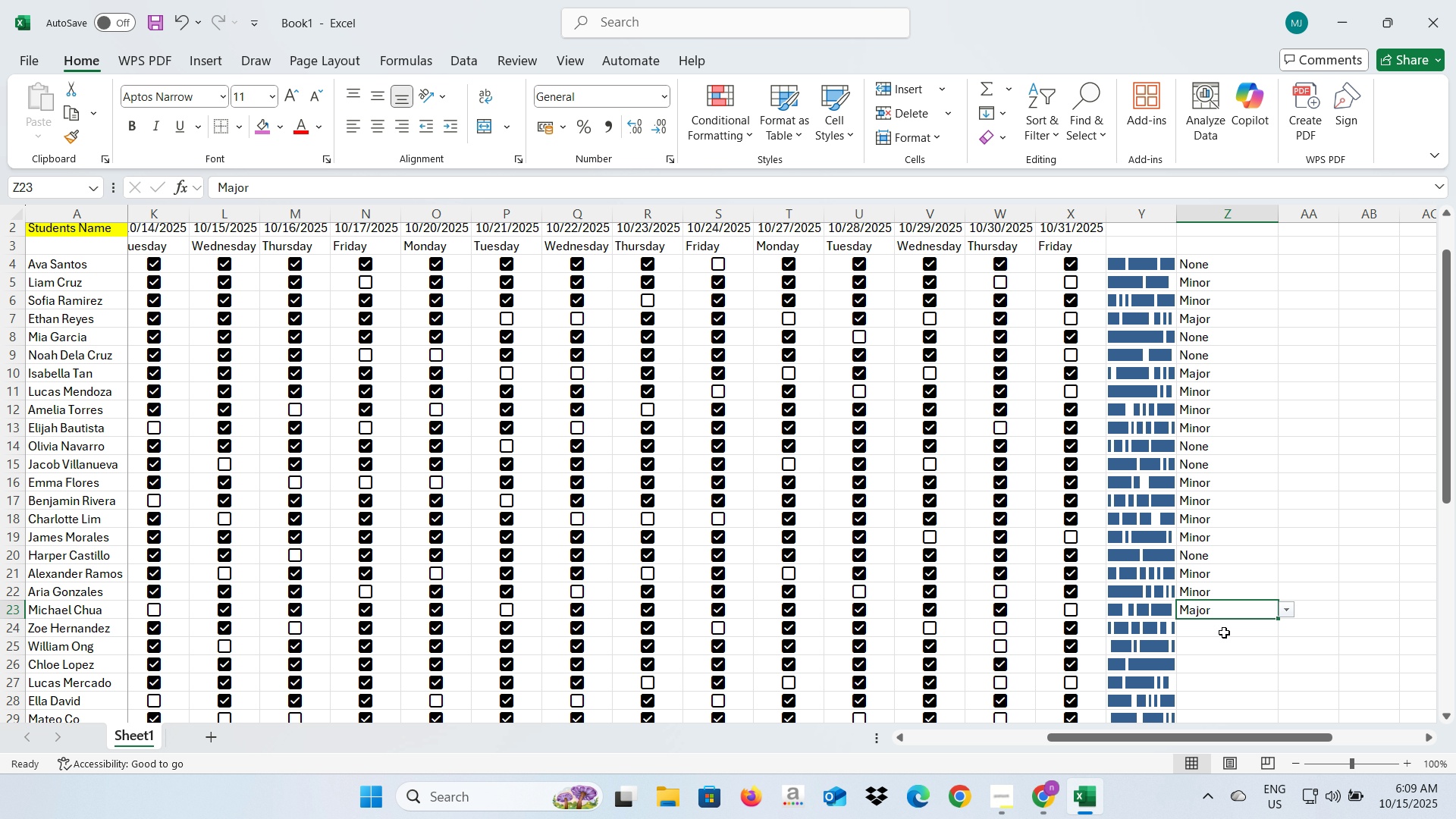 
wait(5.92)
 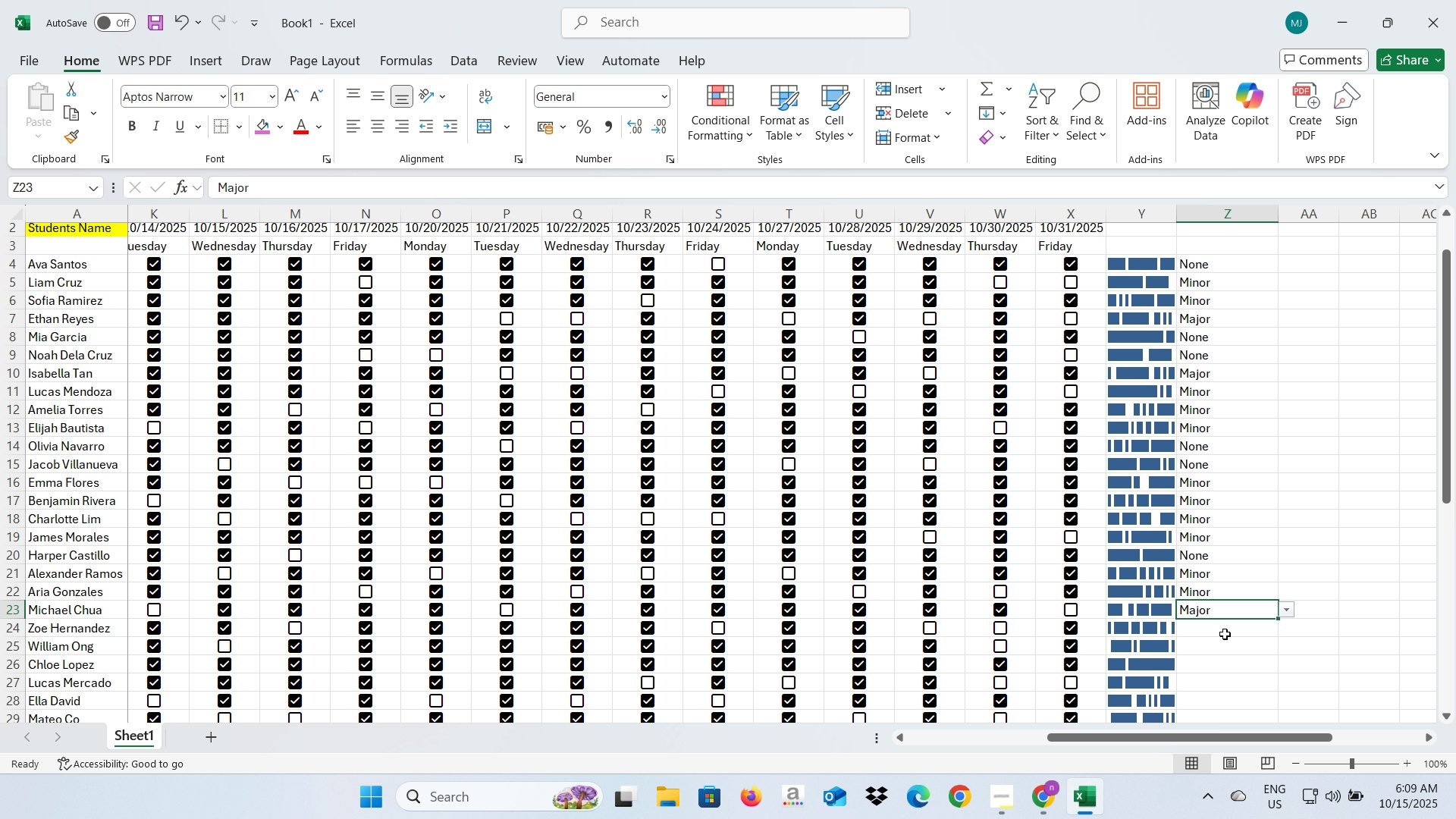 
left_click([1225, 630])
 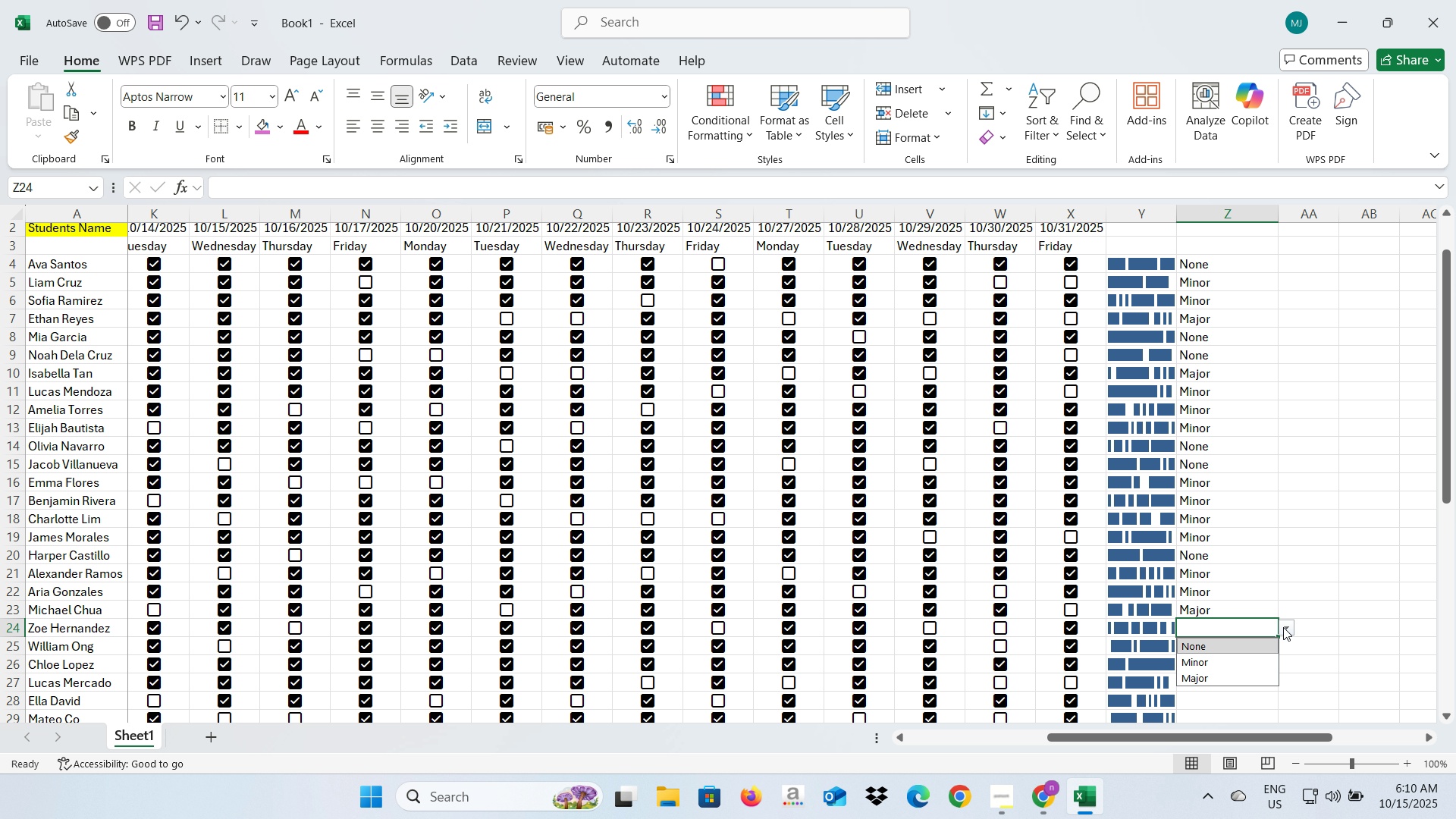 
left_click([1283, 627])
 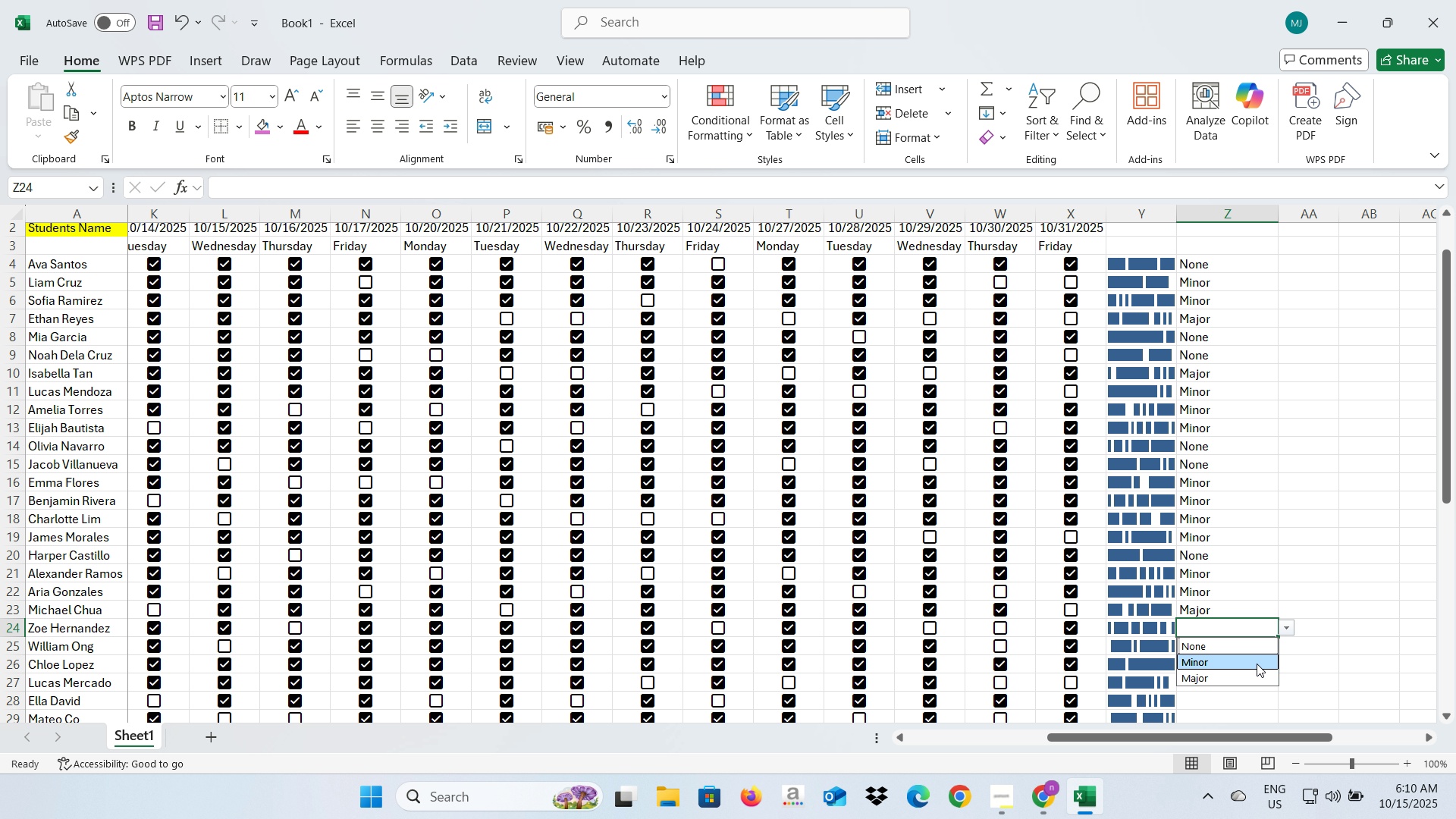 
left_click([1257, 664])
 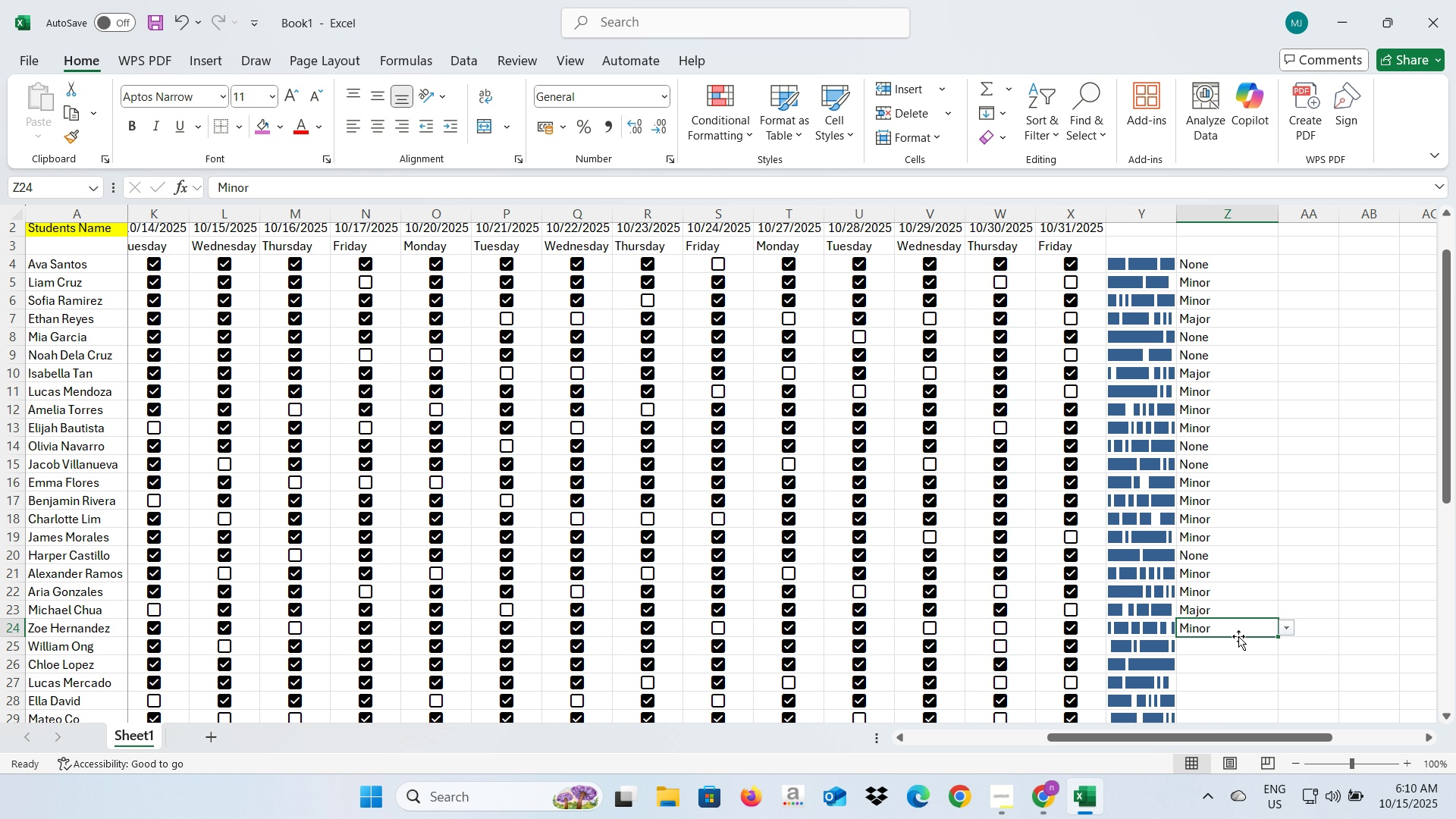 
scroll: coordinate [1238, 635], scroll_direction: down, amount: 2.0
 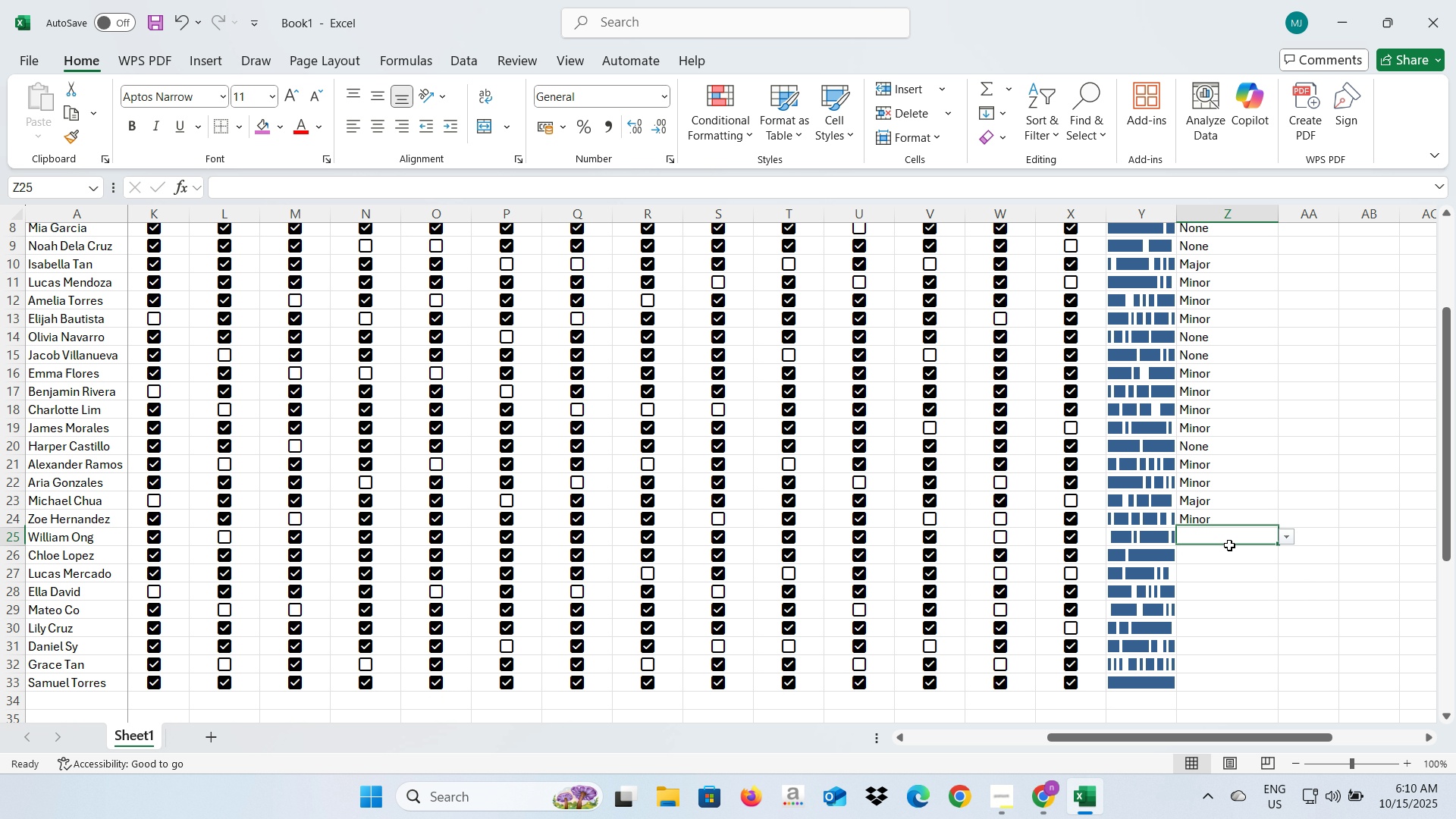 
left_click([1229, 545])
 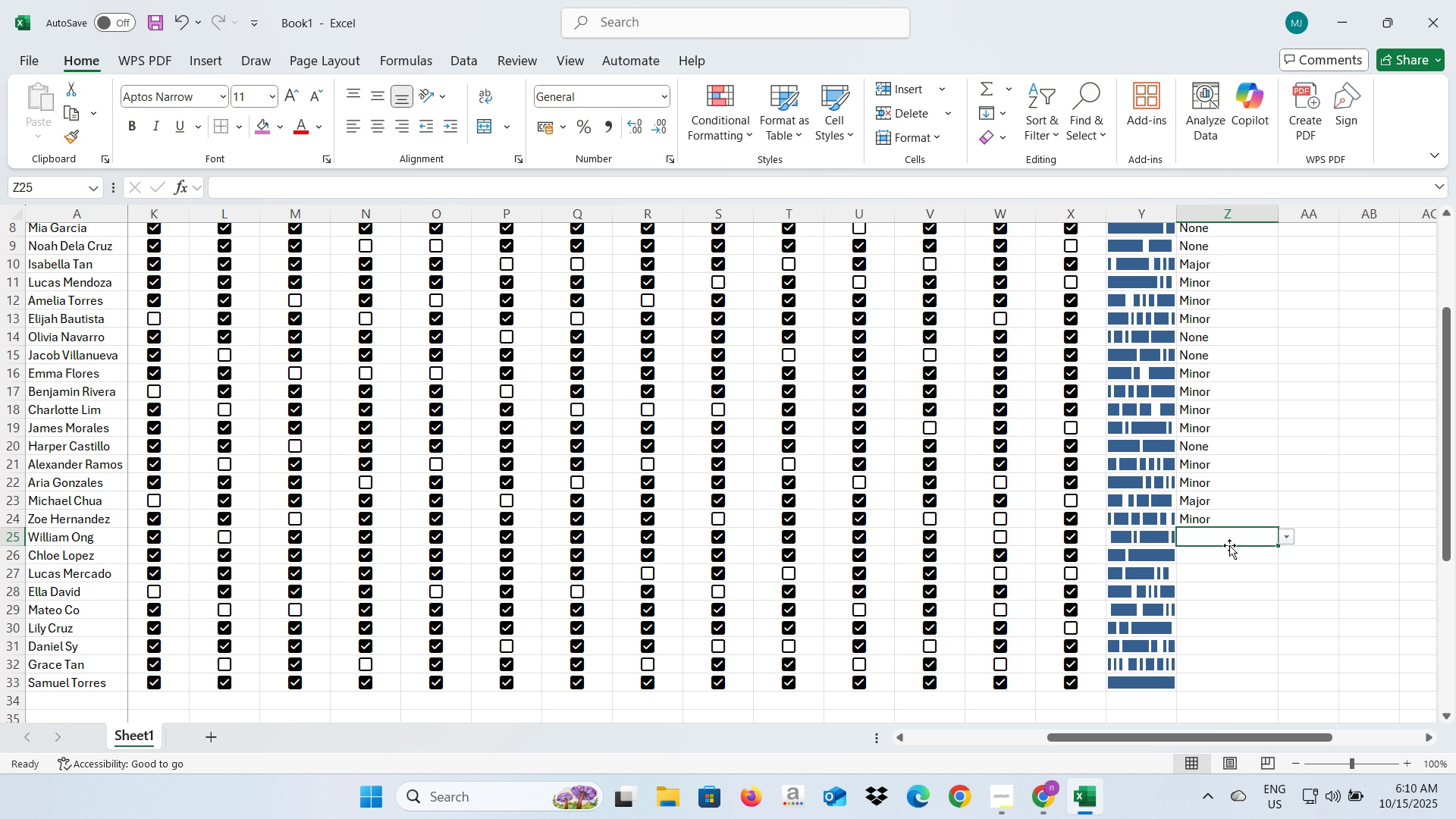 
wait(5.38)
 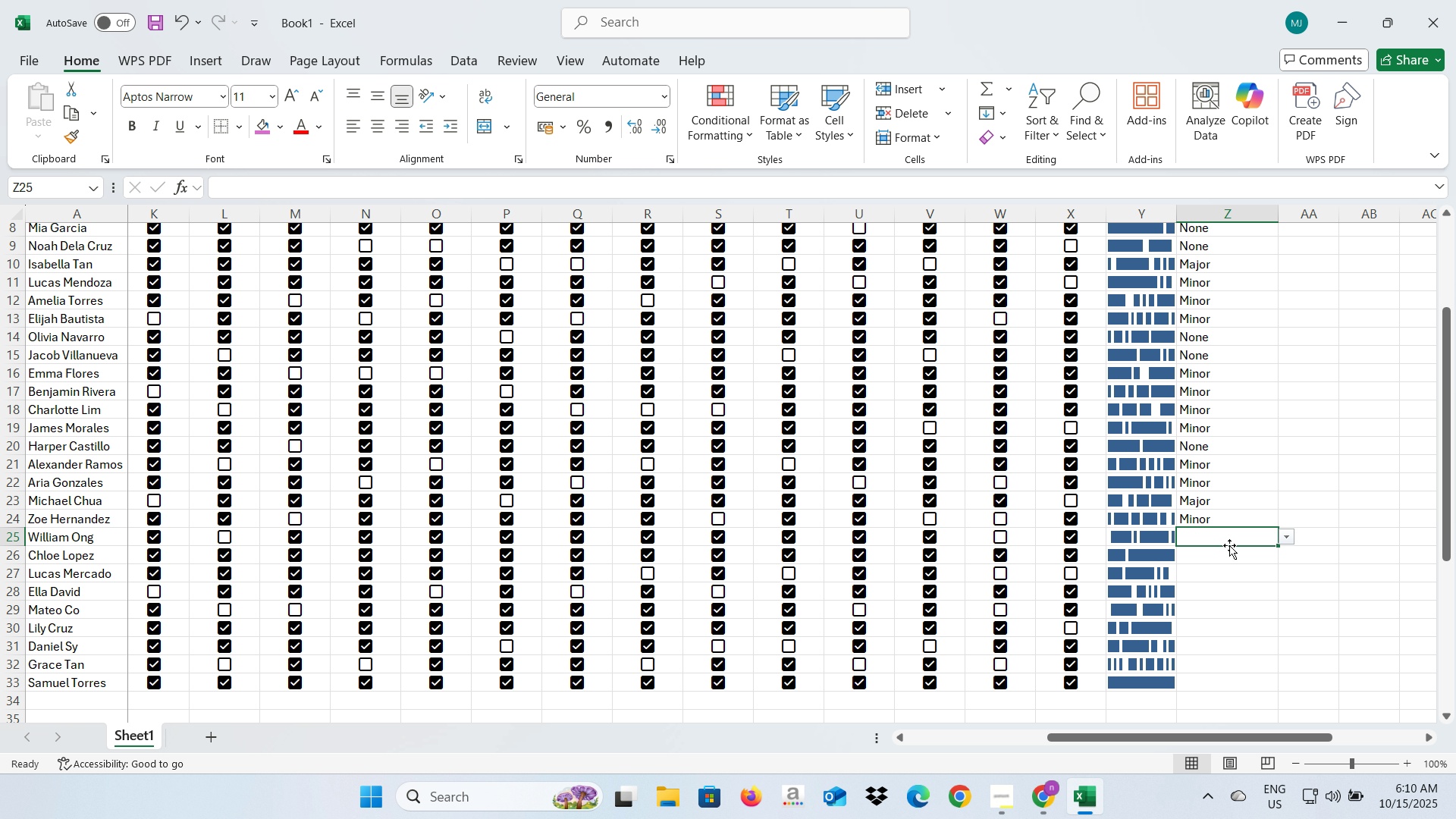 
left_click([1289, 542])
 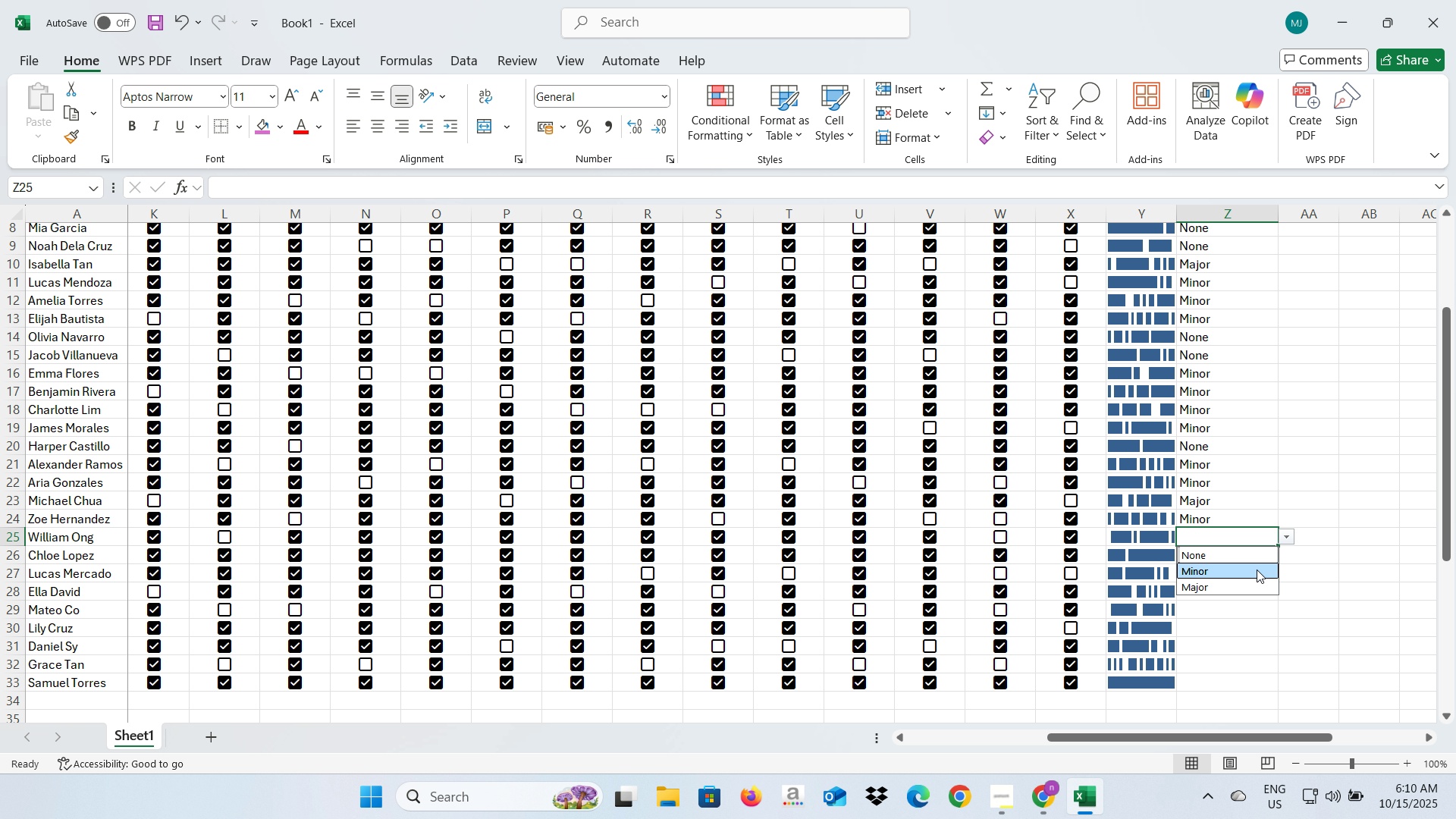 
left_click([1257, 570])
 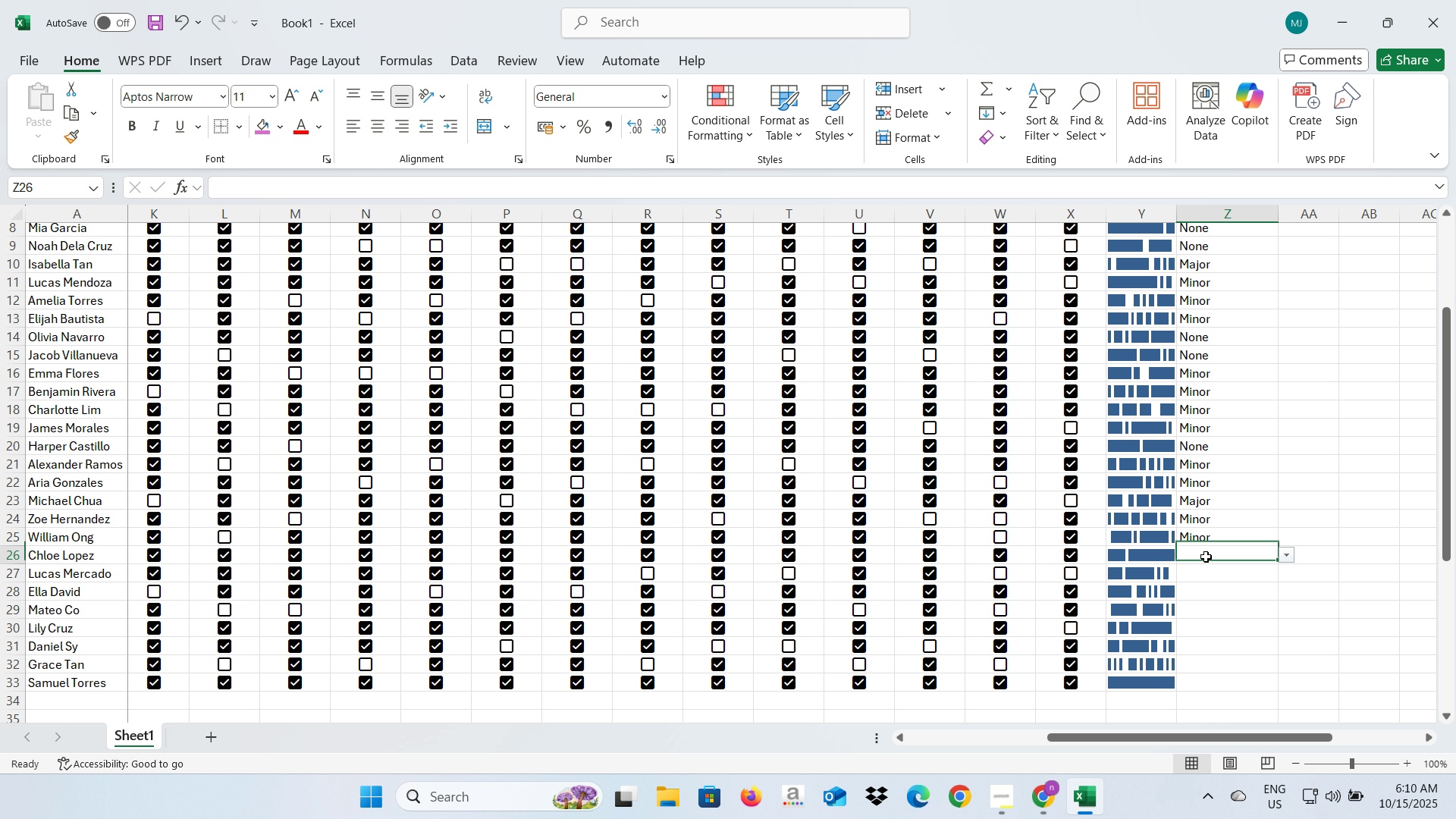 
left_click([1206, 557])
 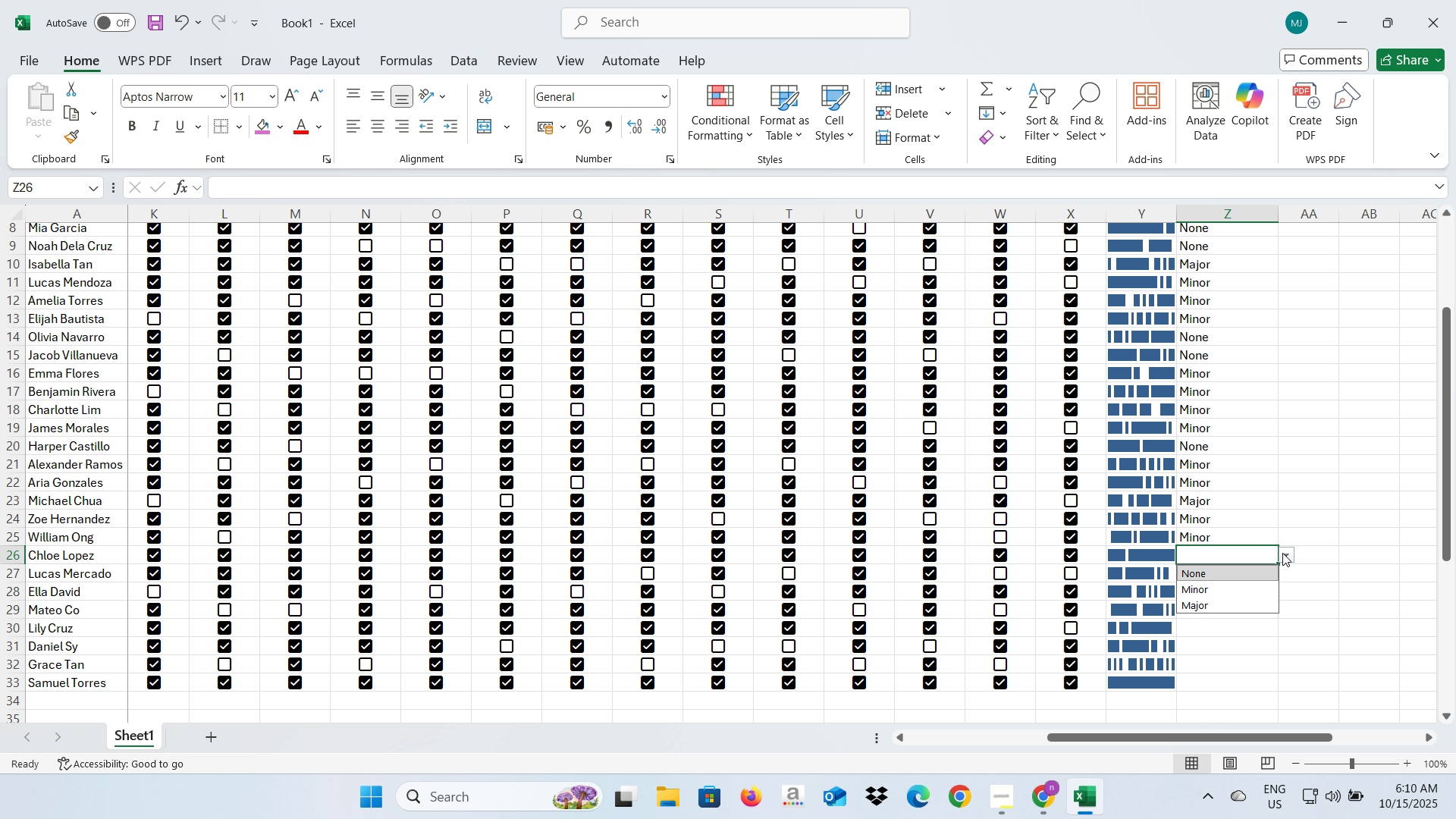 
left_click([1282, 553])
 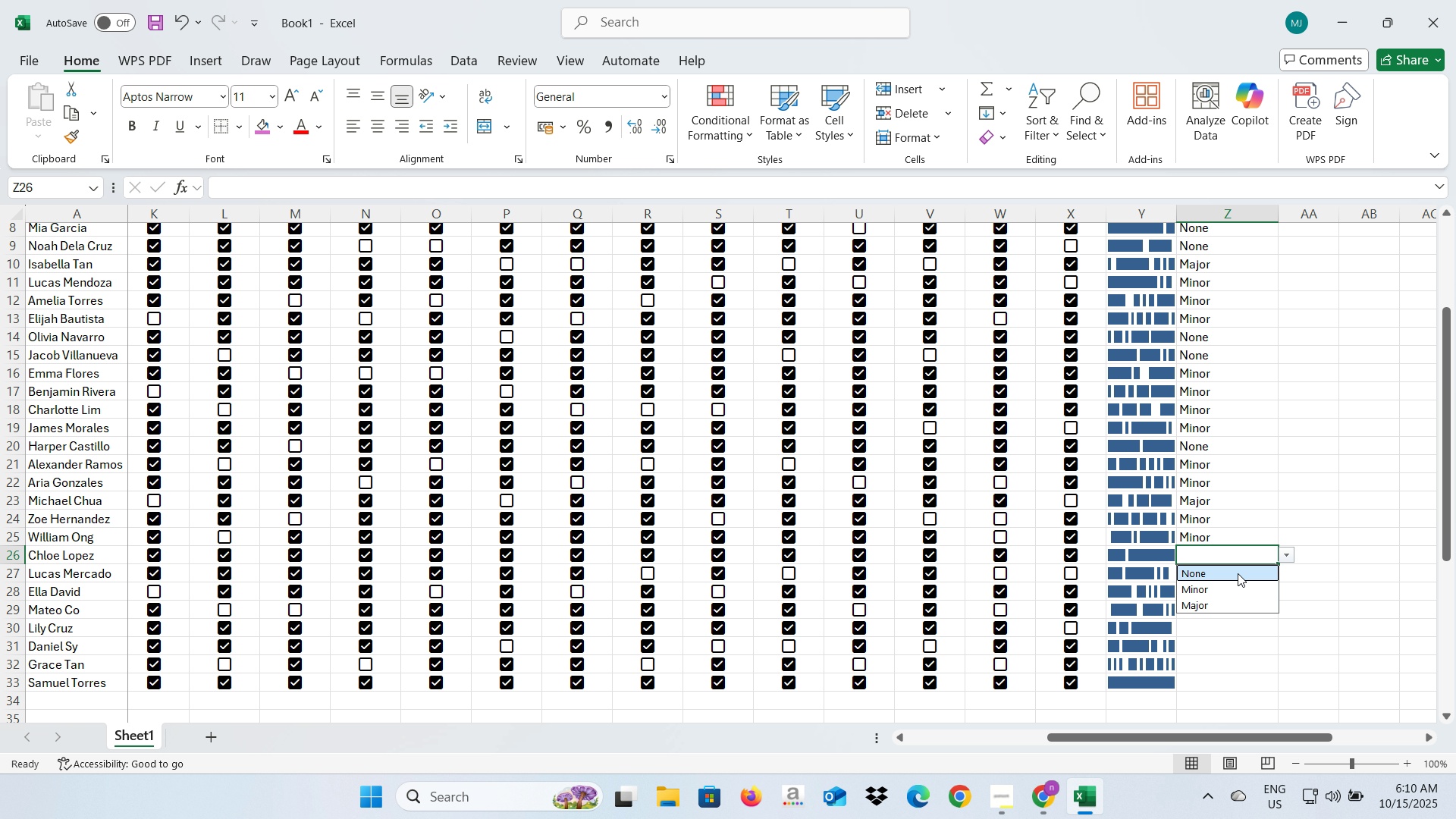 
left_click([1238, 573])
 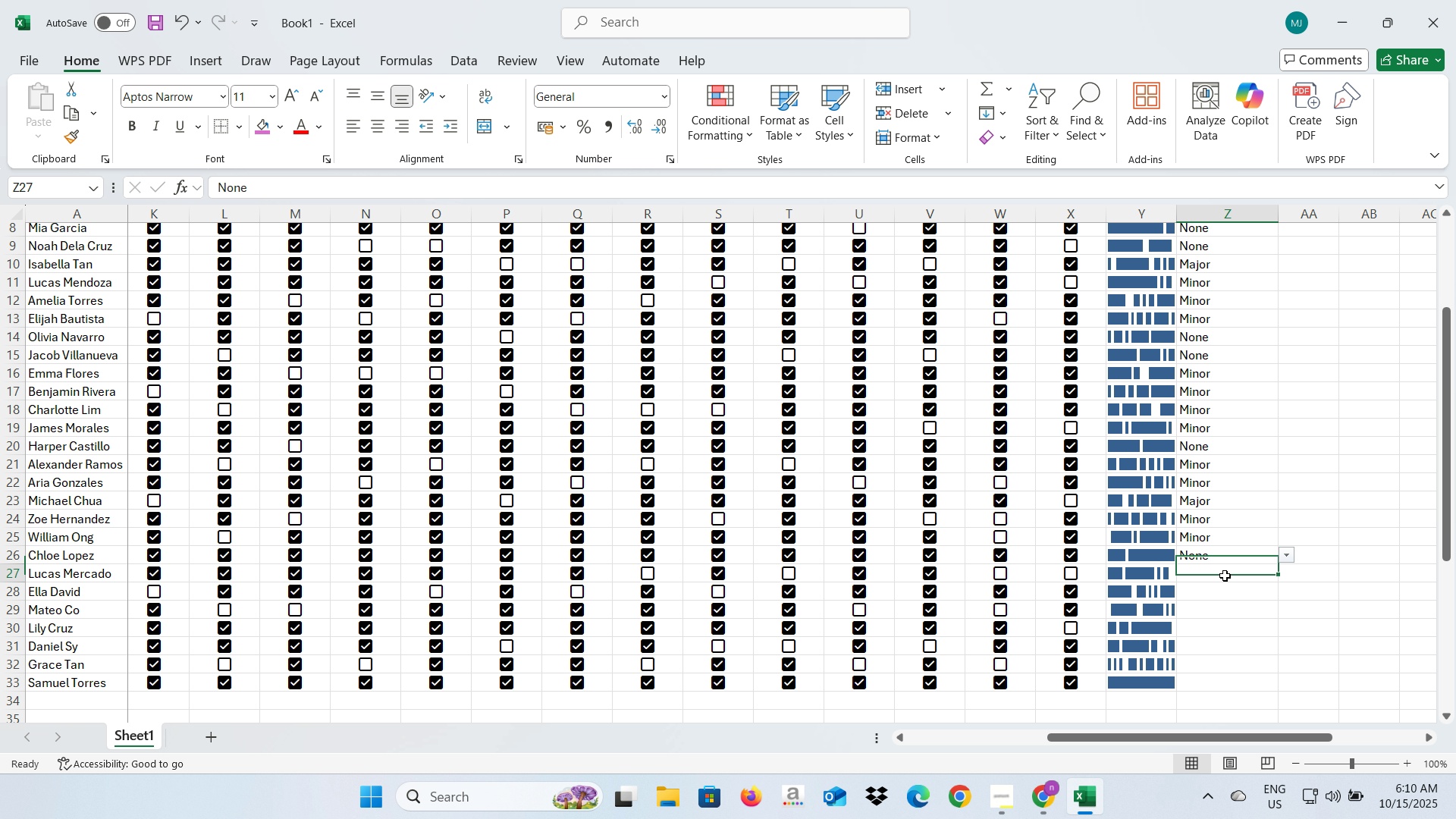 
left_click([1225, 576])
 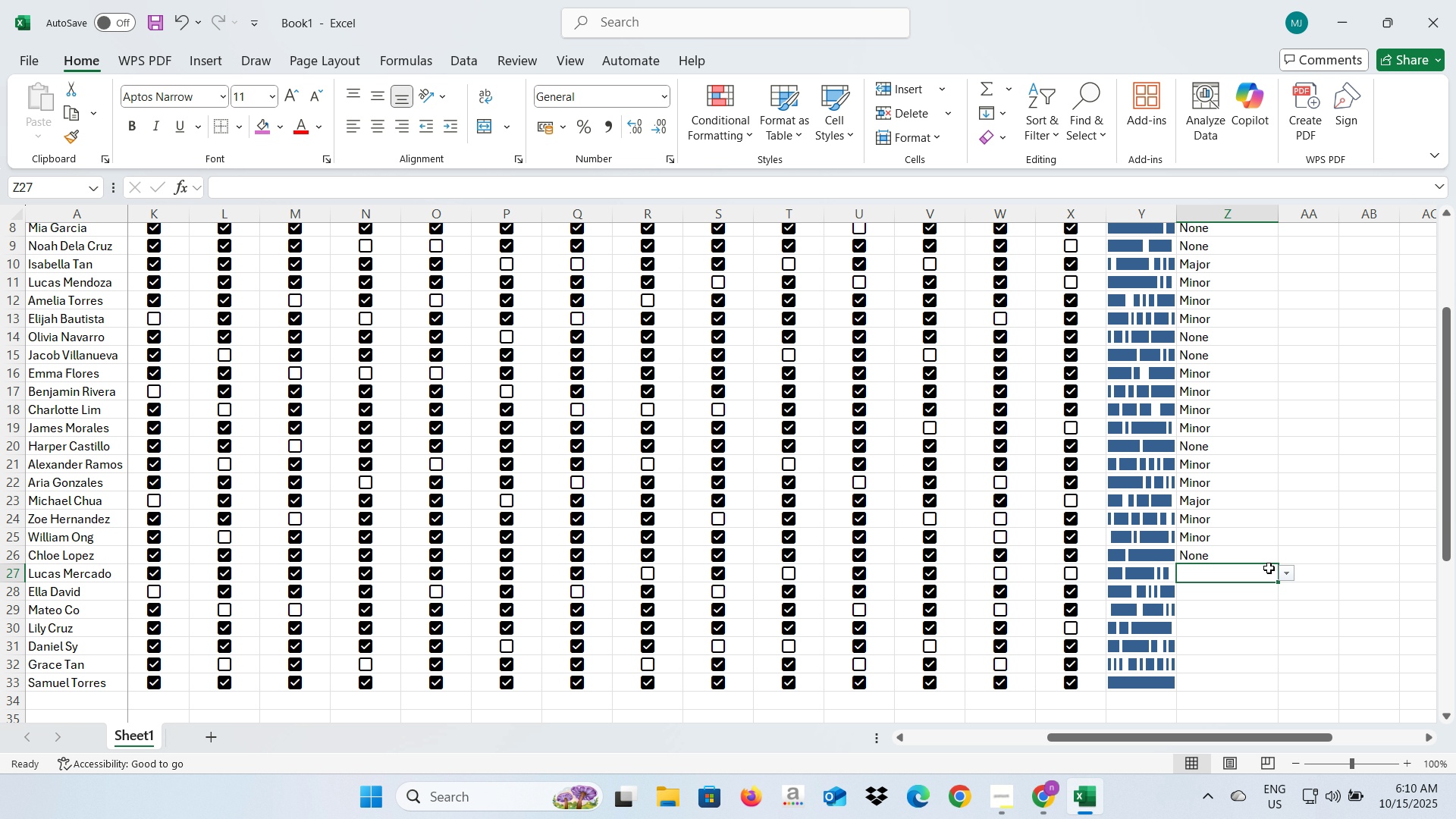 
left_click([1281, 568])
 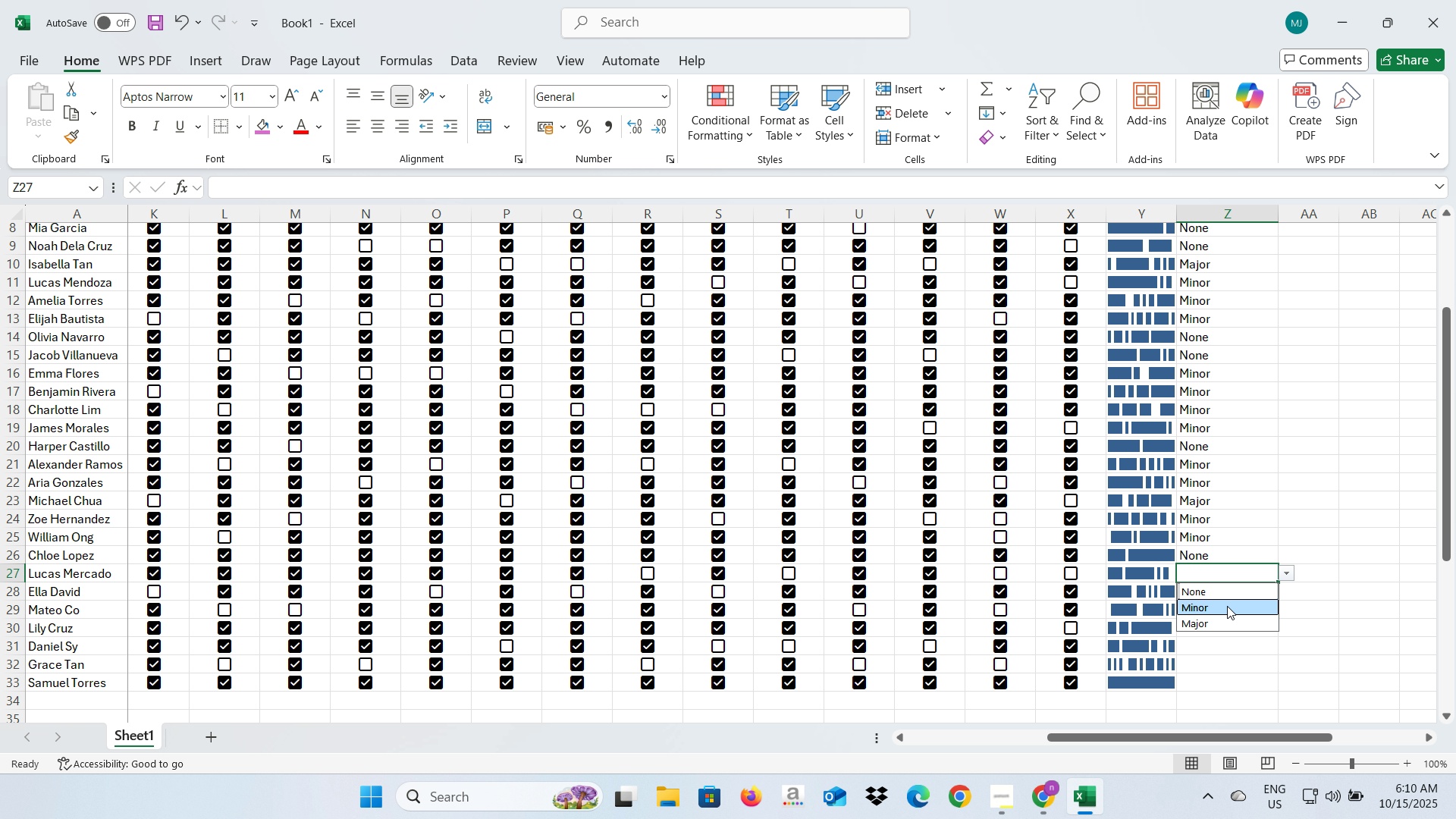 
left_click([1227, 606])
 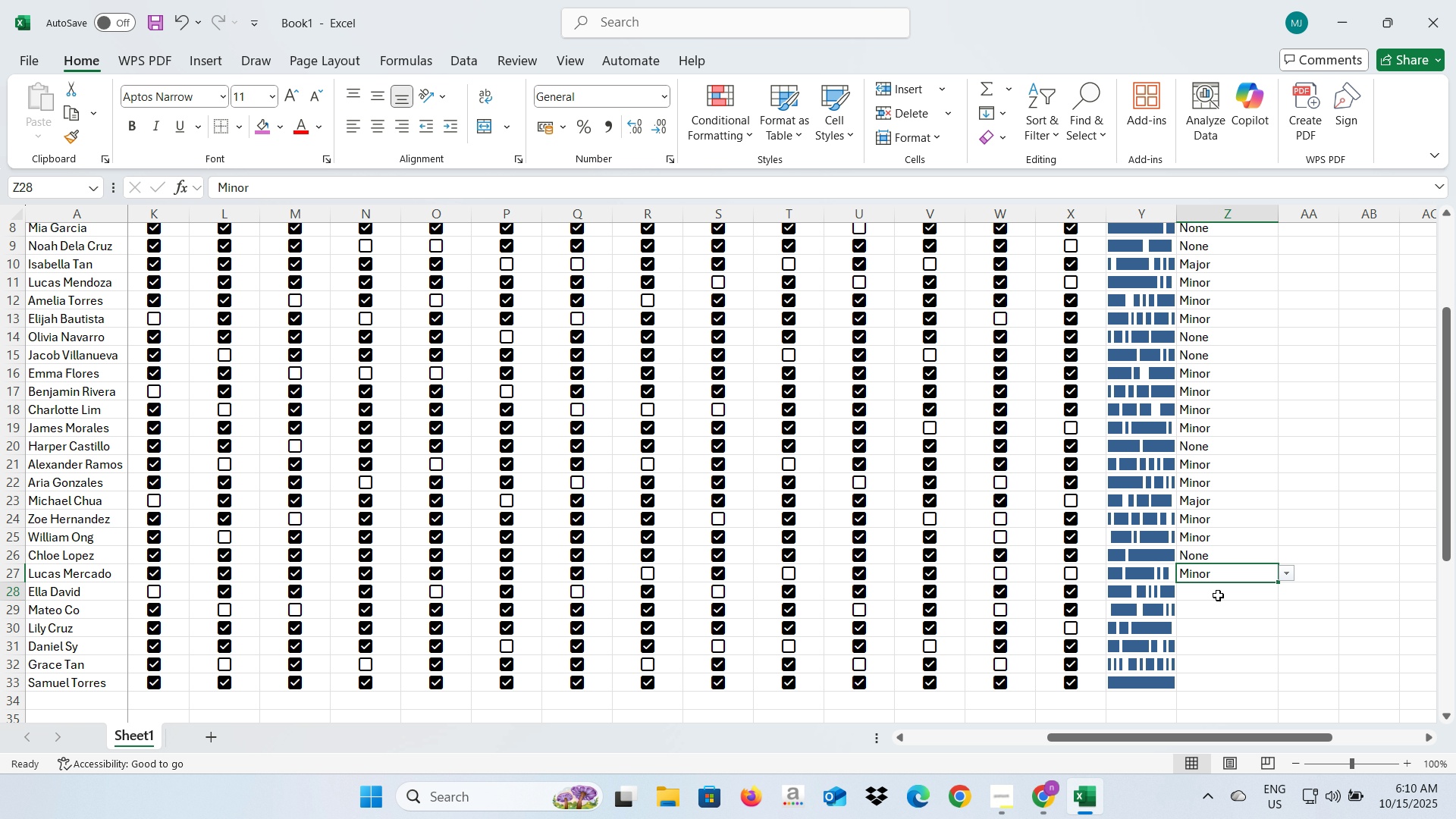 
left_click([1218, 595])
 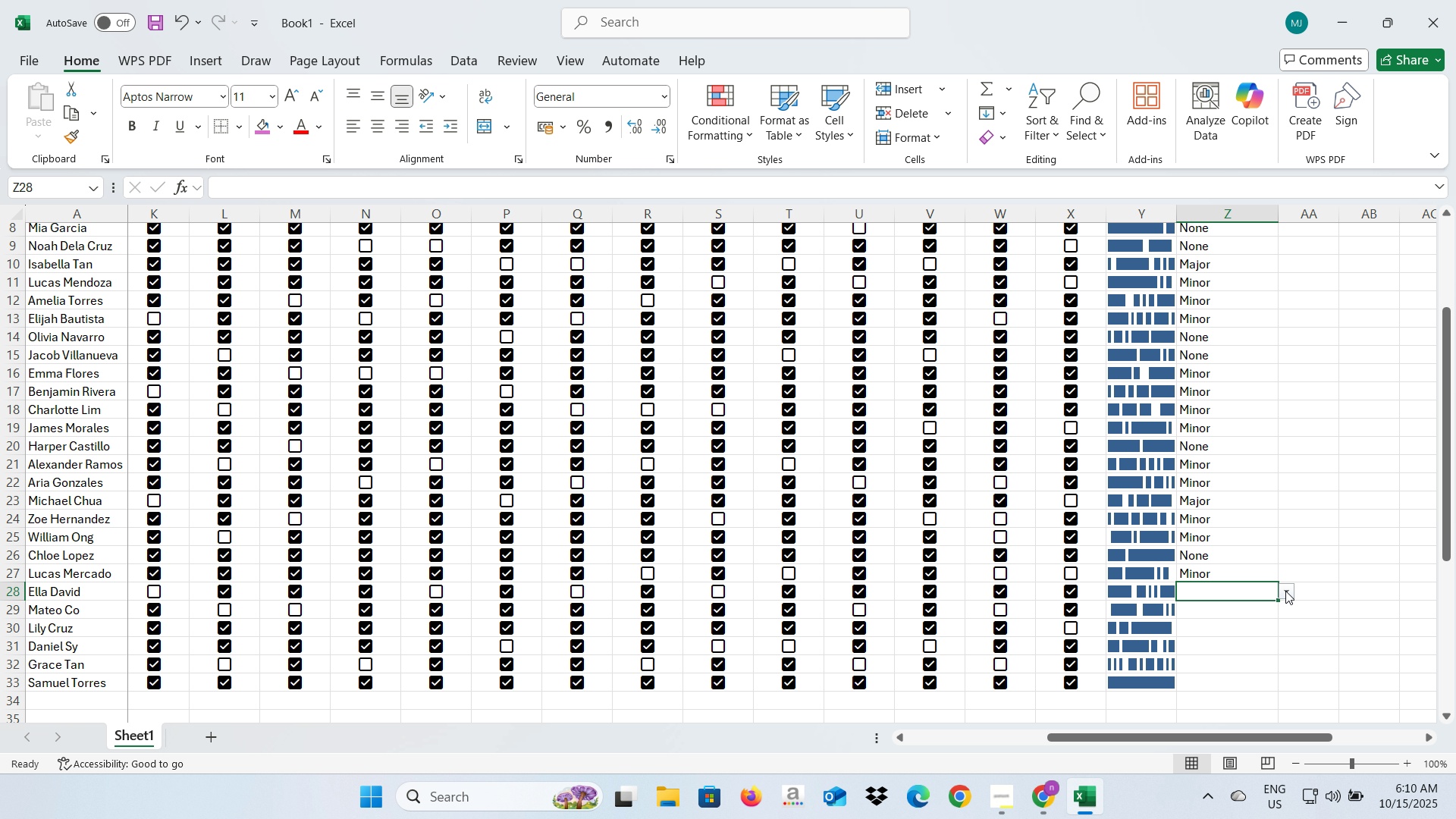 
left_click([1285, 591])
 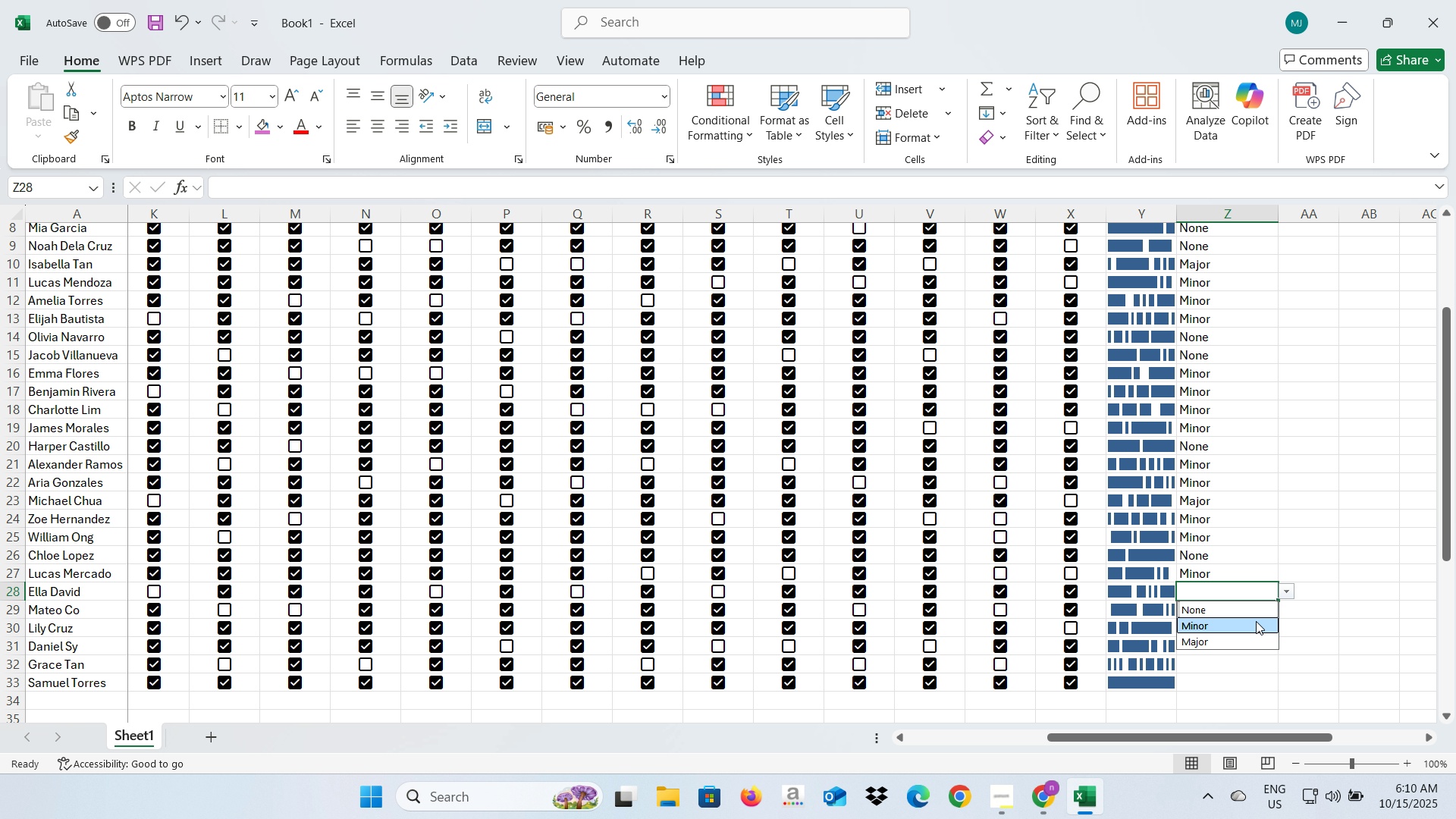 
left_click([1256, 621])
 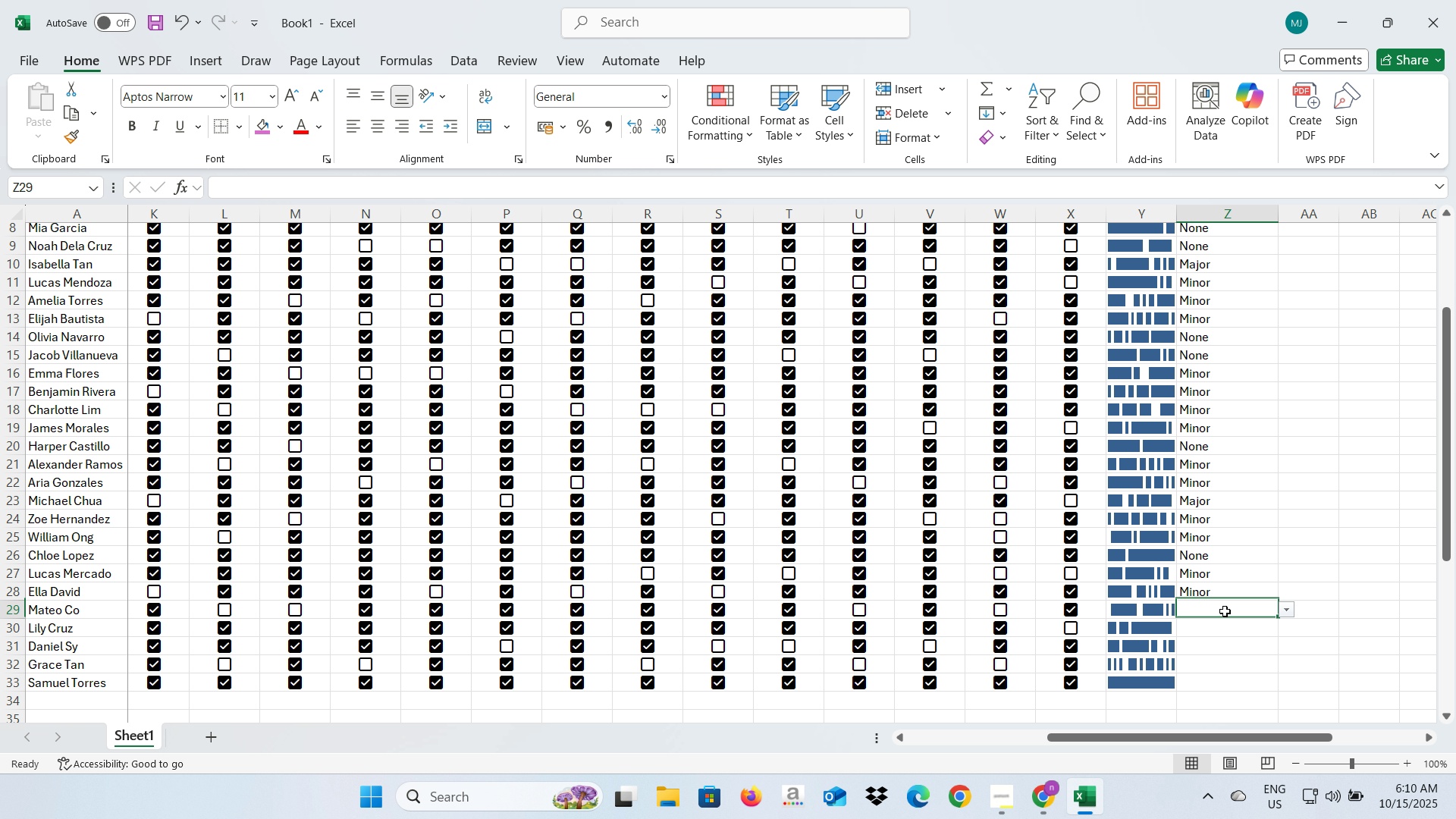 
left_click([1225, 611])
 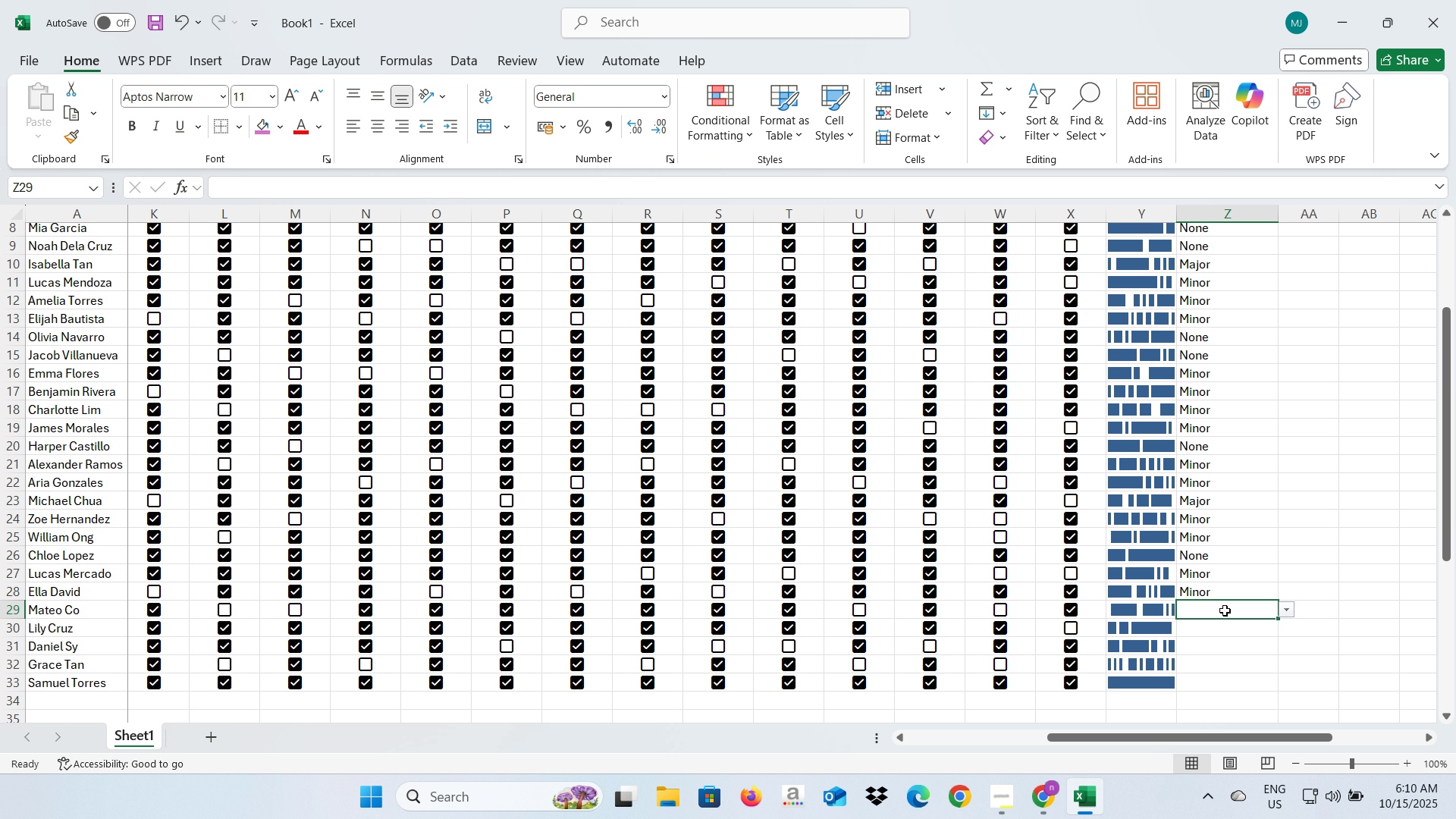 
wait(5.76)
 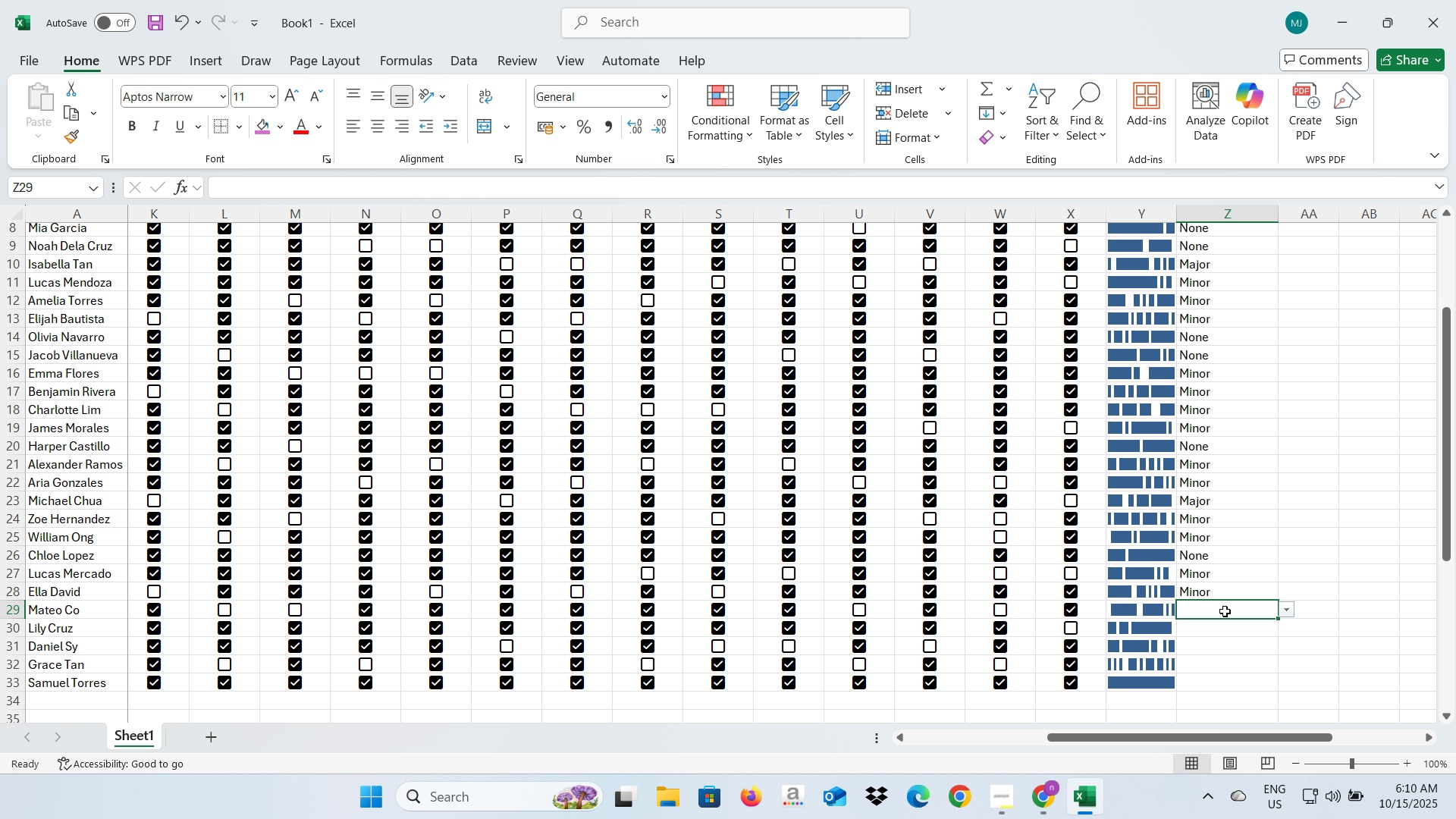 
left_click([1288, 605])
 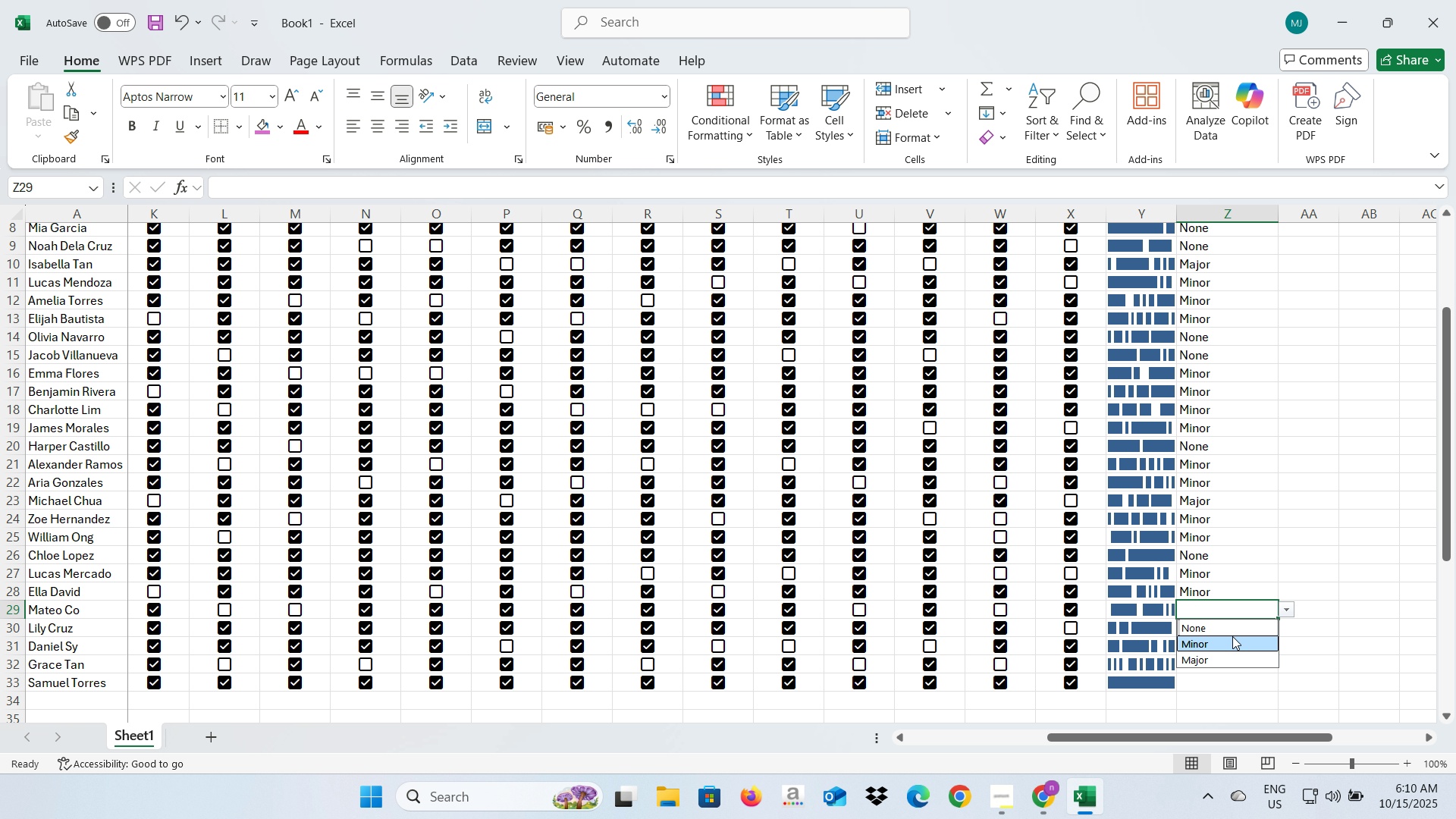 
left_click([1232, 636])
 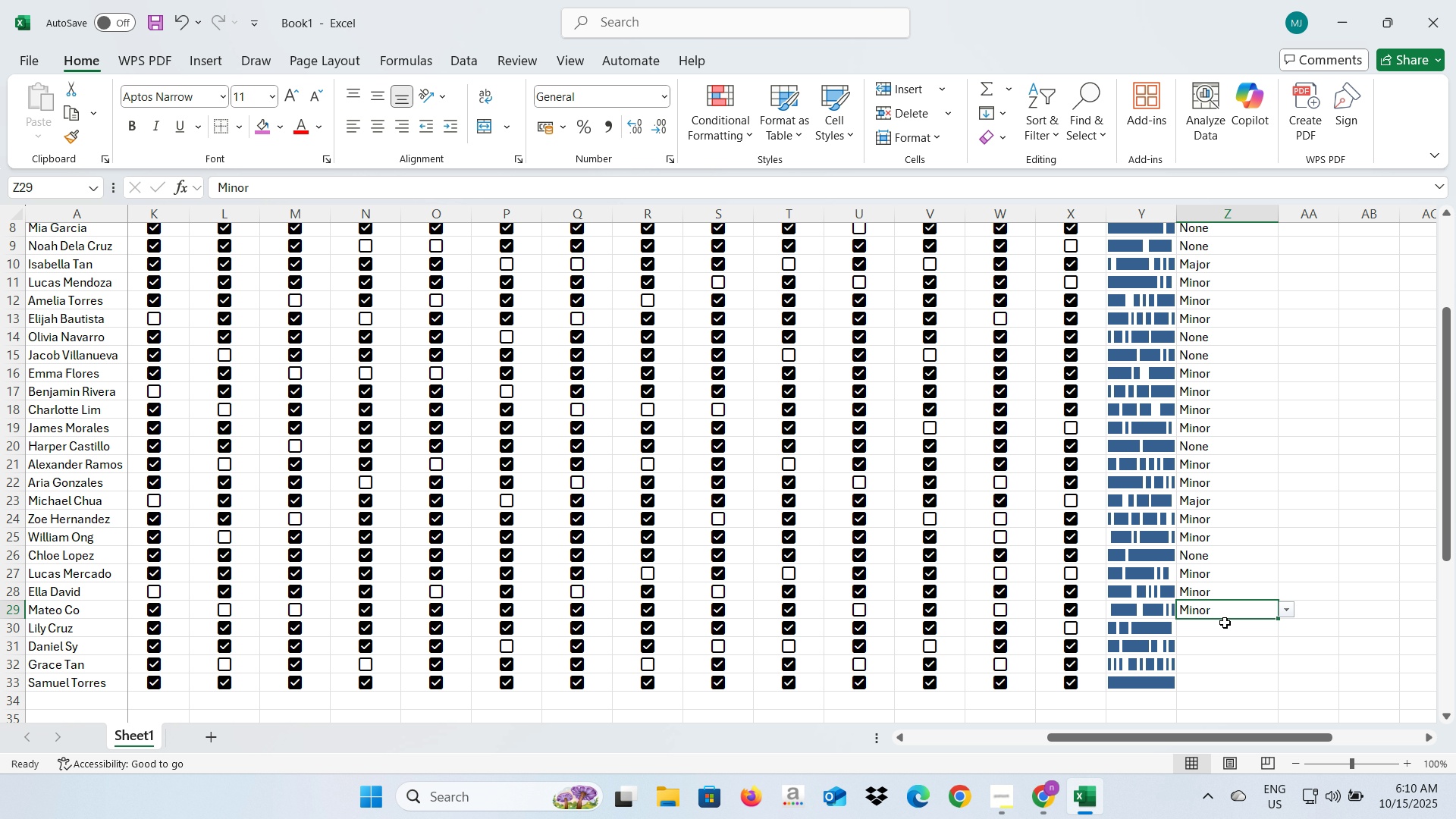 
scroll: coordinate [1225, 623], scroll_direction: down, amount: 2.0
 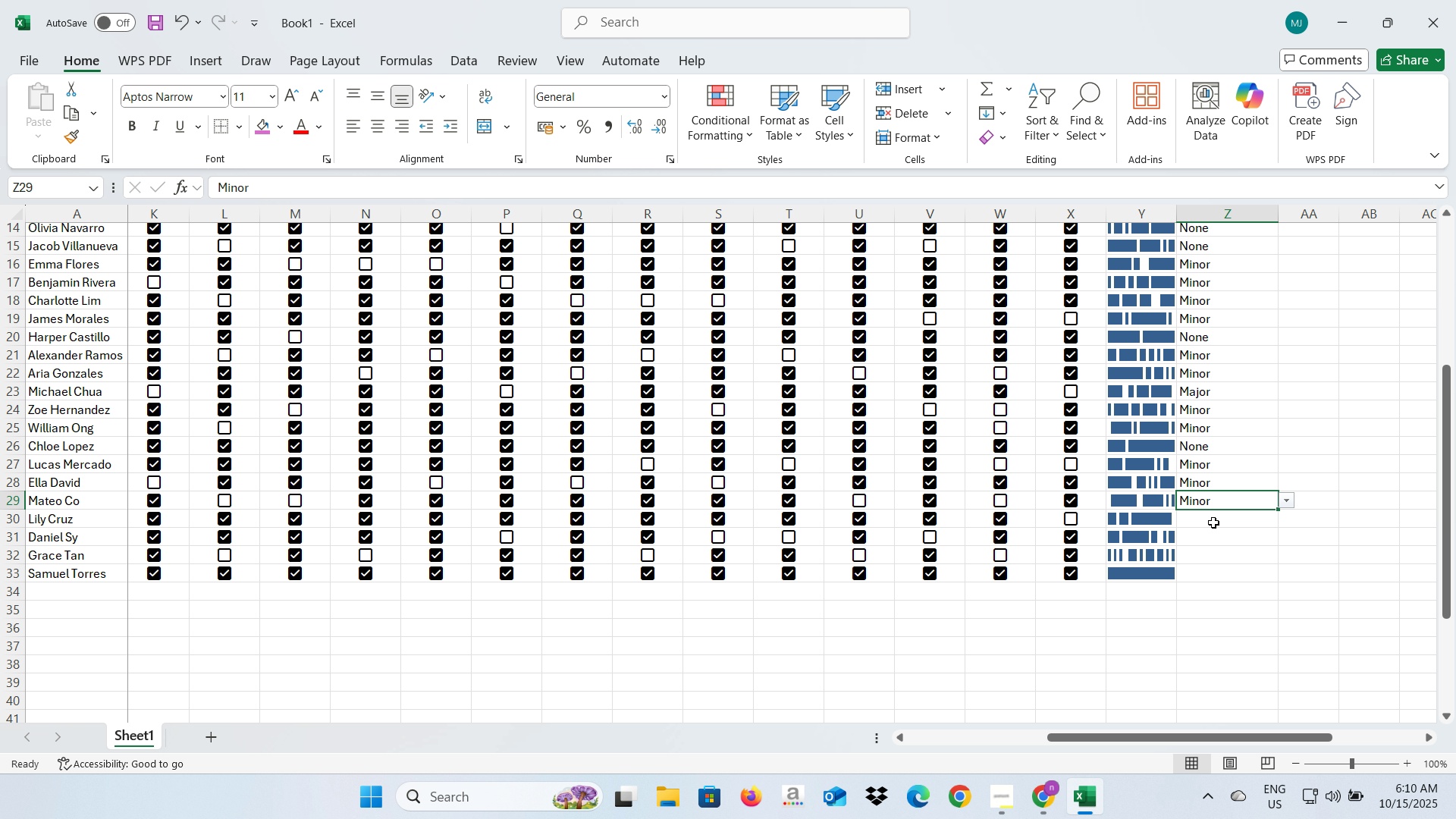 
left_click([1213, 522])
 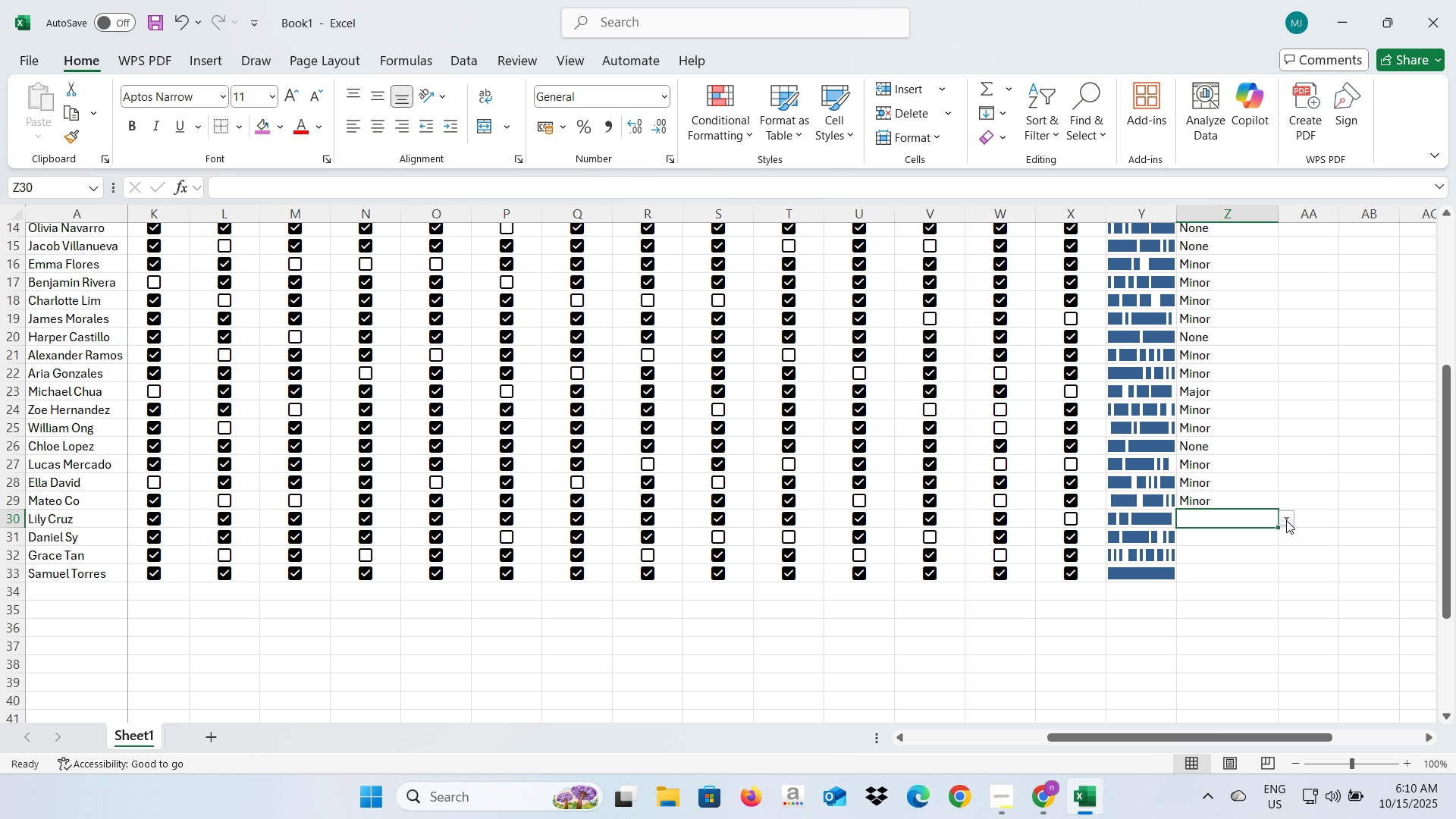 
left_click([1286, 520])
 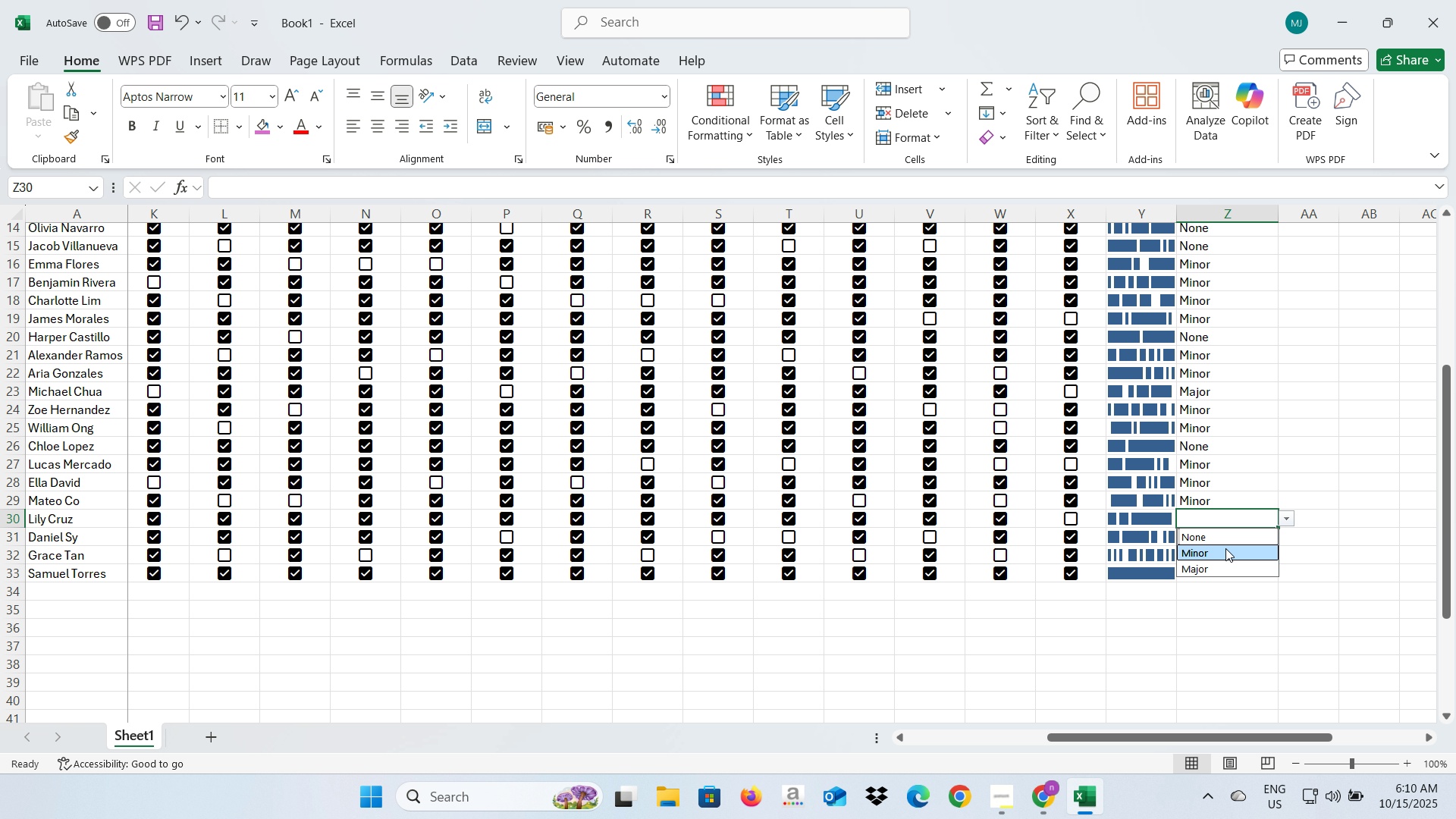 
left_click([1225, 548])
 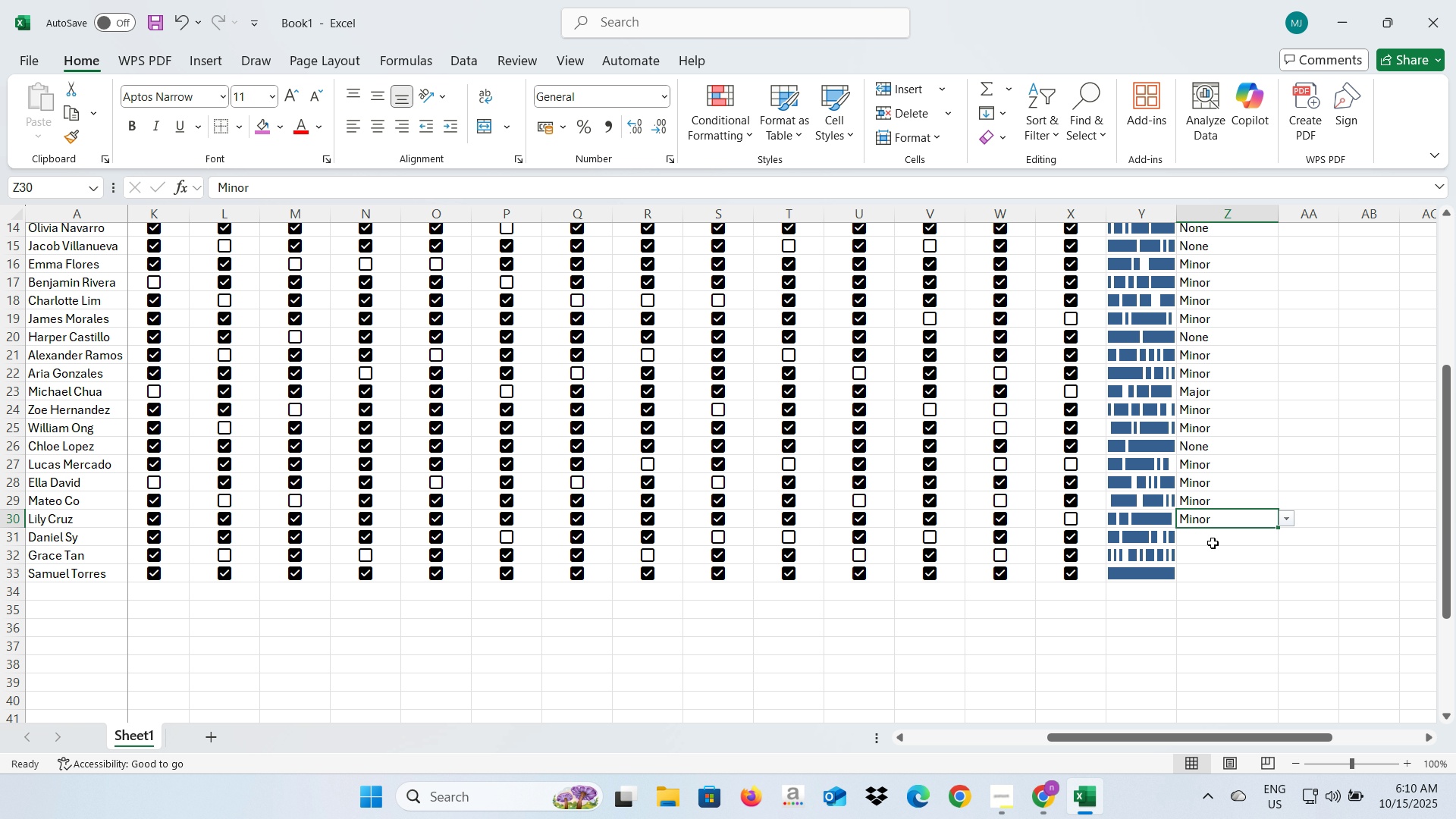 
left_click([1213, 543])
 